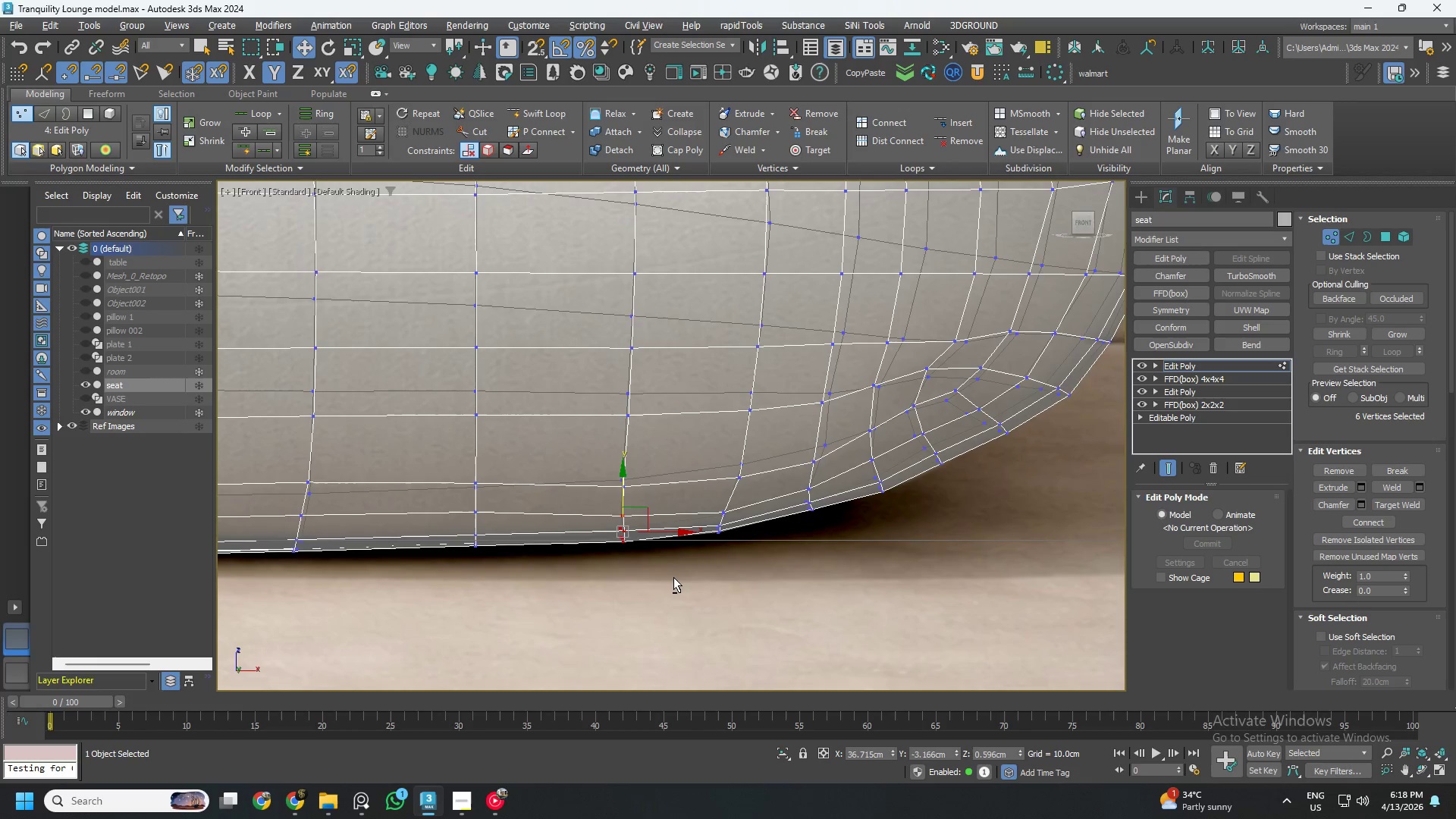 
key(Alt+2)
 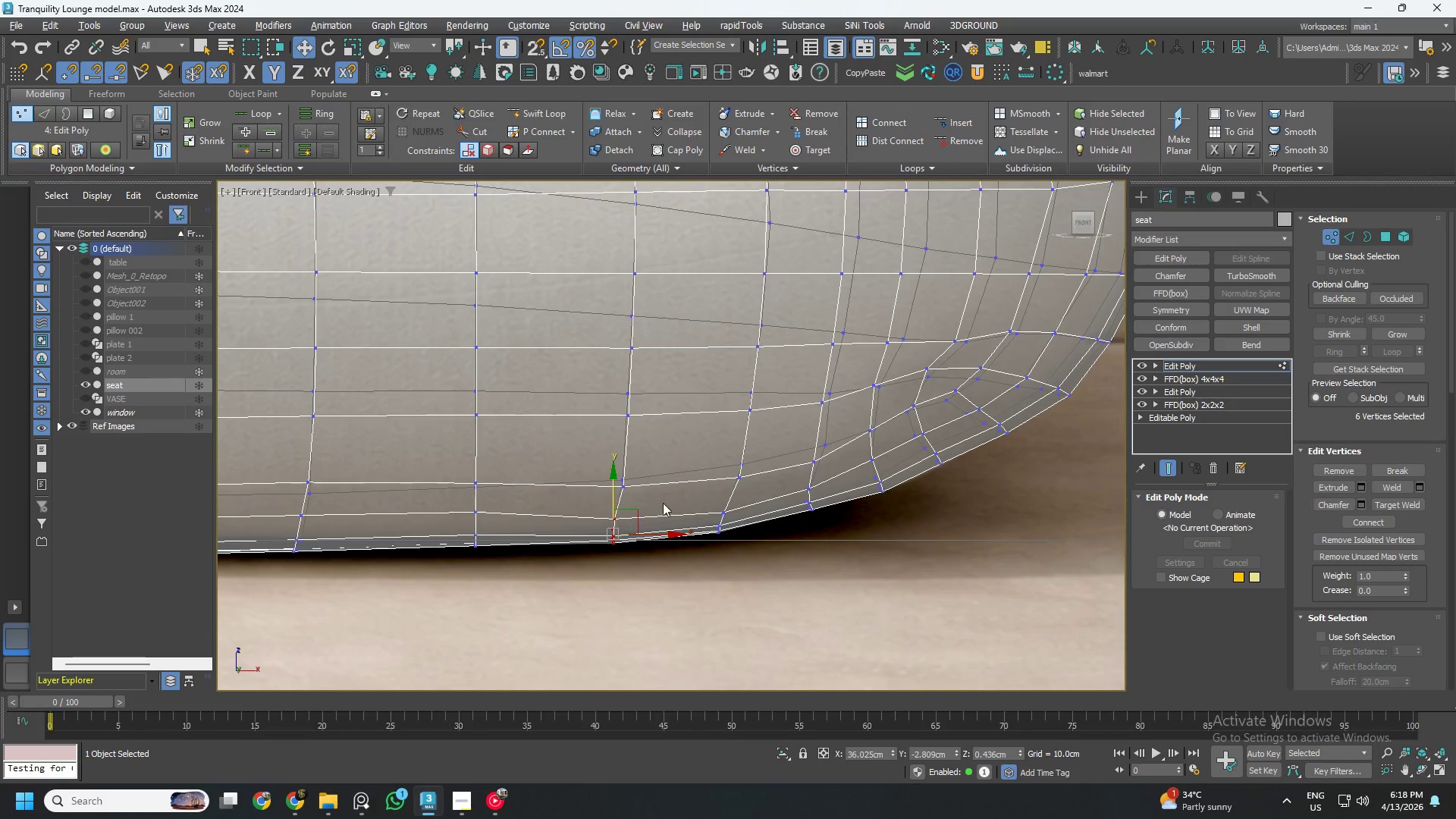 
scroll: coordinate [775, 535], scroll_direction: down, amount: 1.0
 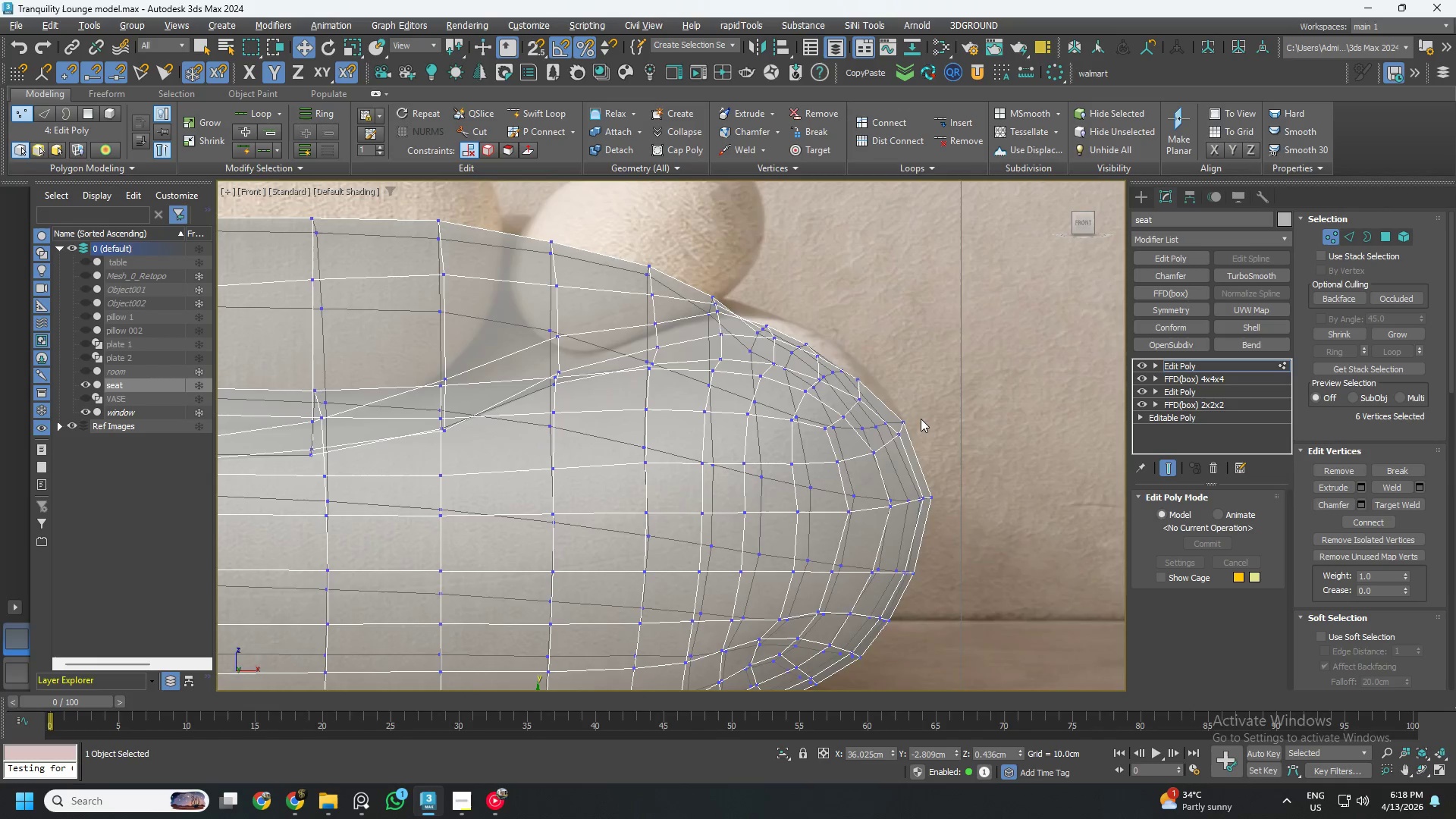 
scroll: coordinate [814, 399], scroll_direction: up, amount: 1.0
 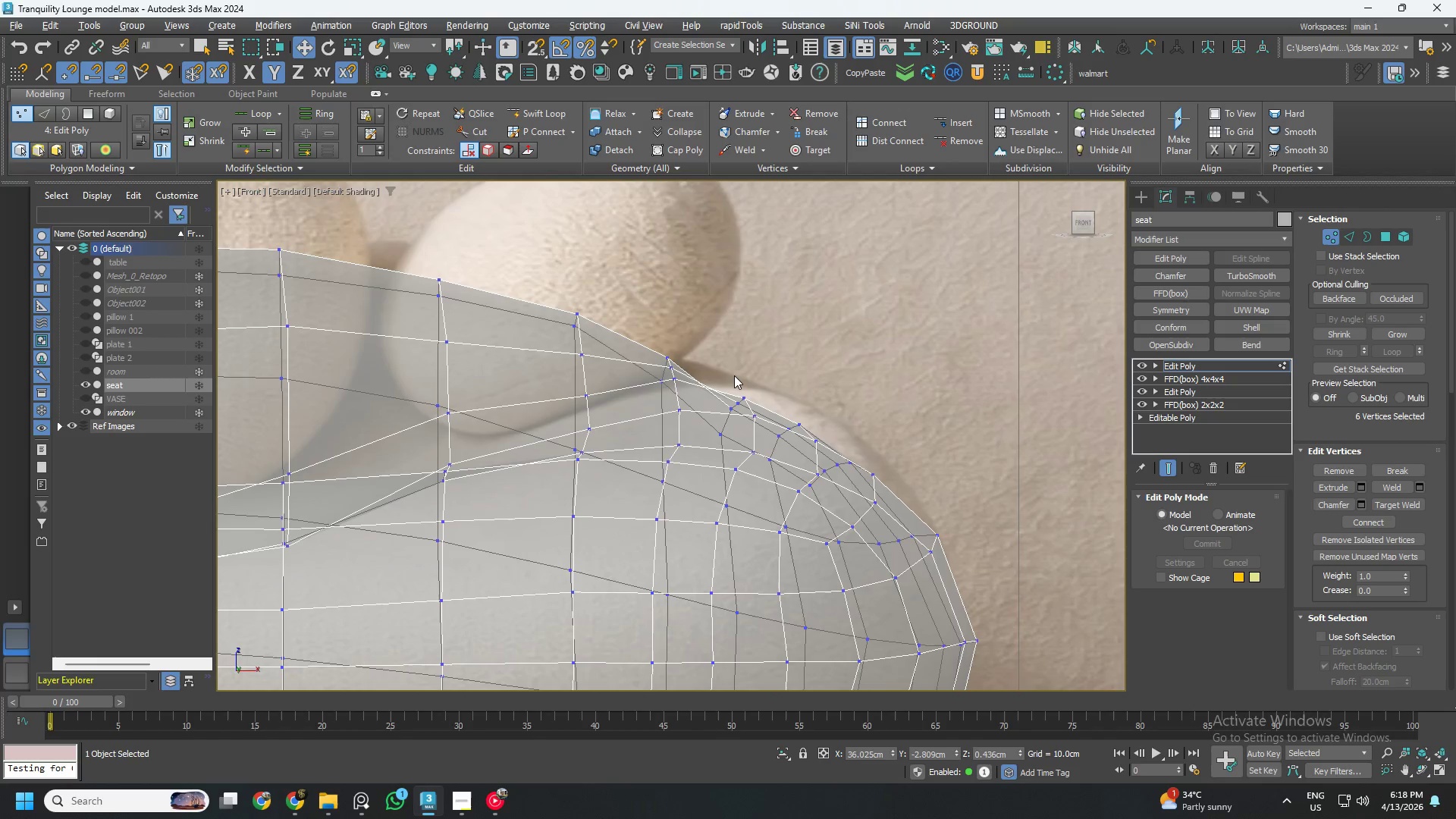 
left_click_drag(start_coordinate=[708, 357], to_coordinate=[841, 438])
 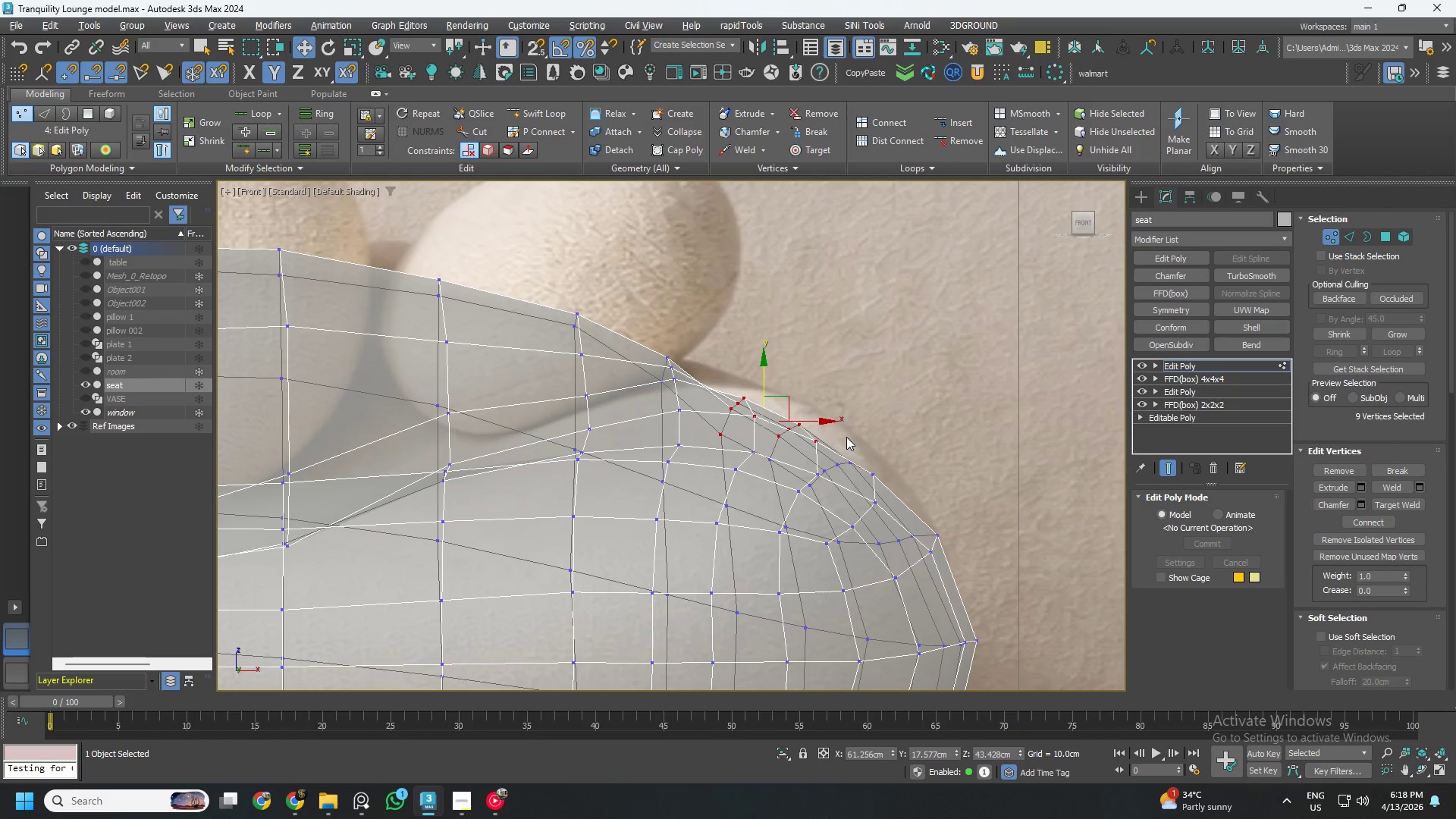 
scroll: coordinate [847, 437], scroll_direction: up, amount: 1.0
 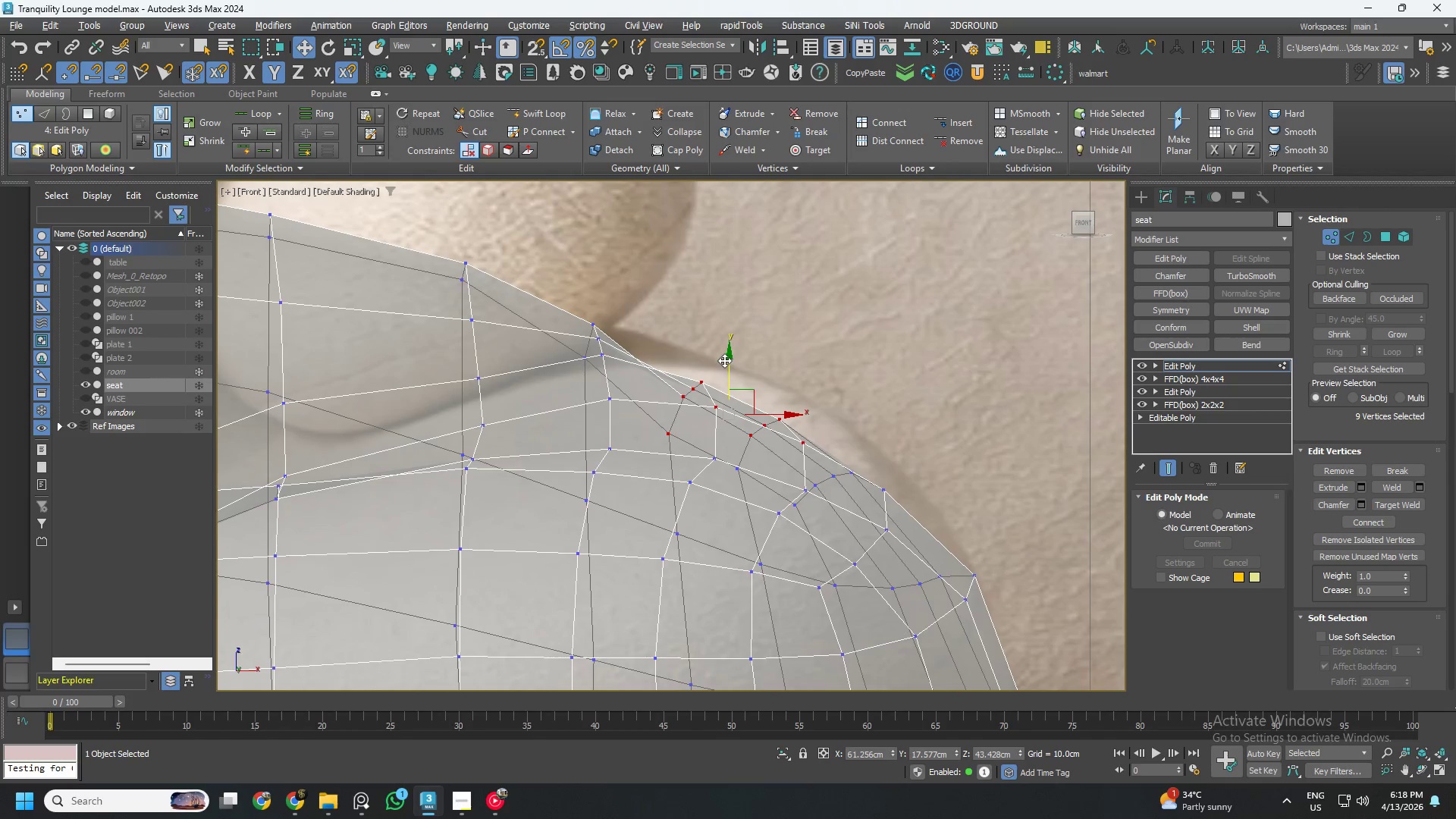 
left_click_drag(start_coordinate=[726, 364], to_coordinate=[742, 336])
 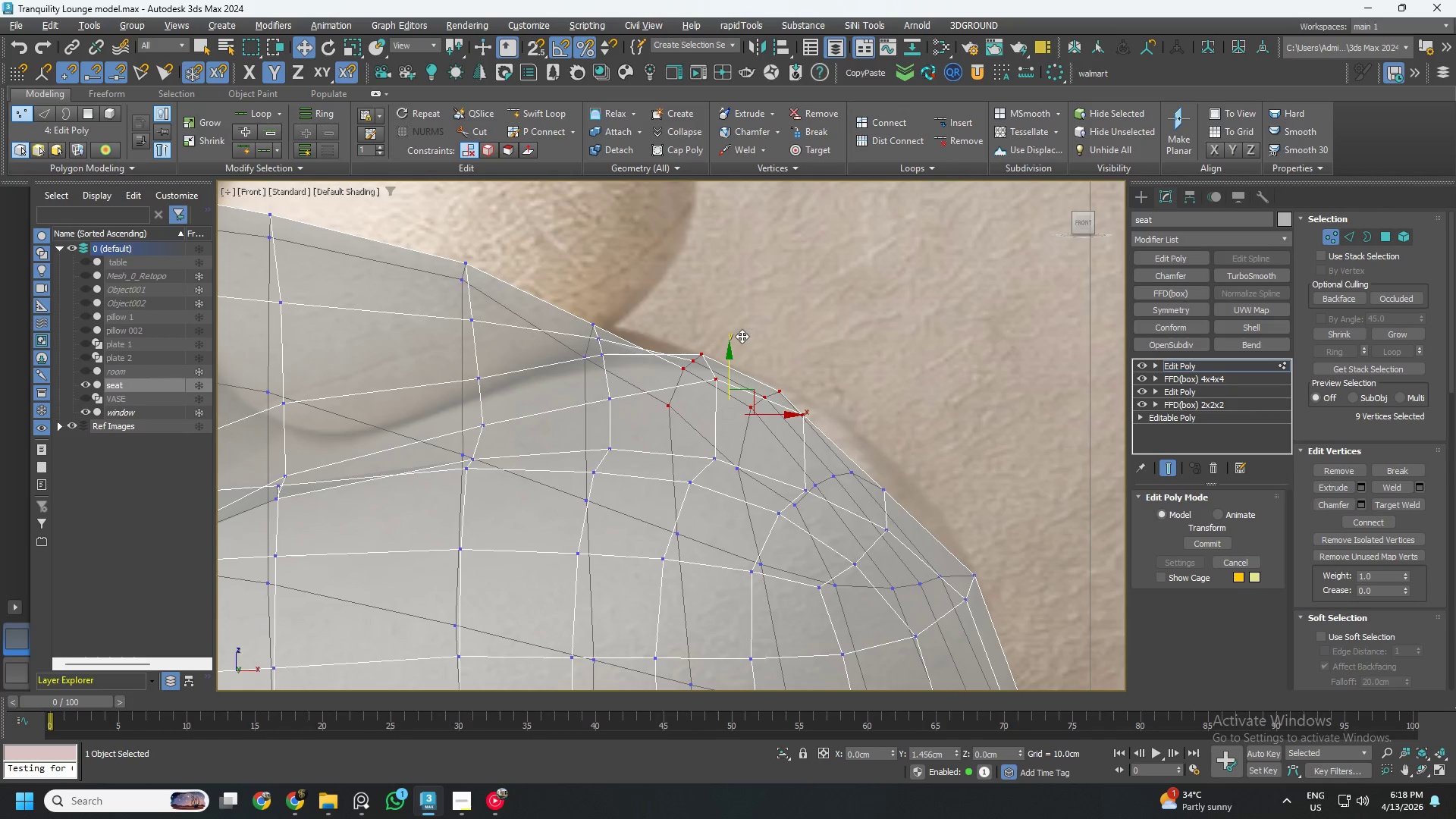 
key(Alt+AltLeft)
 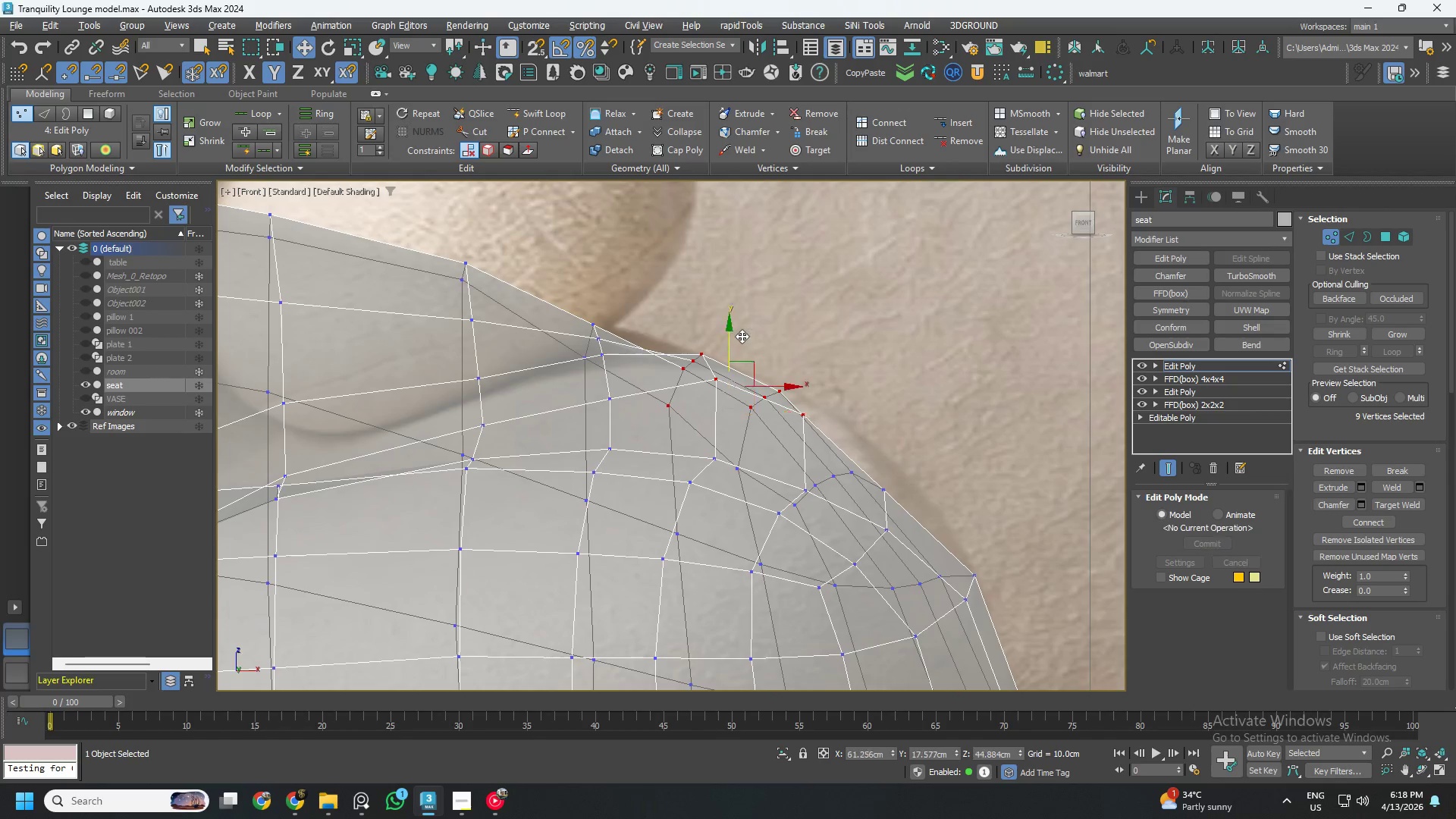 
key(Alt+2)
 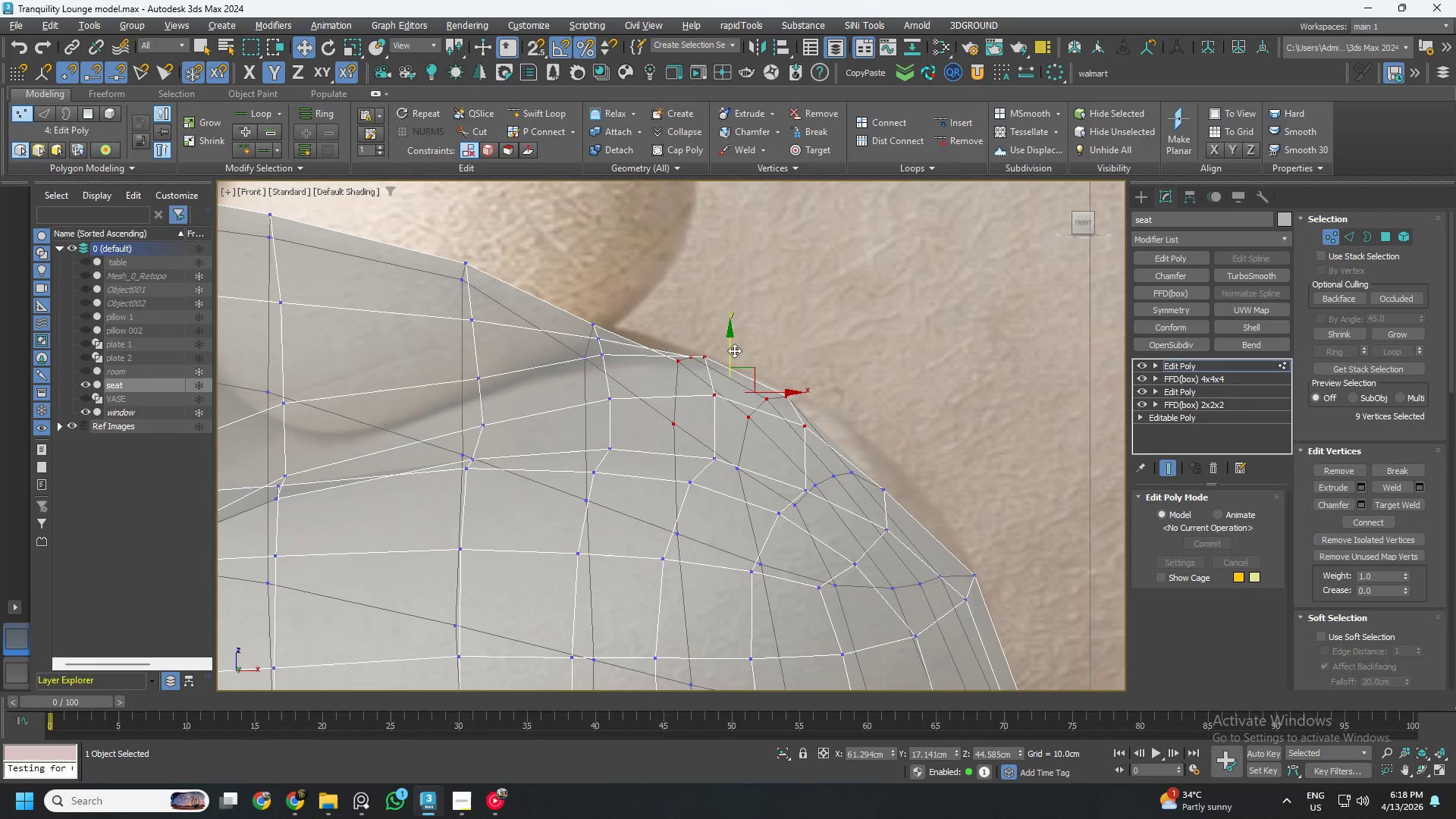 
left_click_drag(start_coordinate=[731, 350], to_coordinate=[735, 339])
 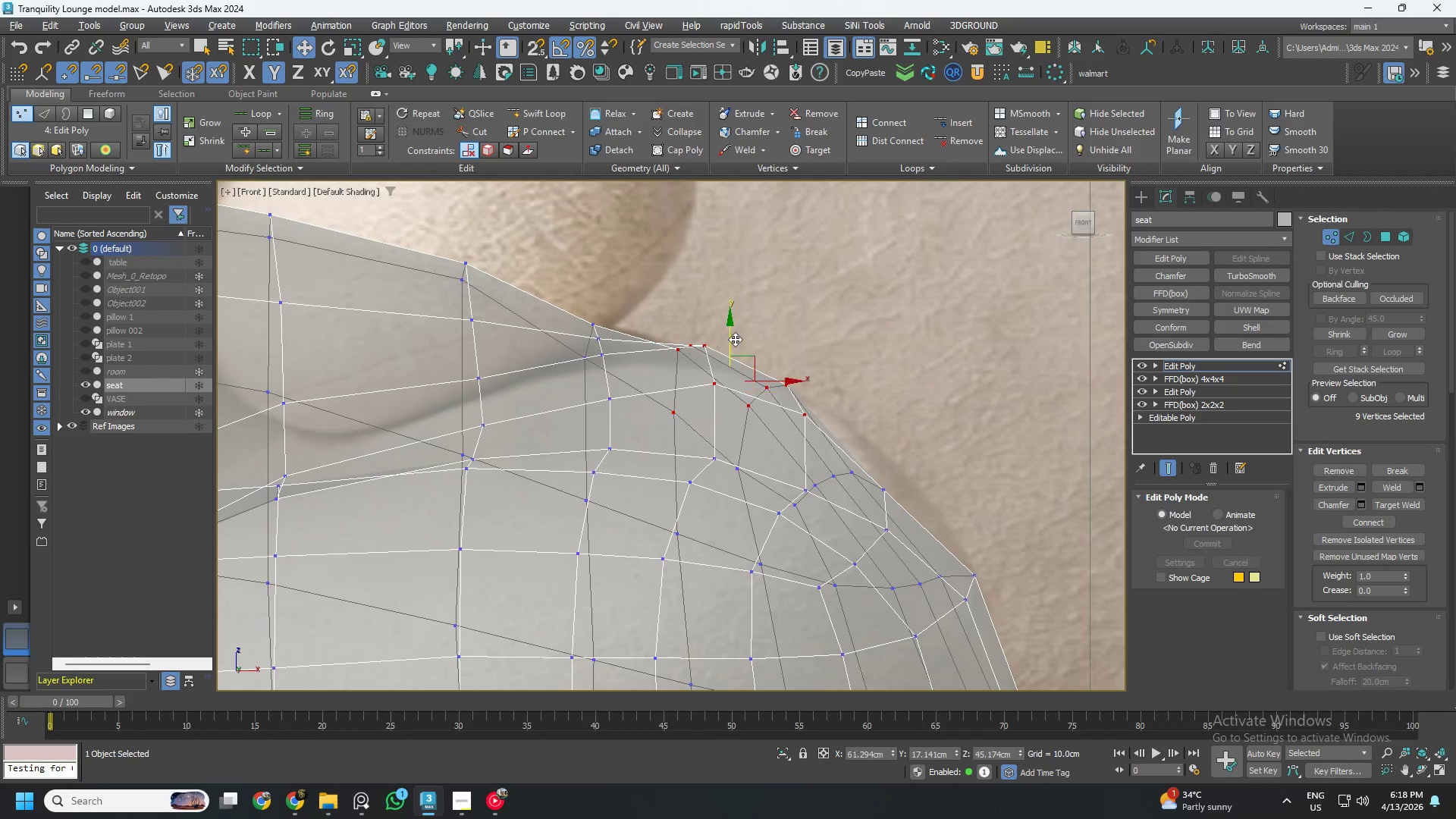 
key(Alt+AltLeft)
 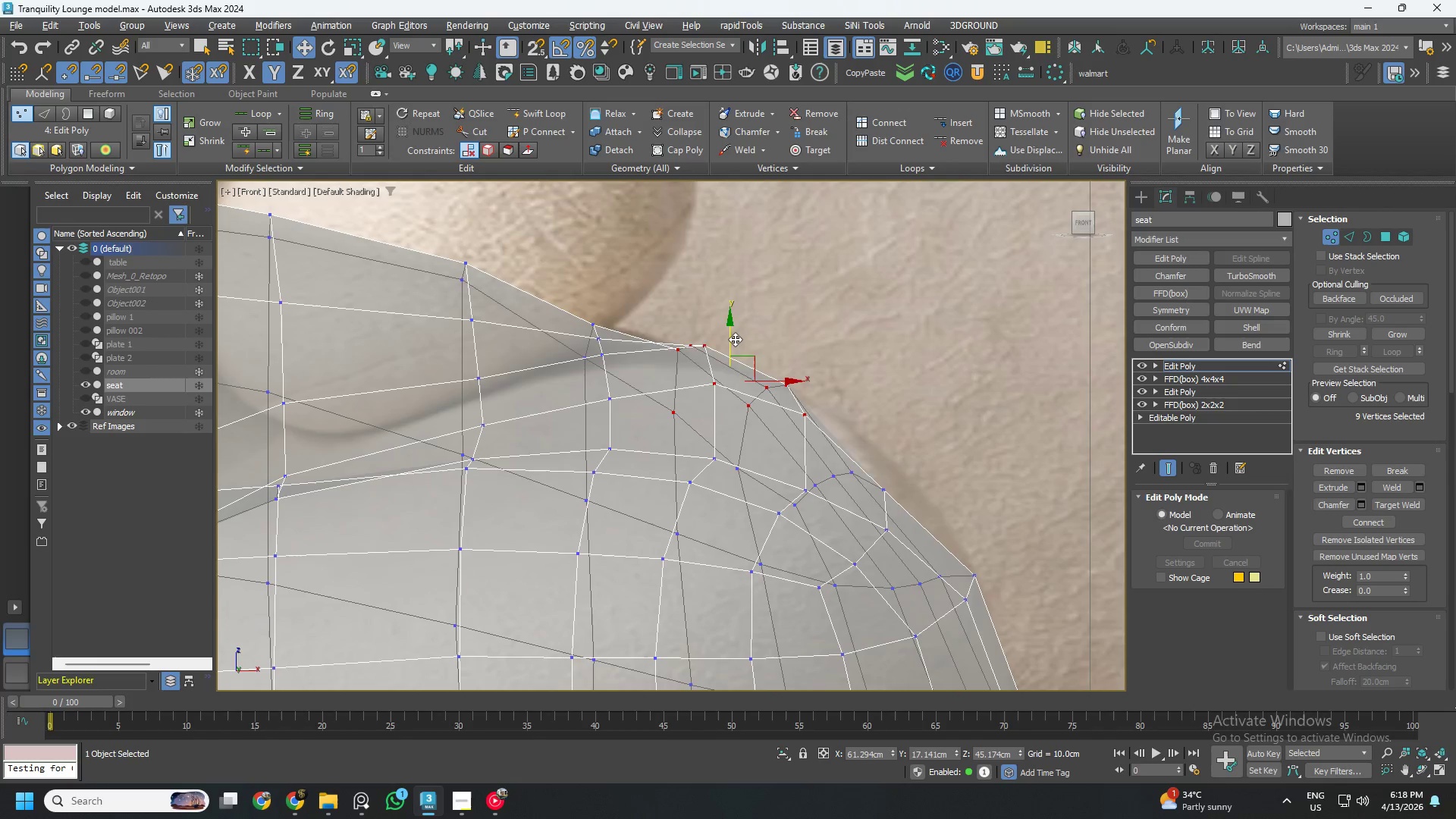 
key(Alt+2)
 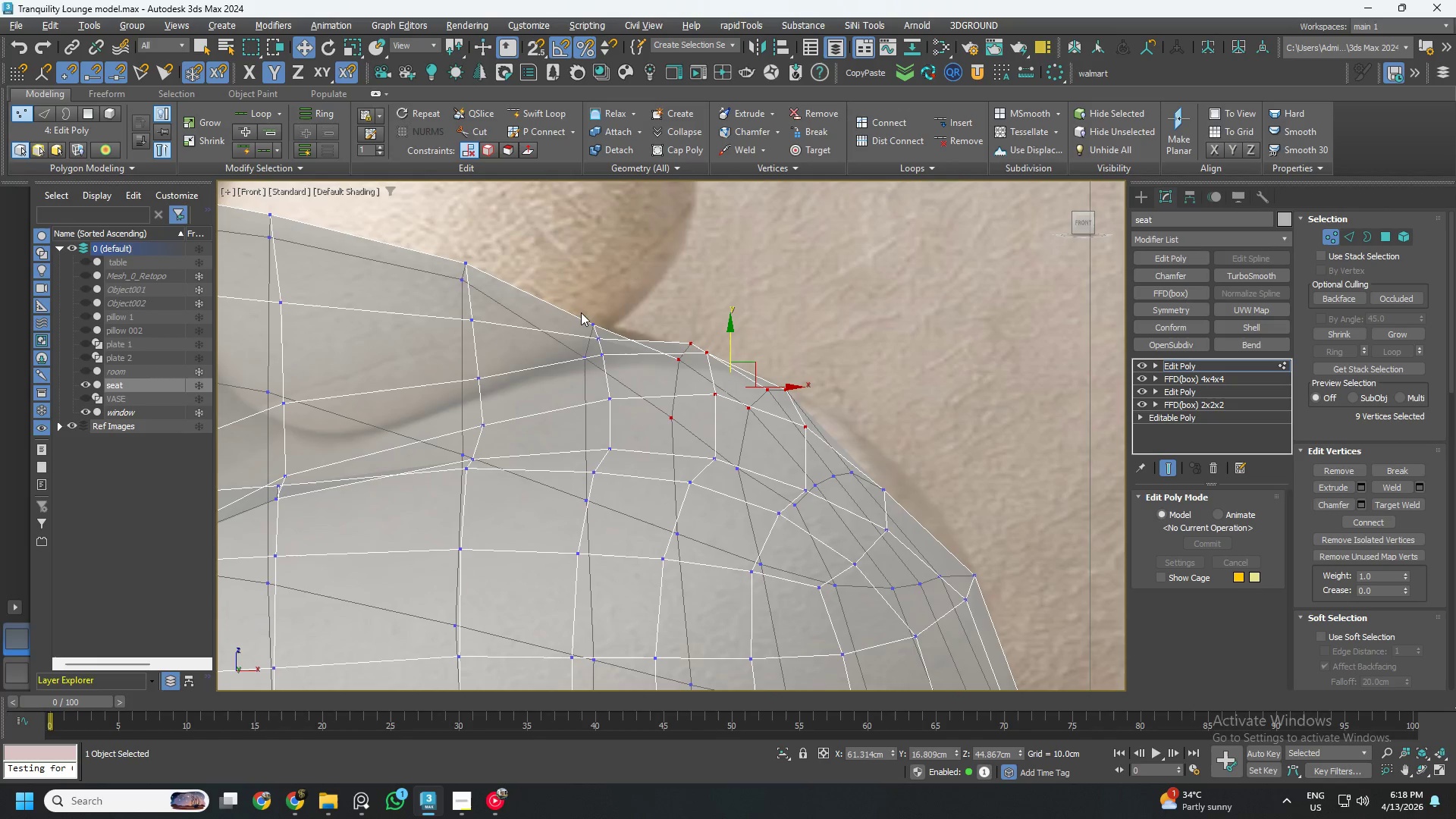 
left_click_drag(start_coordinate=[558, 294], to_coordinate=[623, 407])
 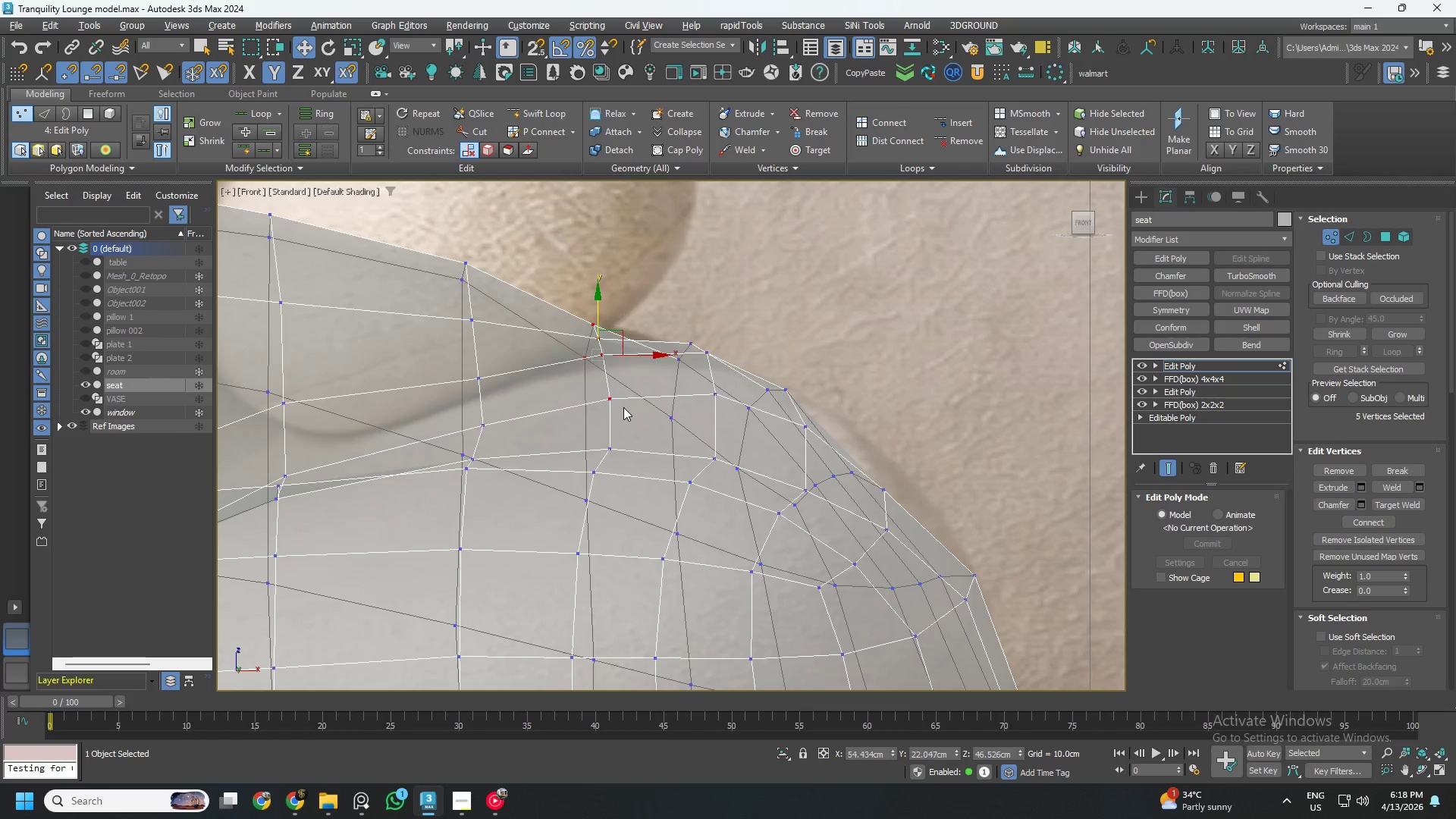 
key(Alt+AltLeft)
 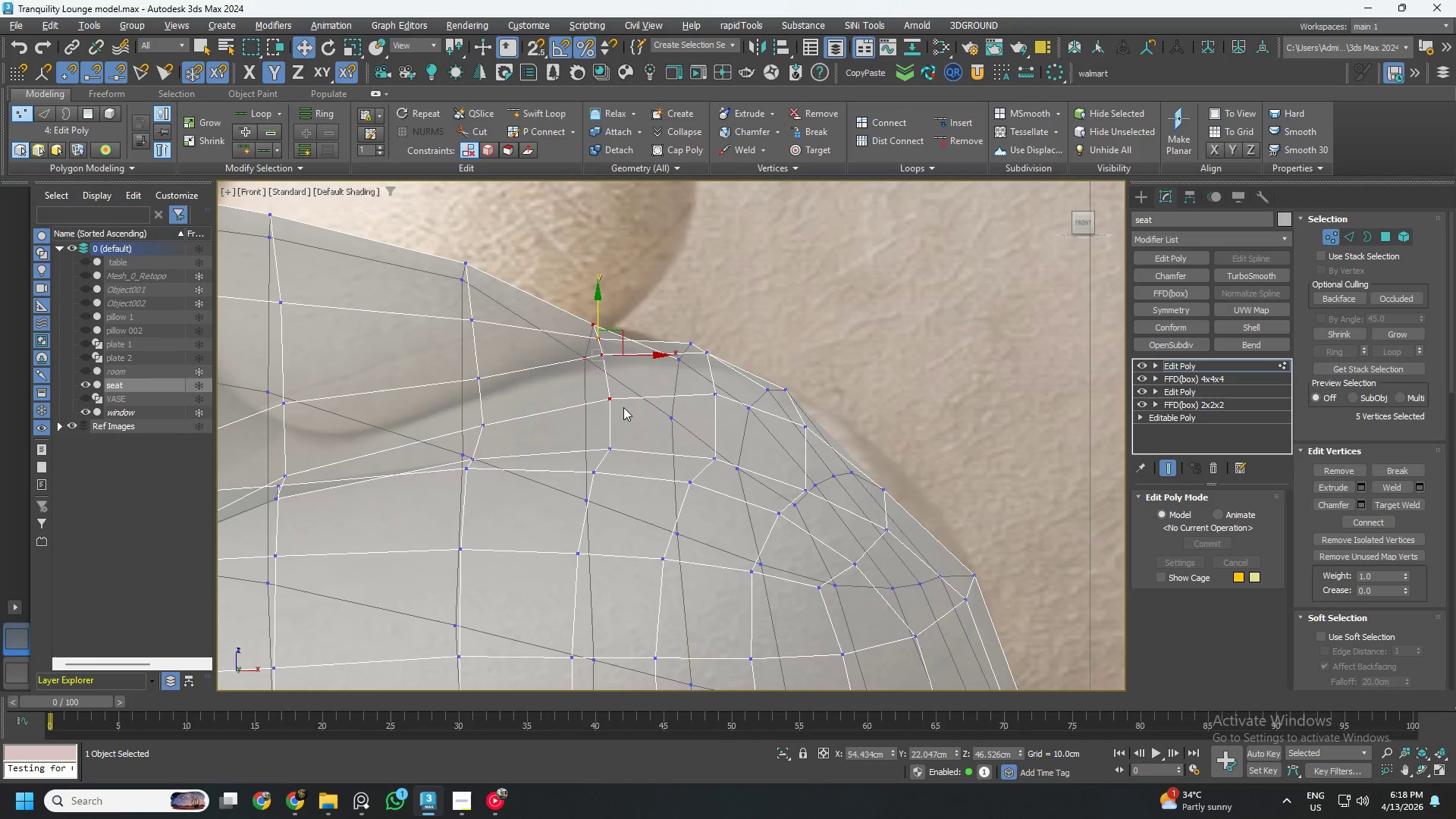 
key(Alt+2)
 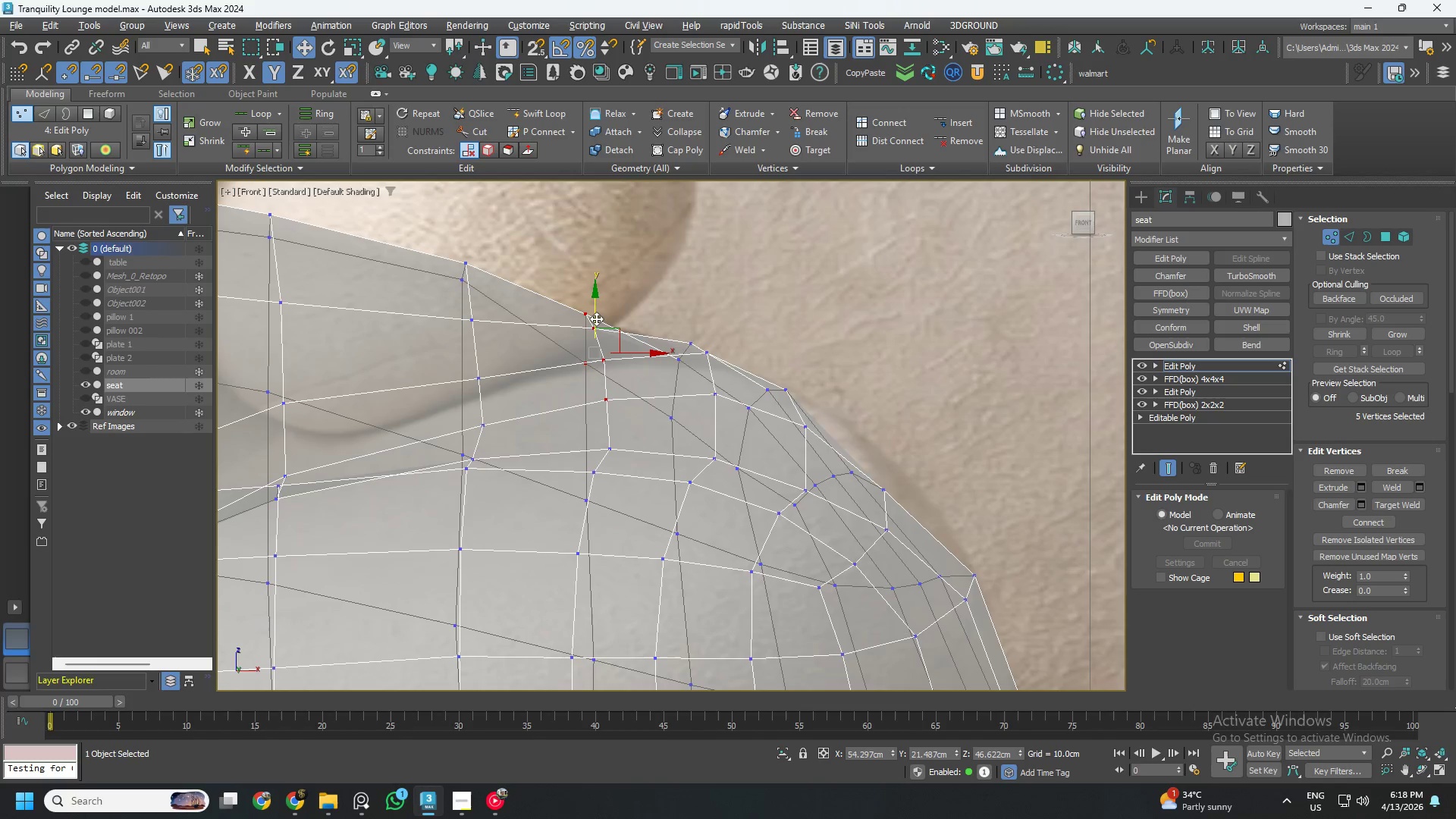 
left_click_drag(start_coordinate=[596, 317], to_coordinate=[596, 310])
 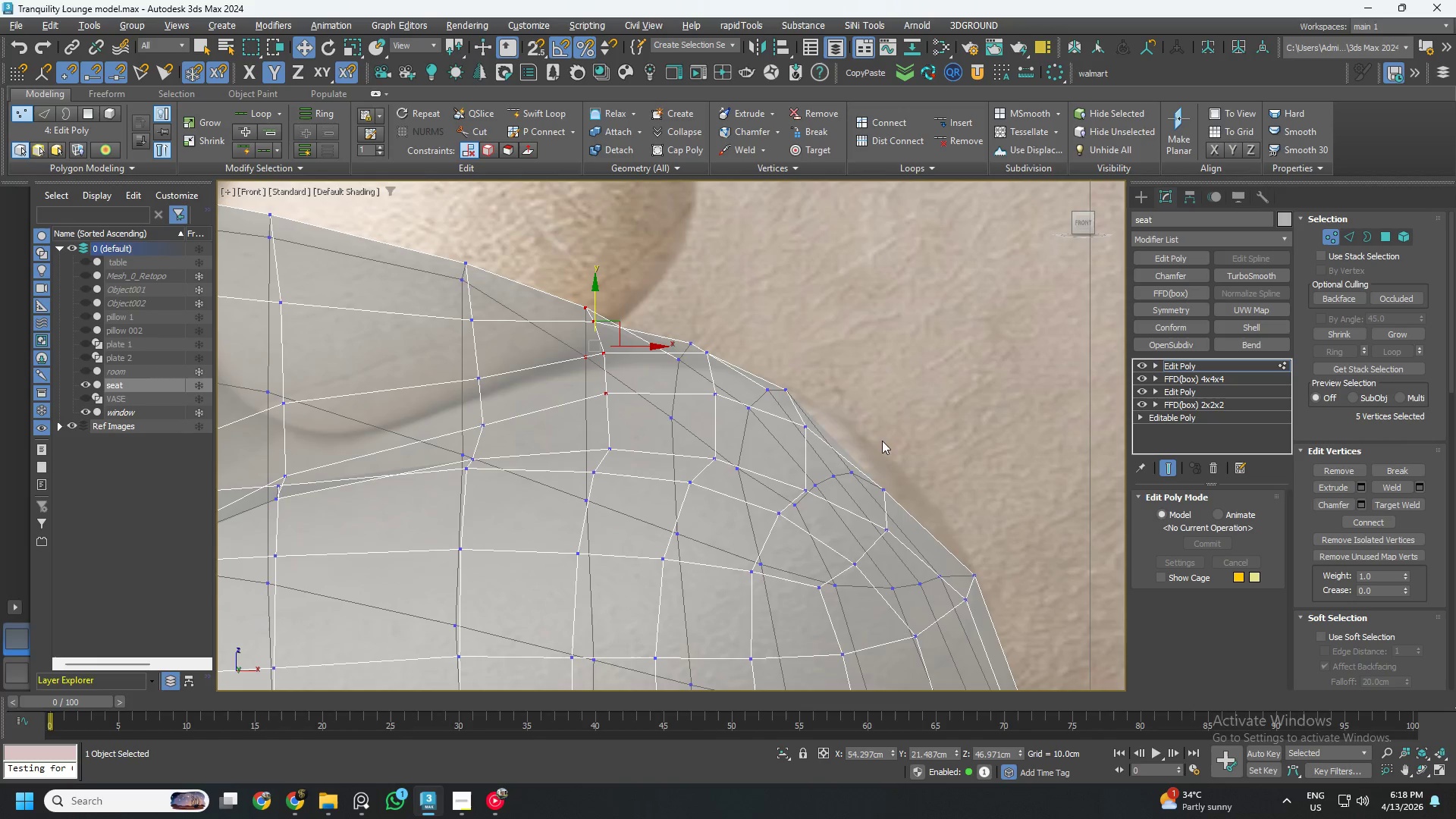 
left_click_drag(start_coordinate=[944, 435], to_coordinate=[789, 515])
 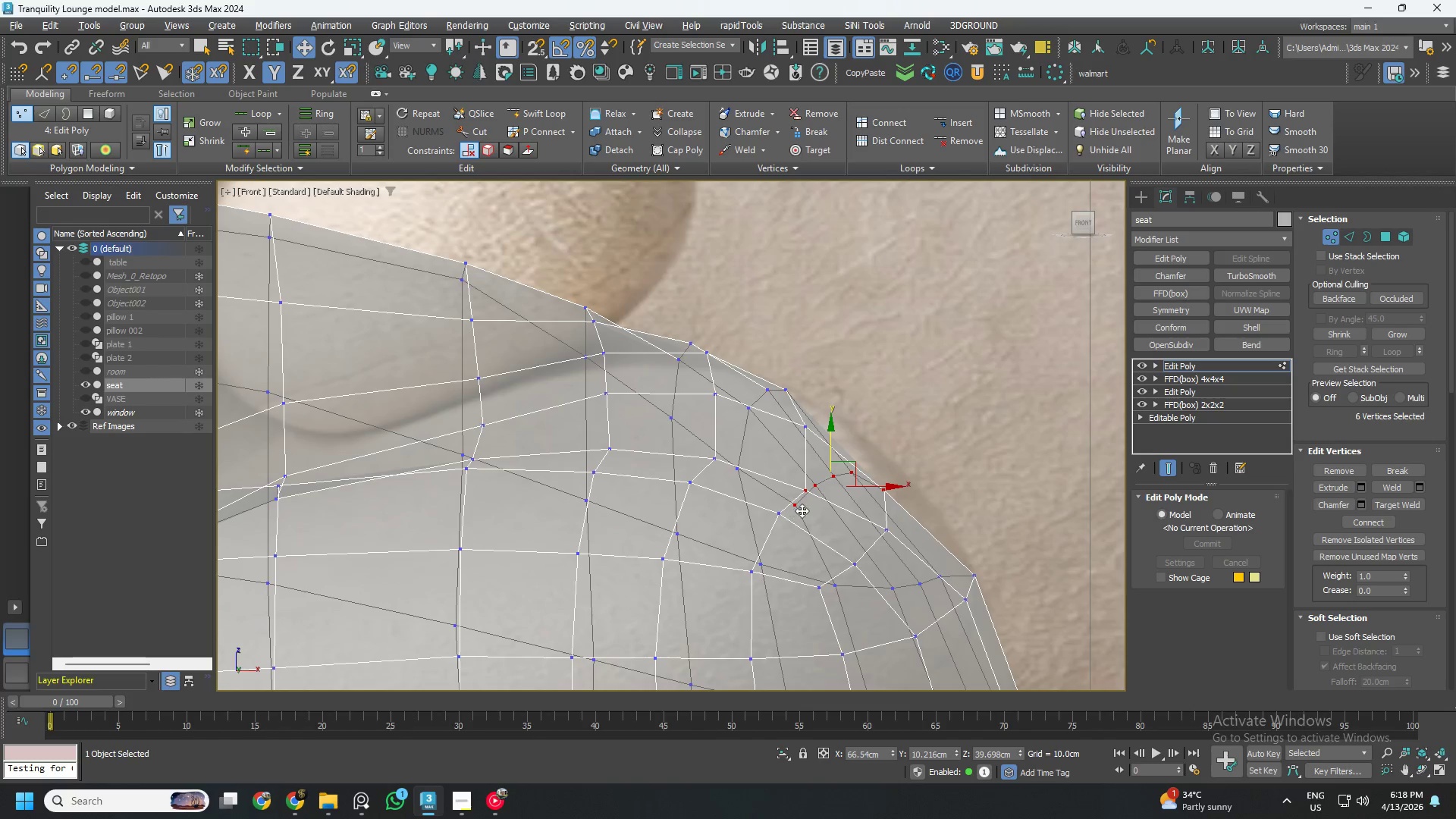 
hold_key(key=AltLeft, duration=1.41)
left_click_drag(start_coordinate=[708, 438], to_coordinate=[696, 498])
 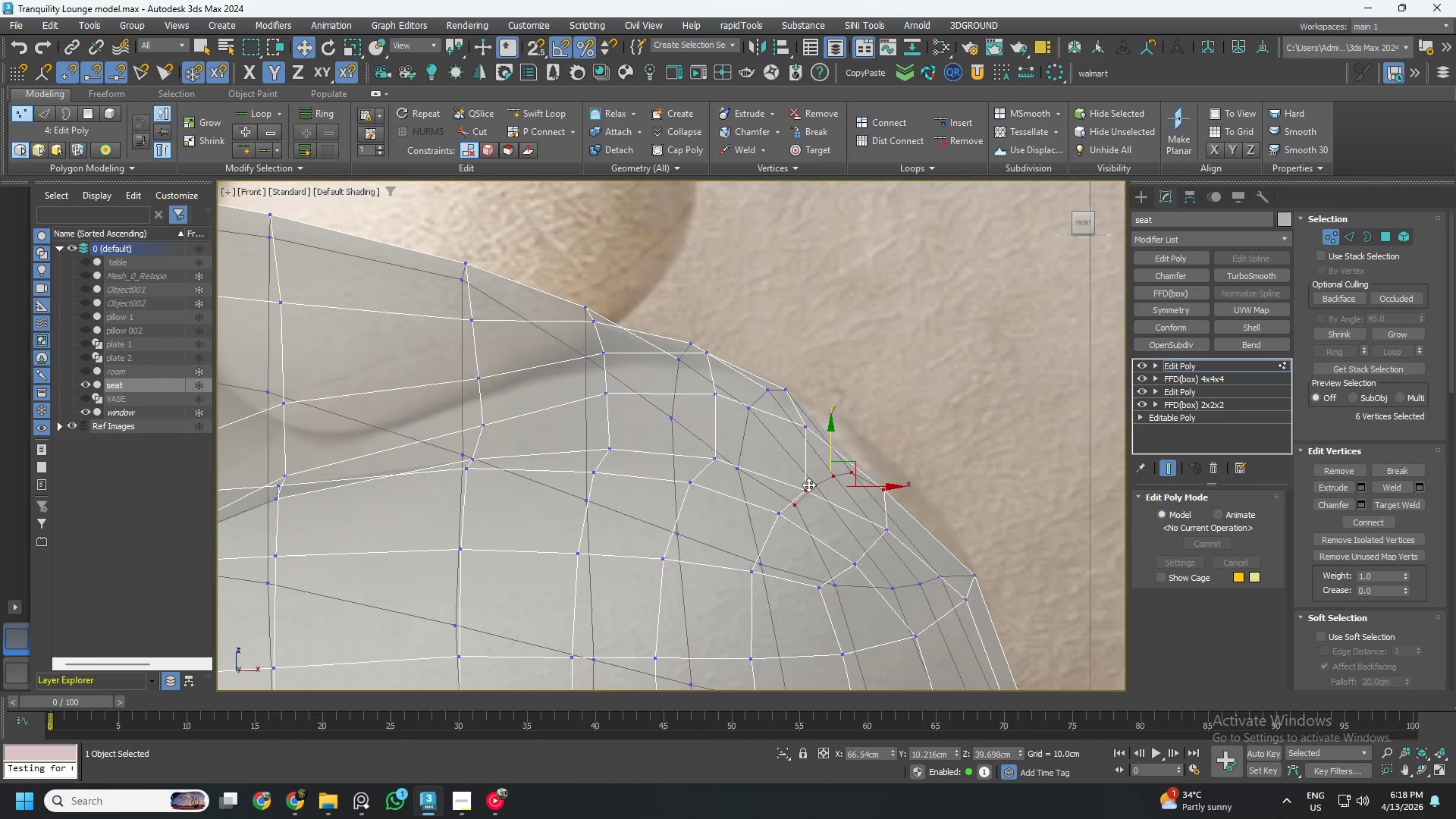 
hold_key(key=AltLeft, duration=0.64)
left_click_drag(start_coordinate=[813, 529], to_coordinate=[768, 479])
 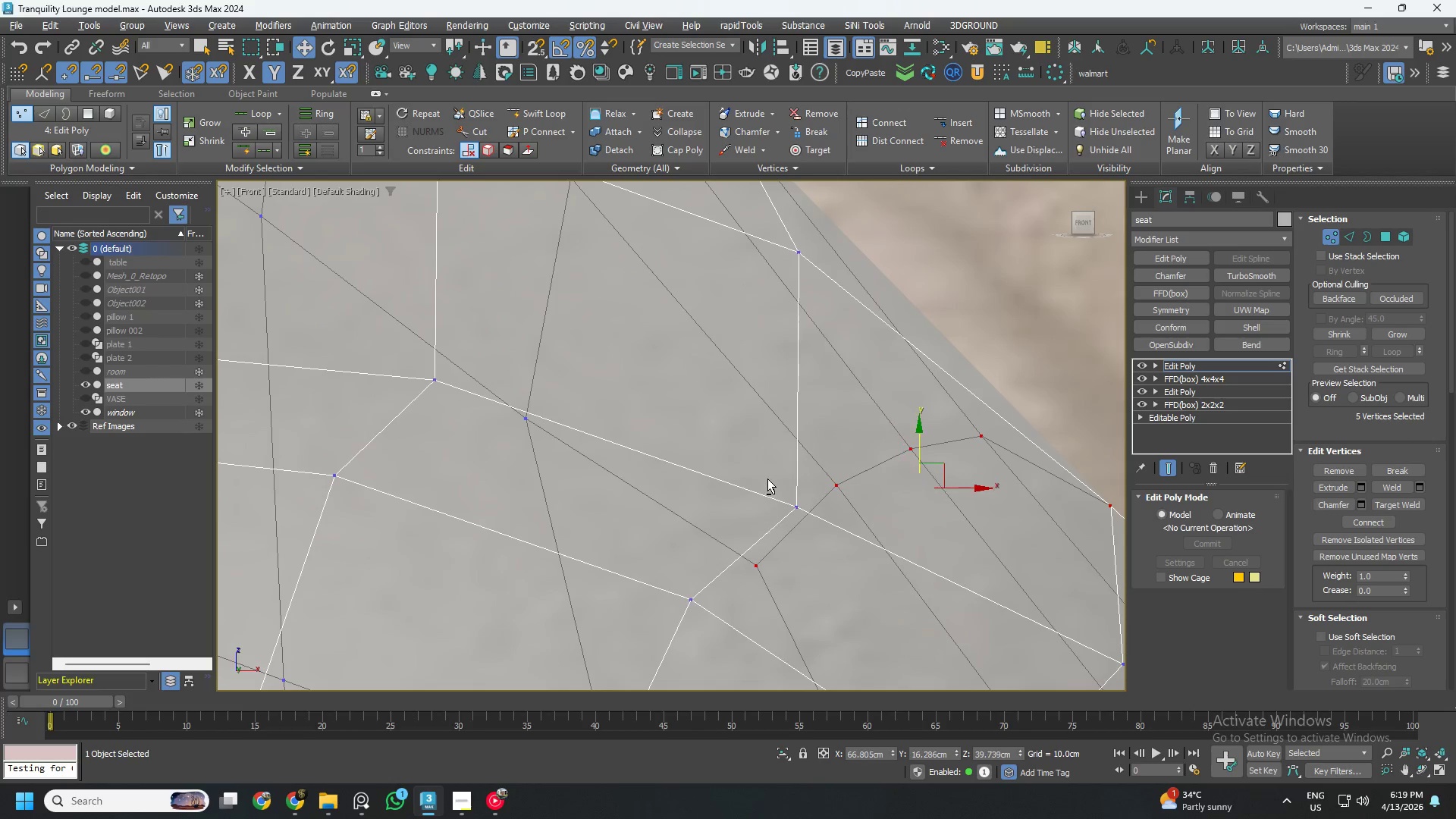 
scroll: coordinate [809, 485], scroll_direction: up, amount: 4.0
 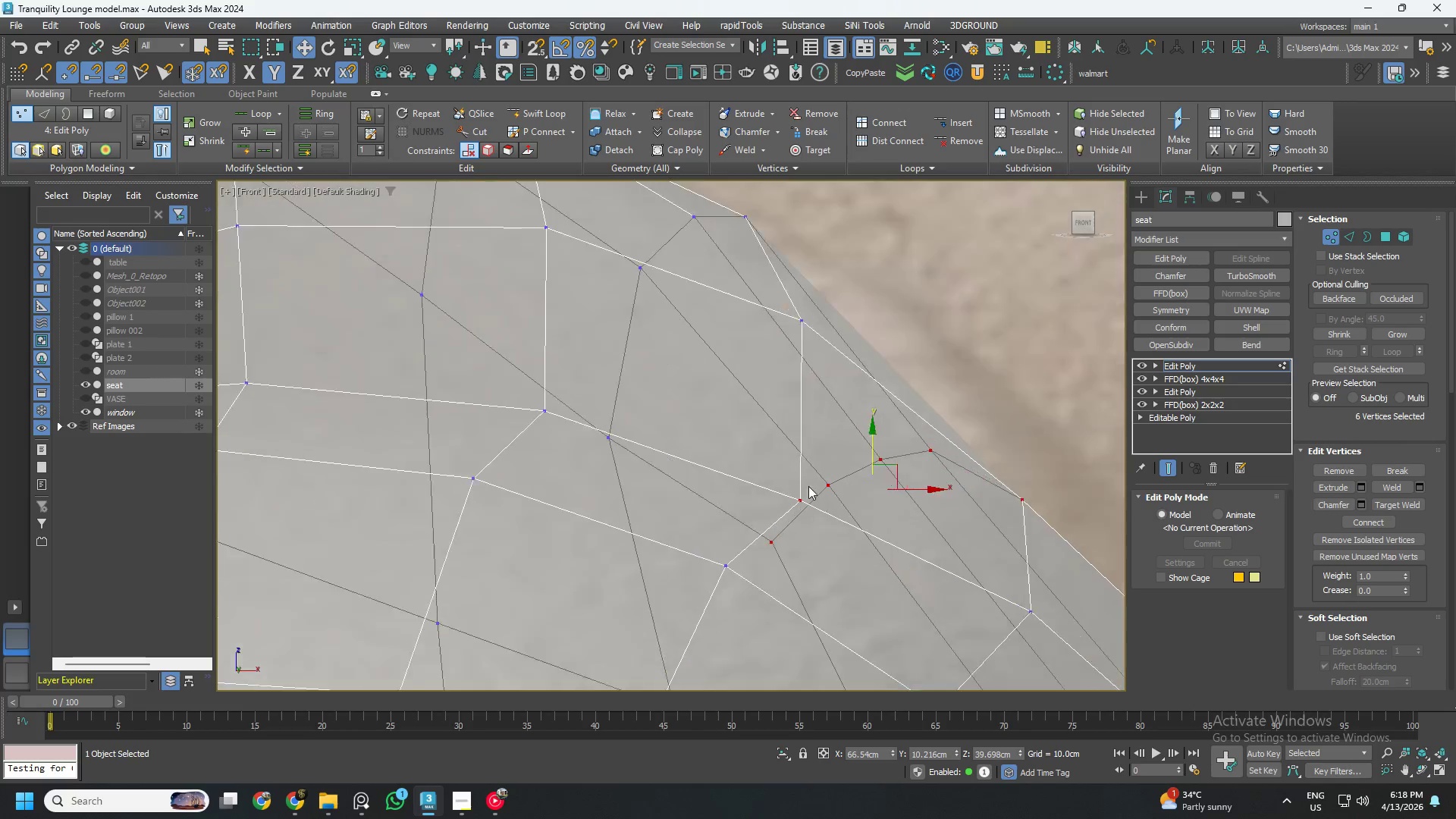 
hold_key(key=AltLeft, duration=2.12)
scroll: coordinate [767, 479], scroll_direction: down, amount: 3.0
 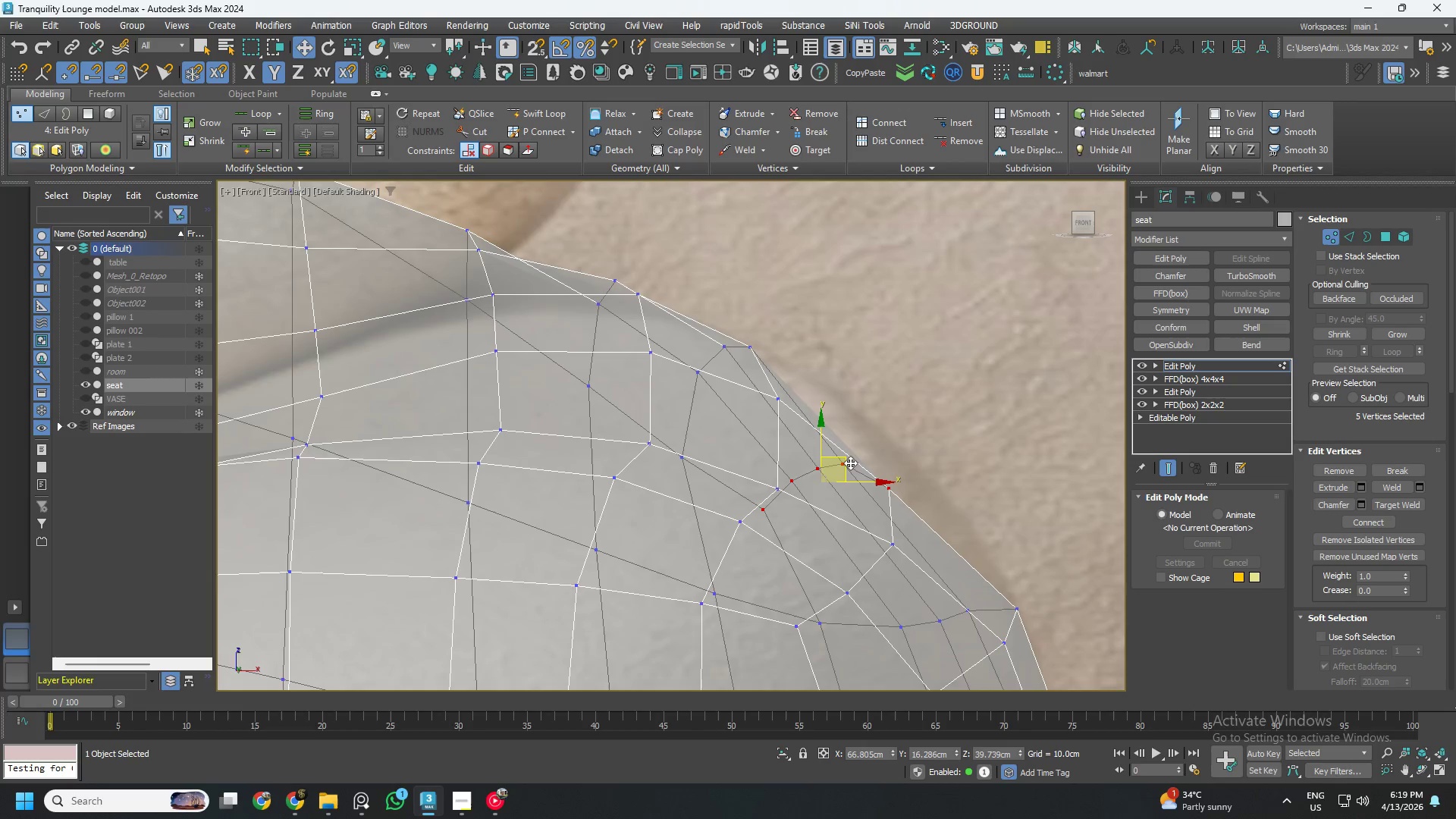 
left_click_drag(start_coordinate=[850, 463], to_coordinate=[890, 431])
 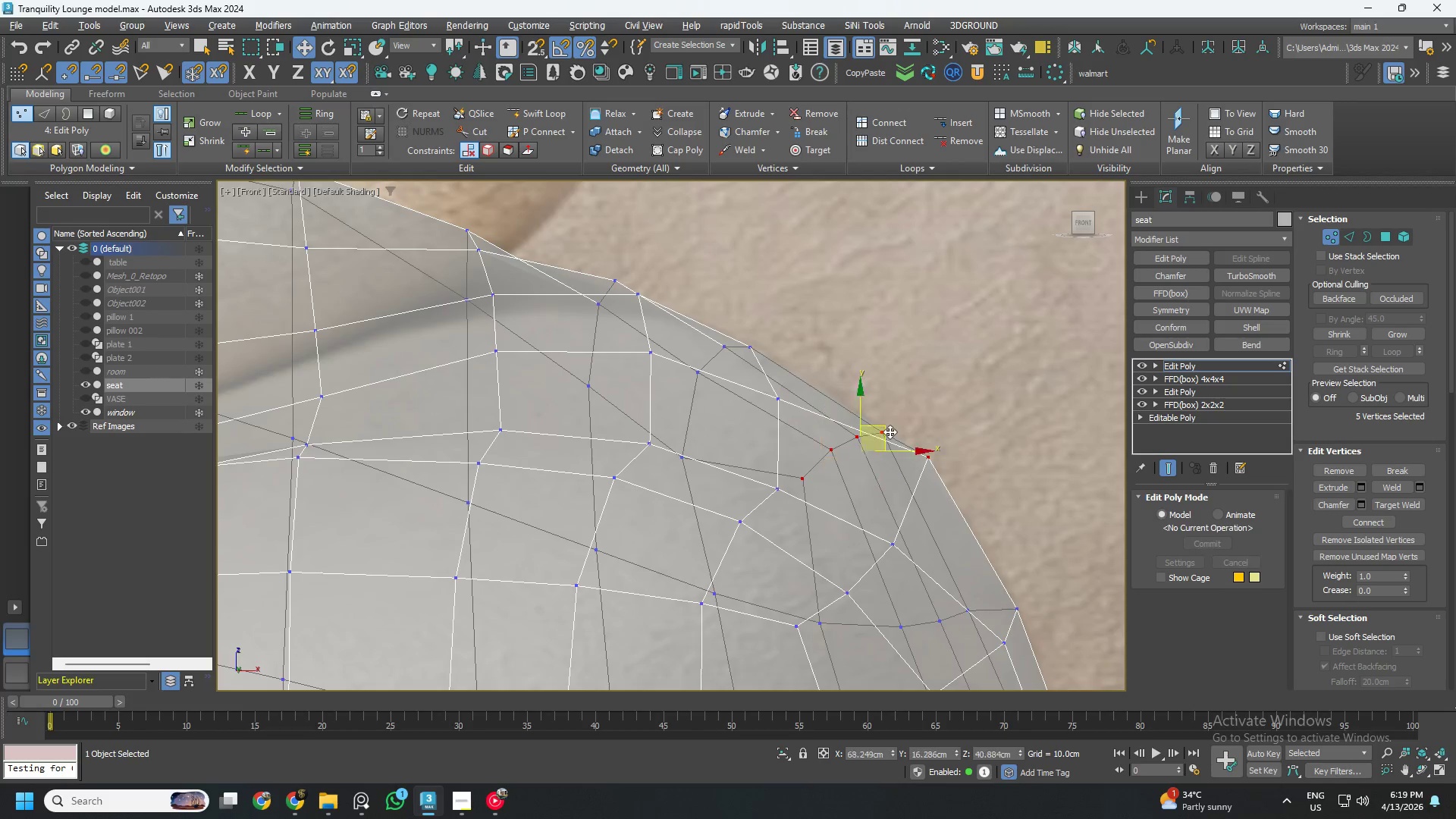 
key(Alt+2)
 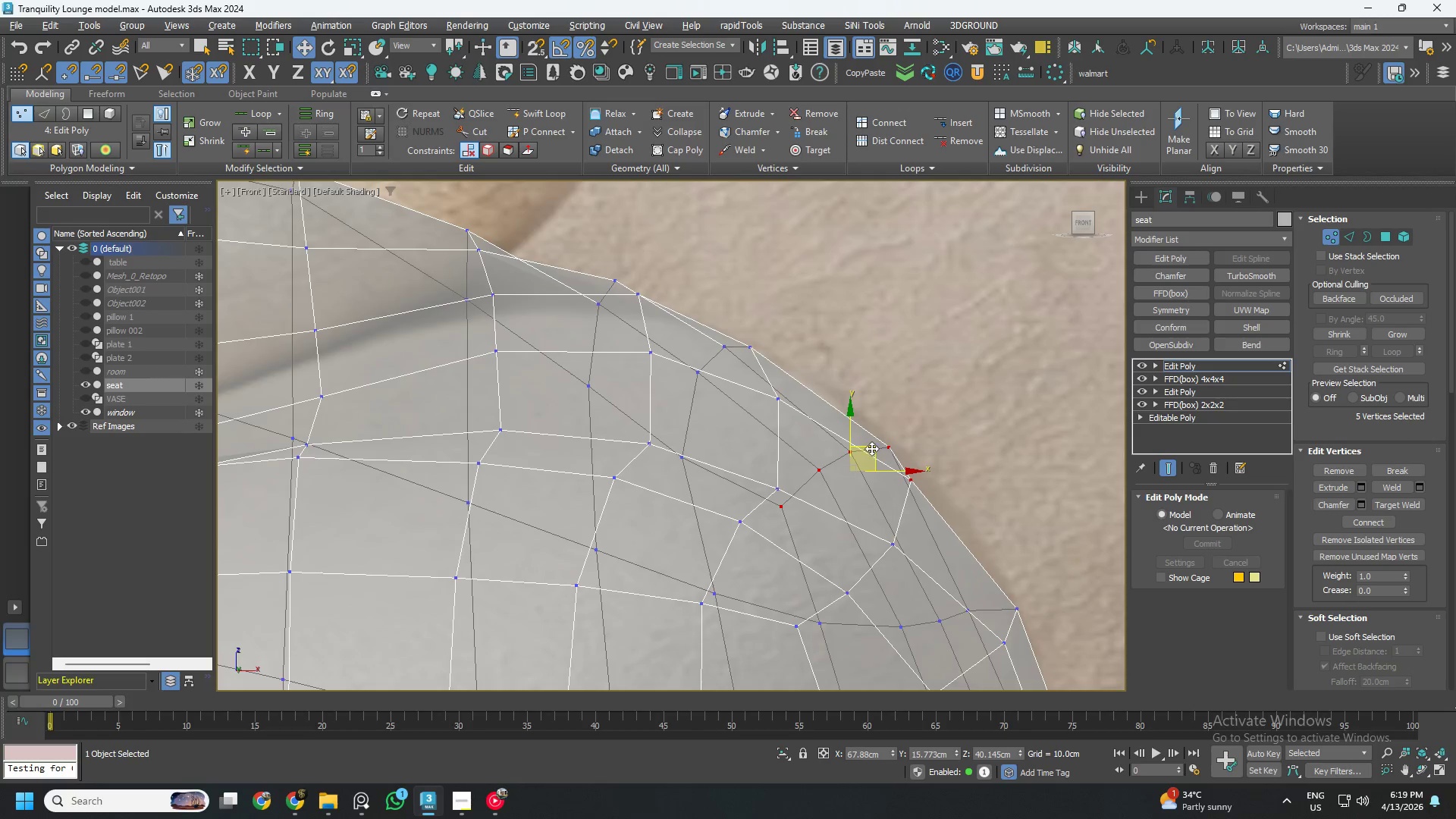 
left_click_drag(start_coordinate=[872, 445], to_coordinate=[881, 439])
 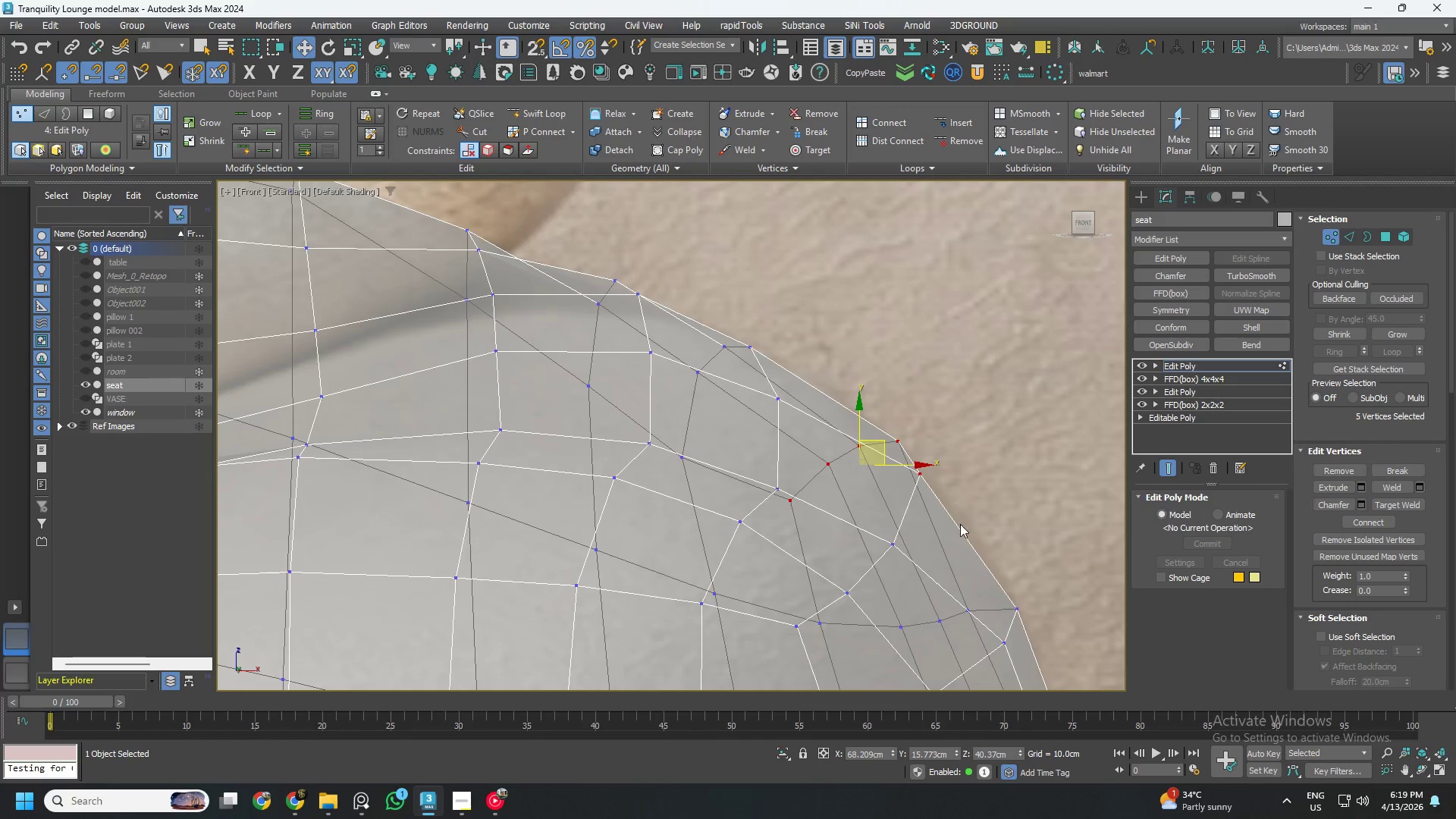 
key(Alt+AltLeft)
 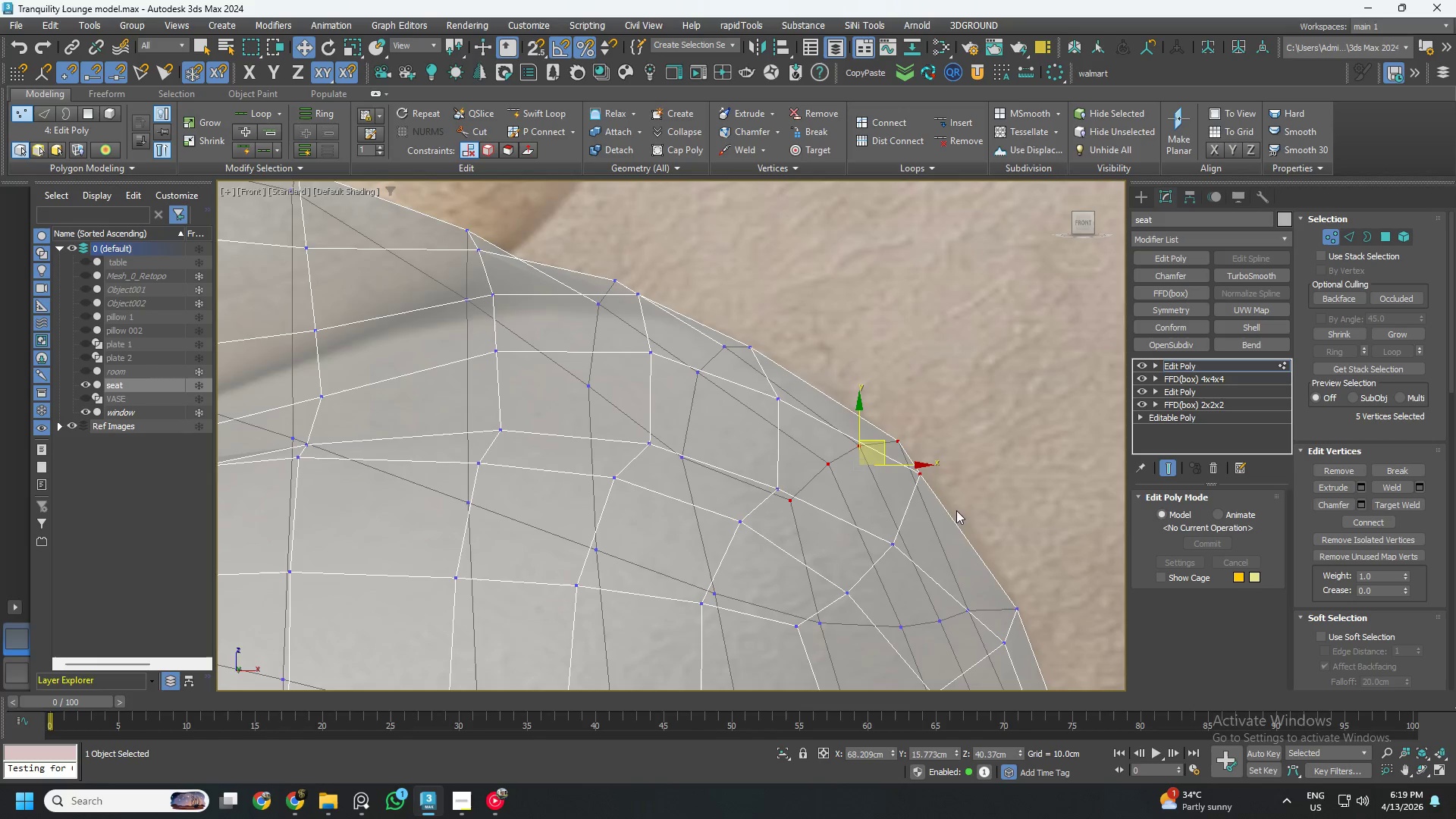 
hold_key(key=AltLeft, duration=1.5)
 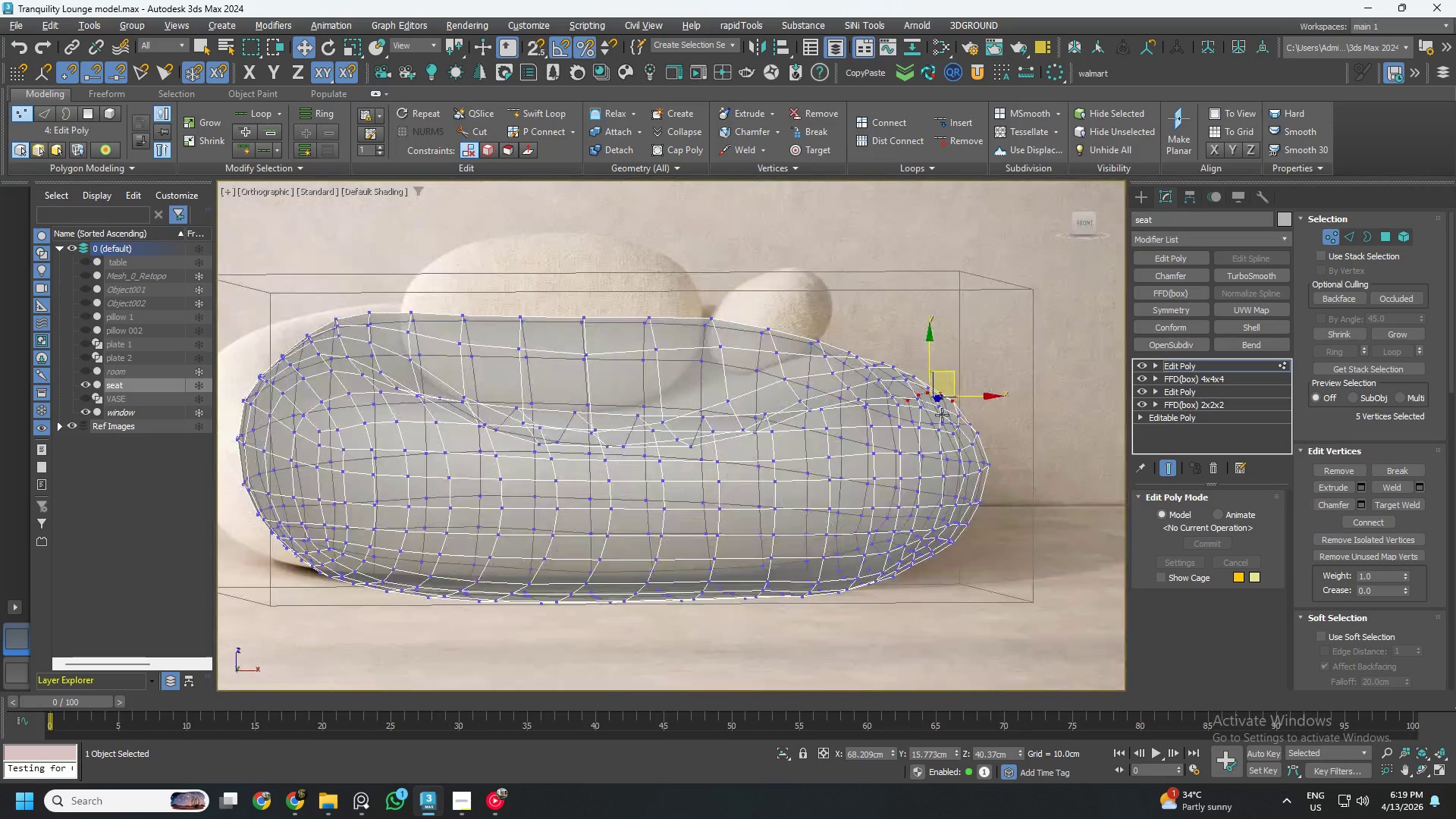 
scroll: coordinate [940, 402], scroll_direction: down, amount: 5.0
 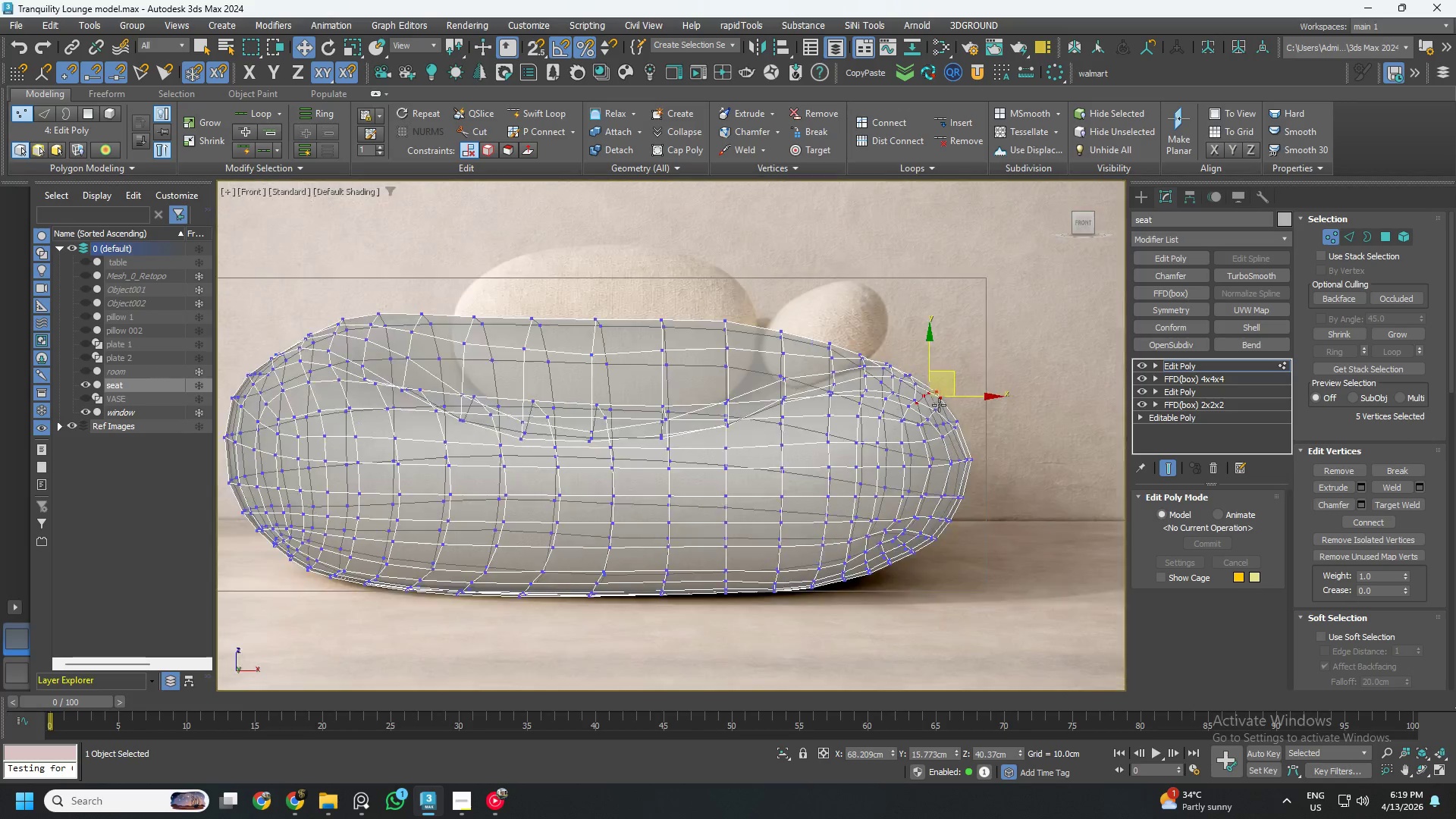 
key(Alt+AltLeft)
 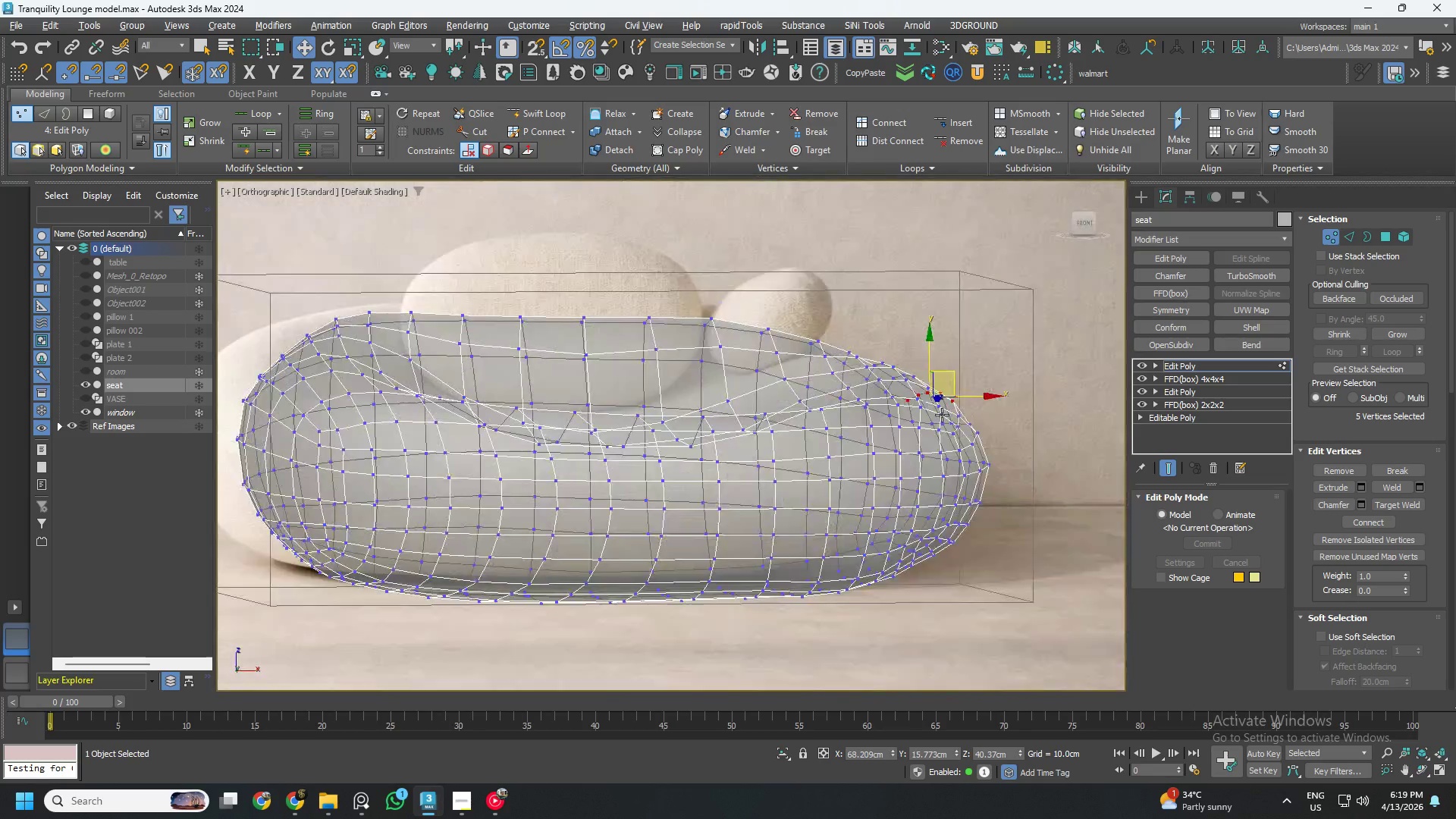 
key(Alt+AltLeft)
 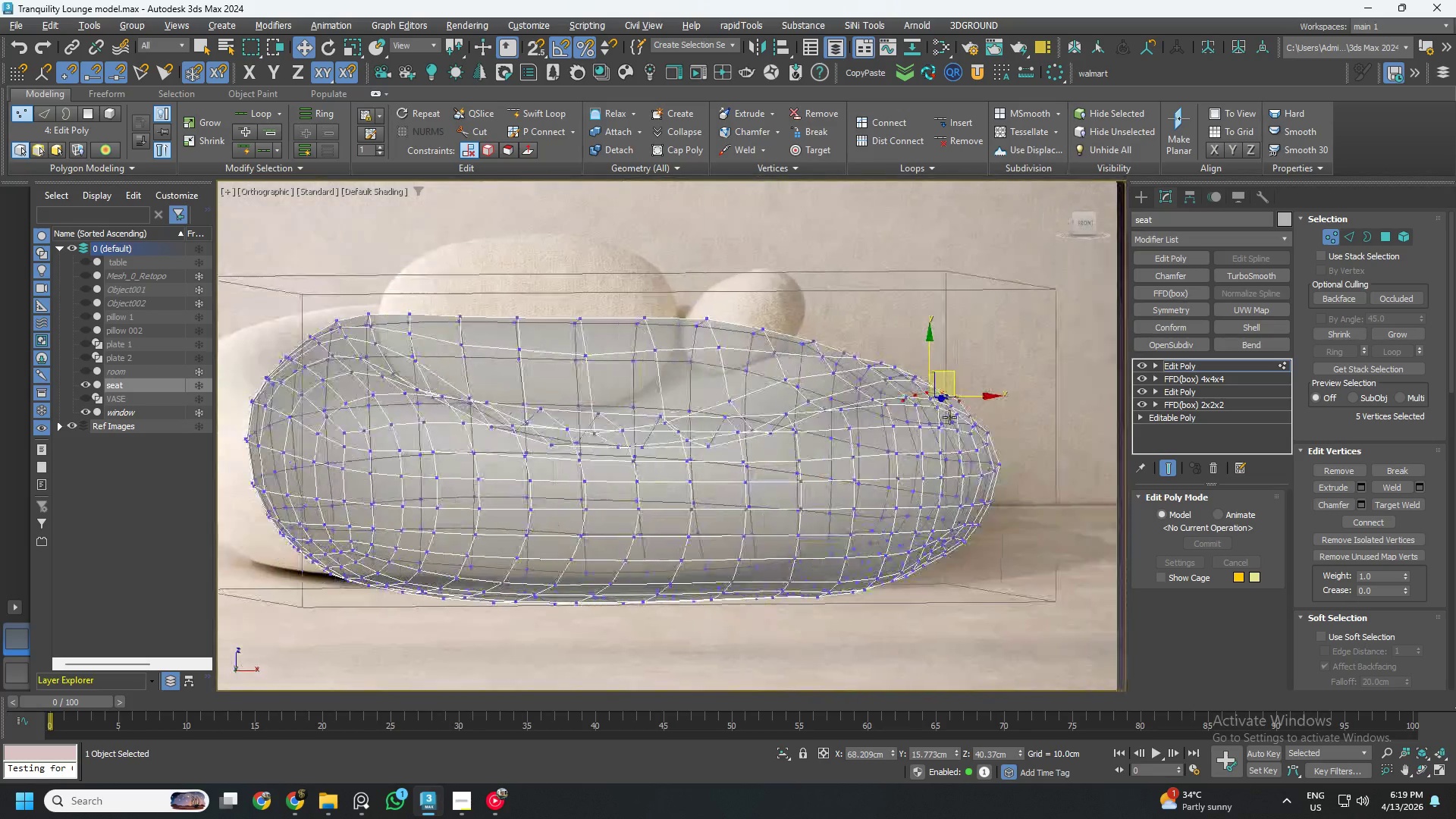 
key(Alt+AltLeft)
 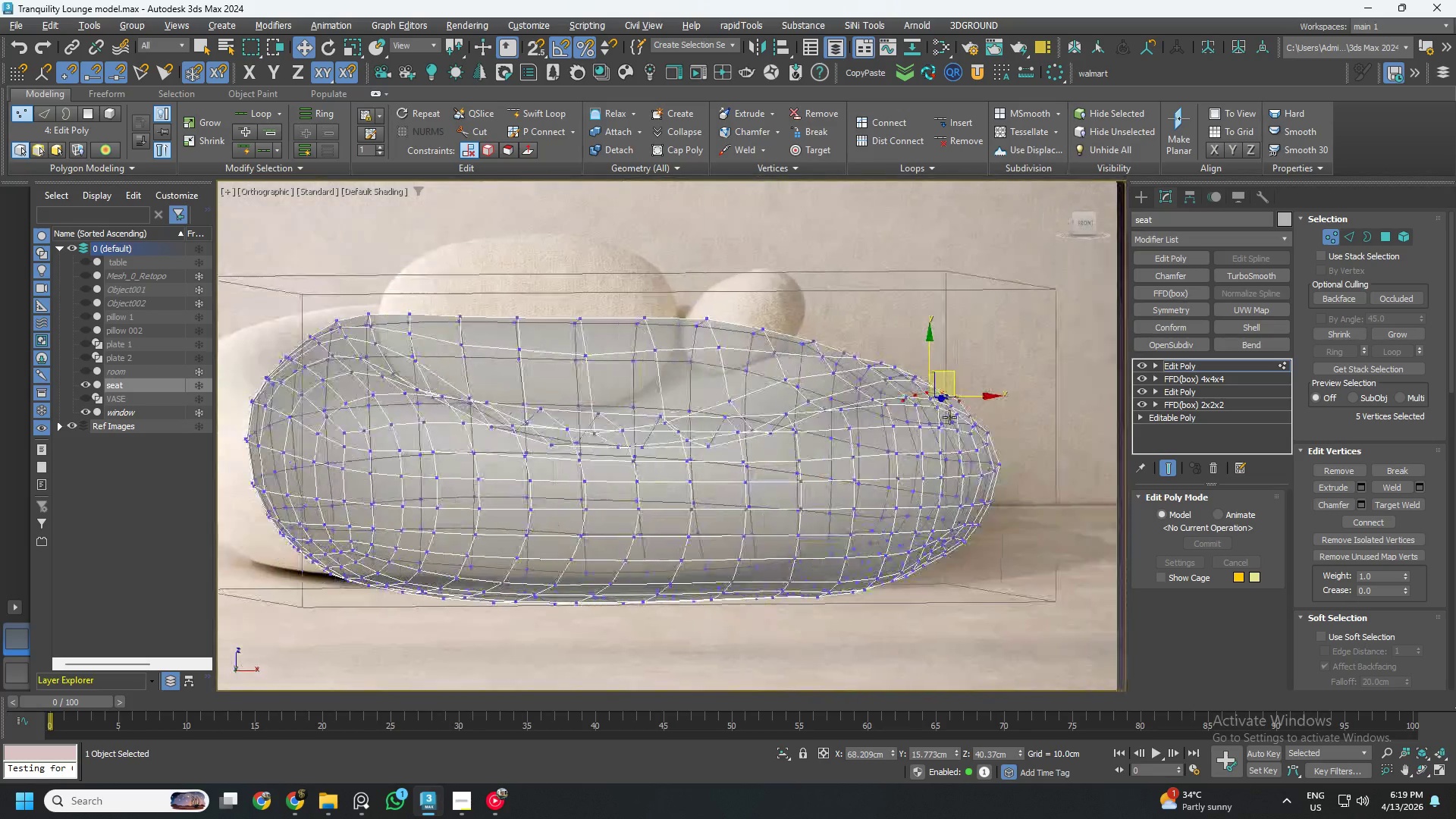 
key(Alt+AltLeft)
 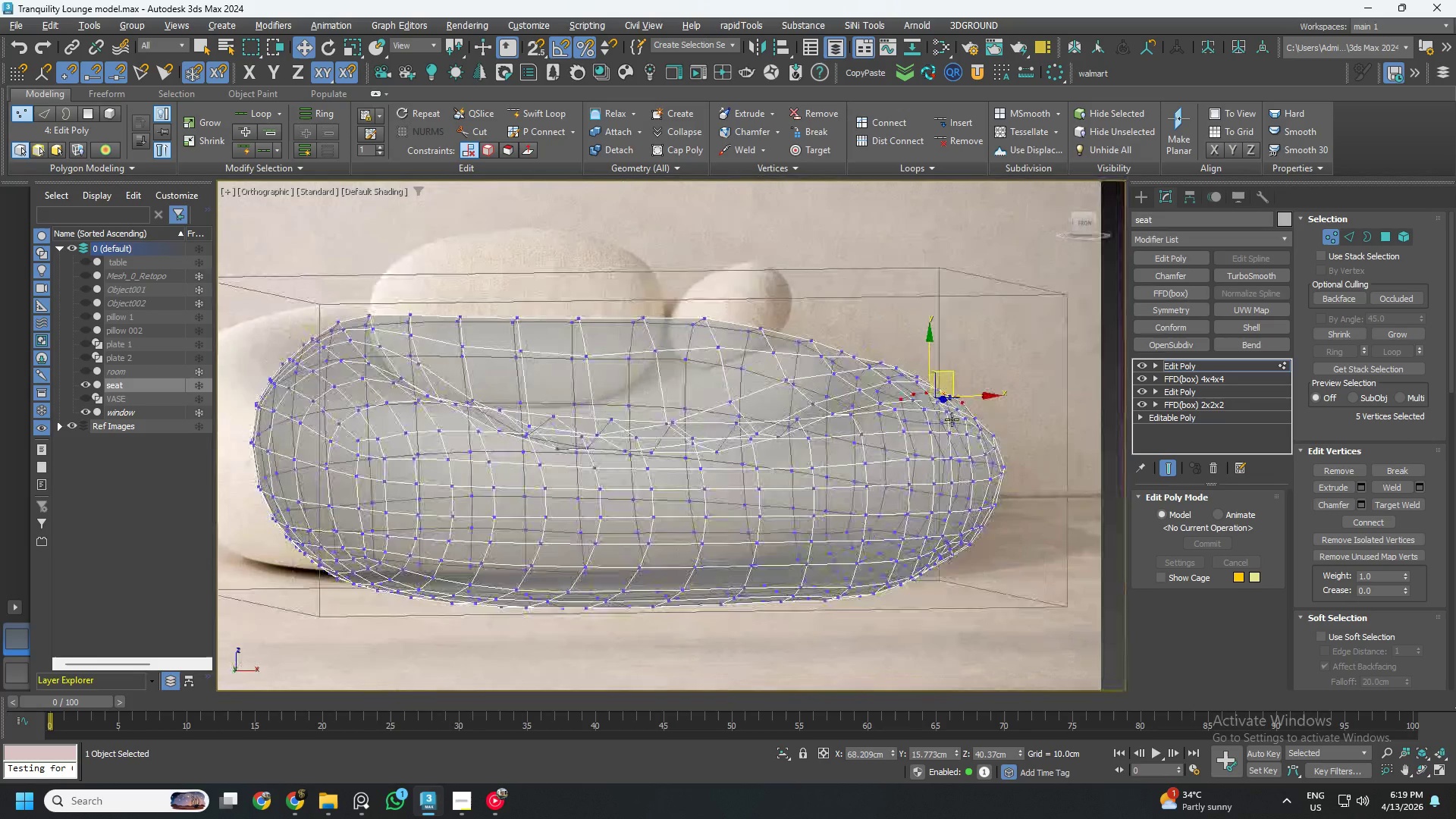 
key(Alt+AltLeft)
 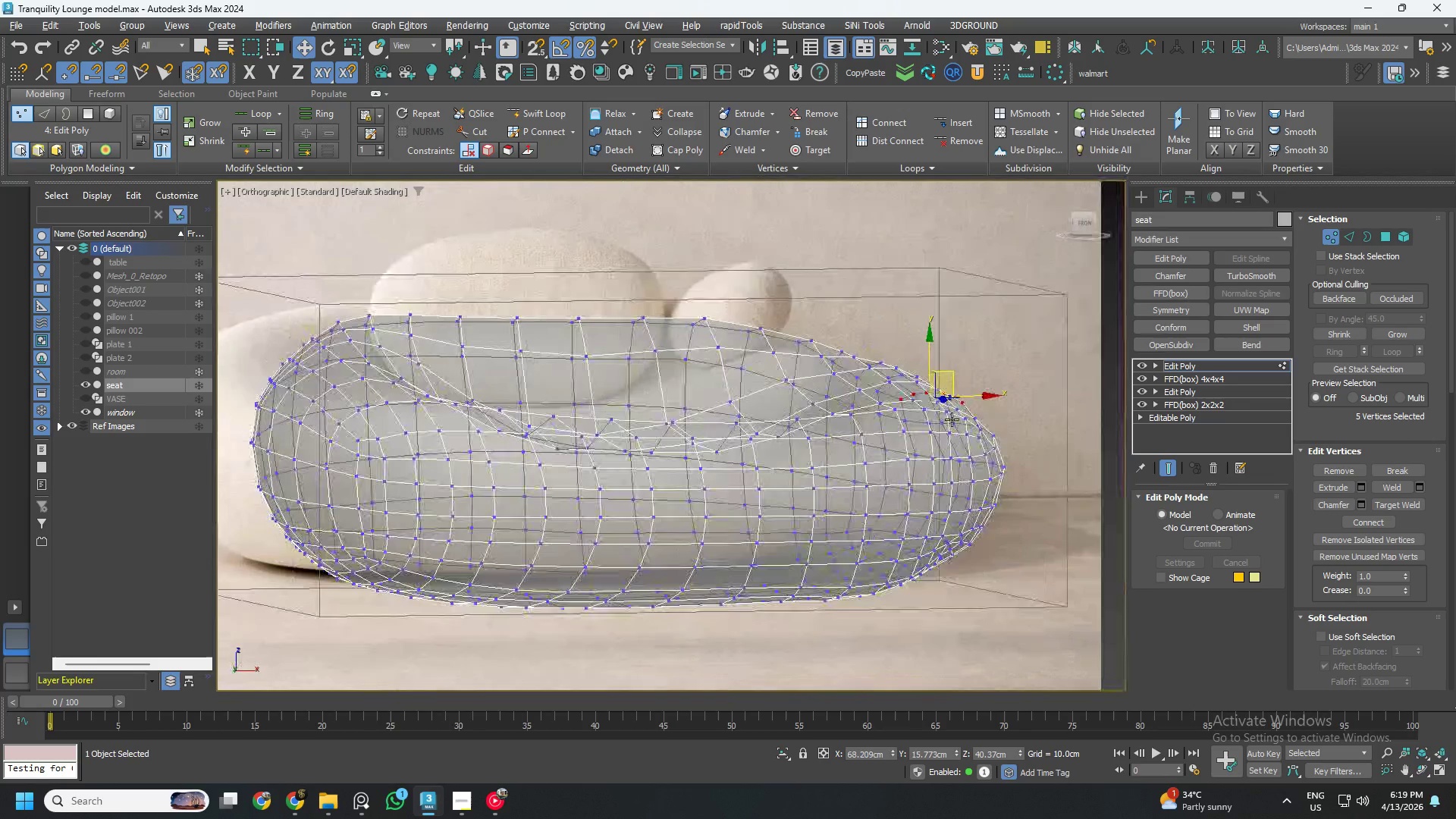 
key(Alt+AltLeft)
 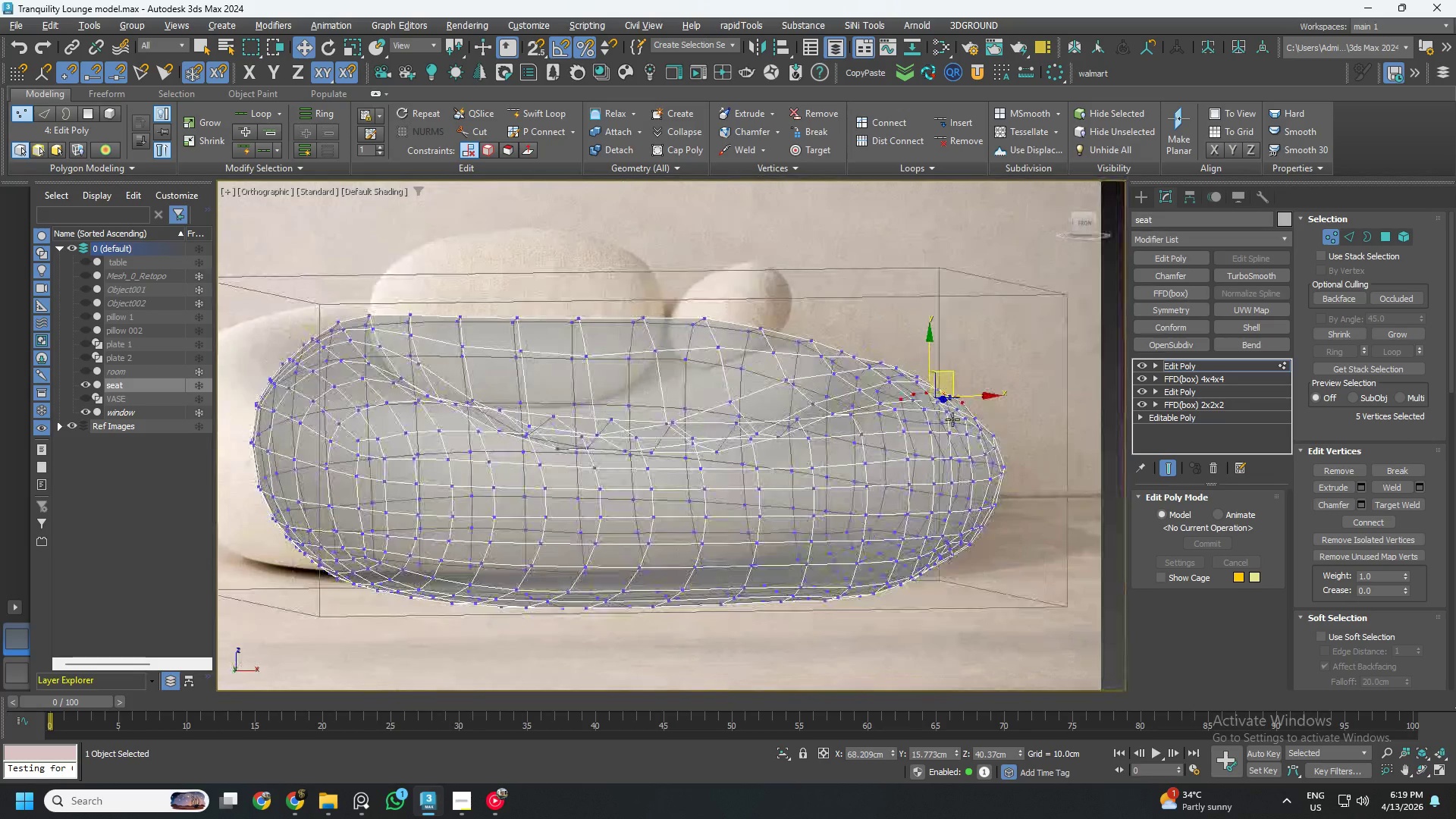 
key(Alt+AltLeft)
 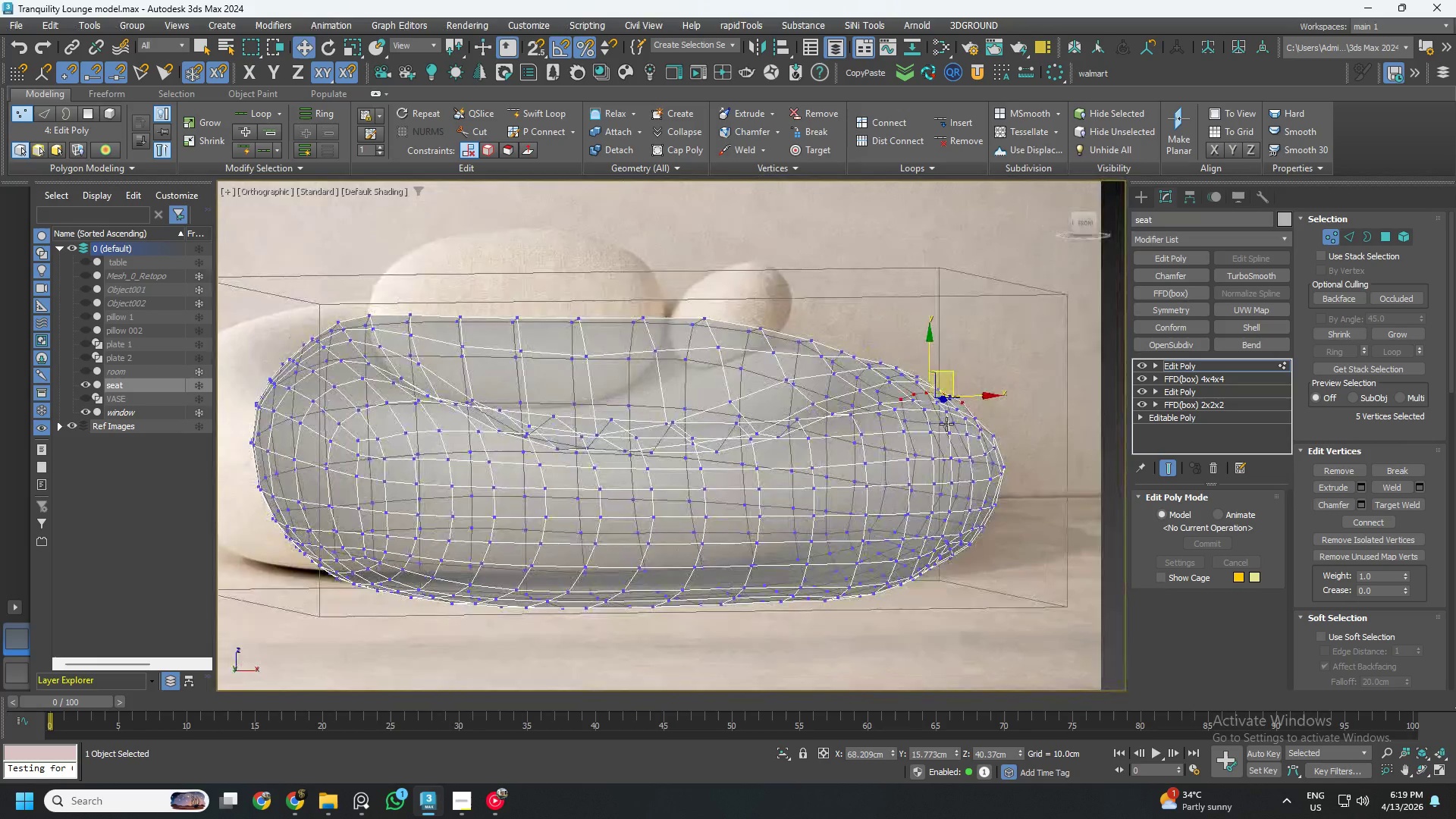 
key(Control+ControlLeft)
 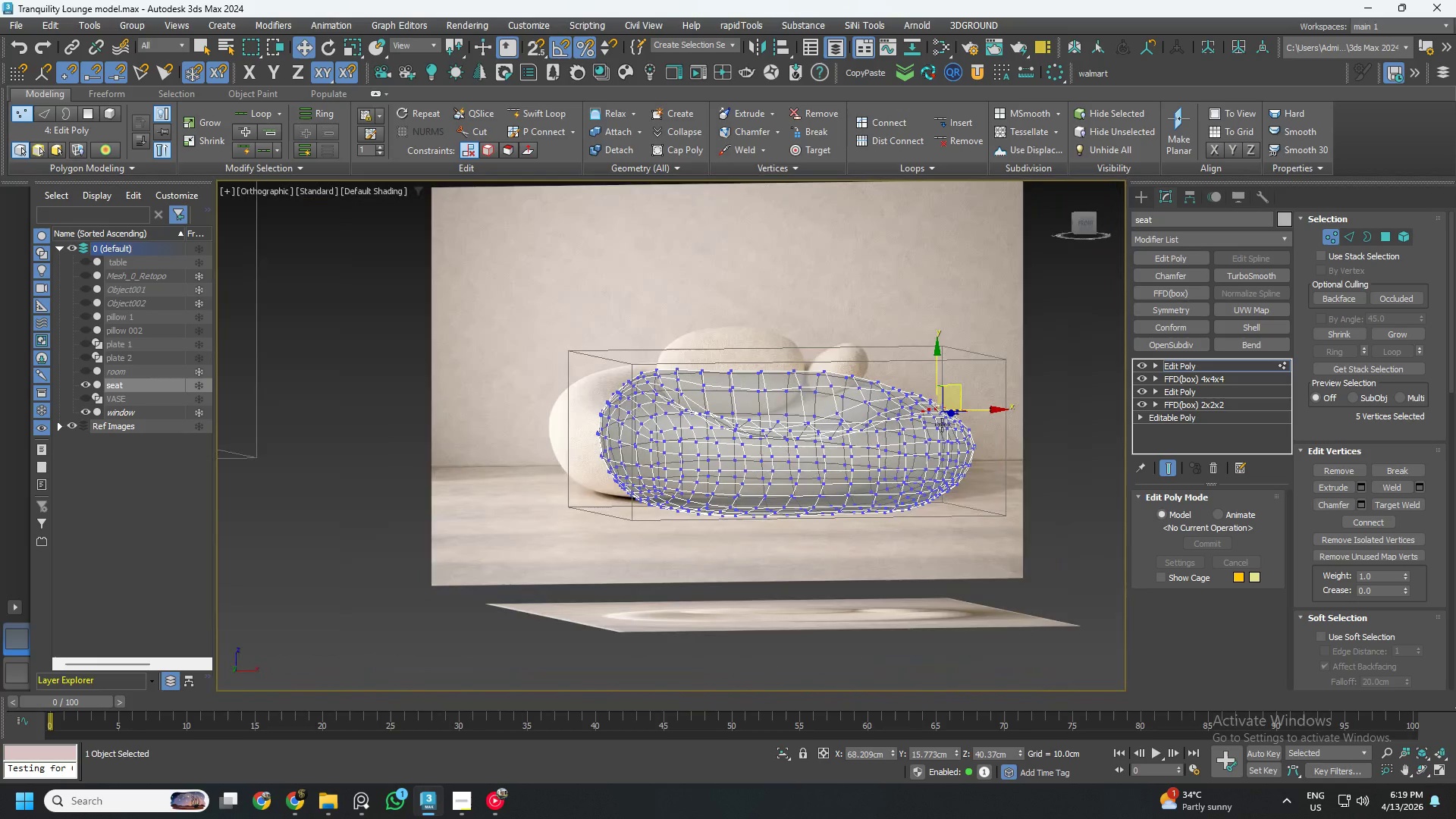 
scroll: coordinate [945, 424], scroll_direction: down, amount: 2.0
 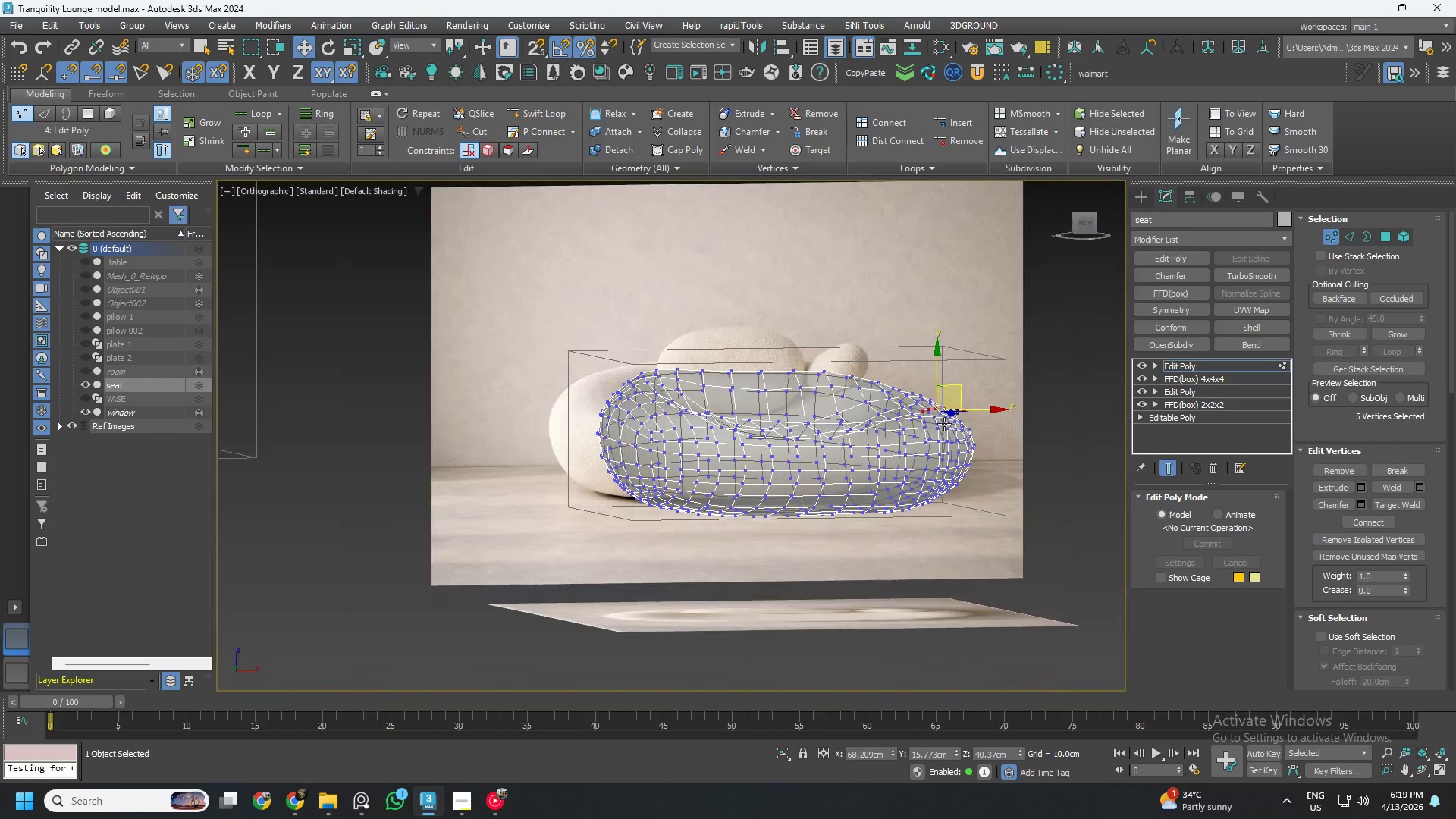 
key(Control+S)
 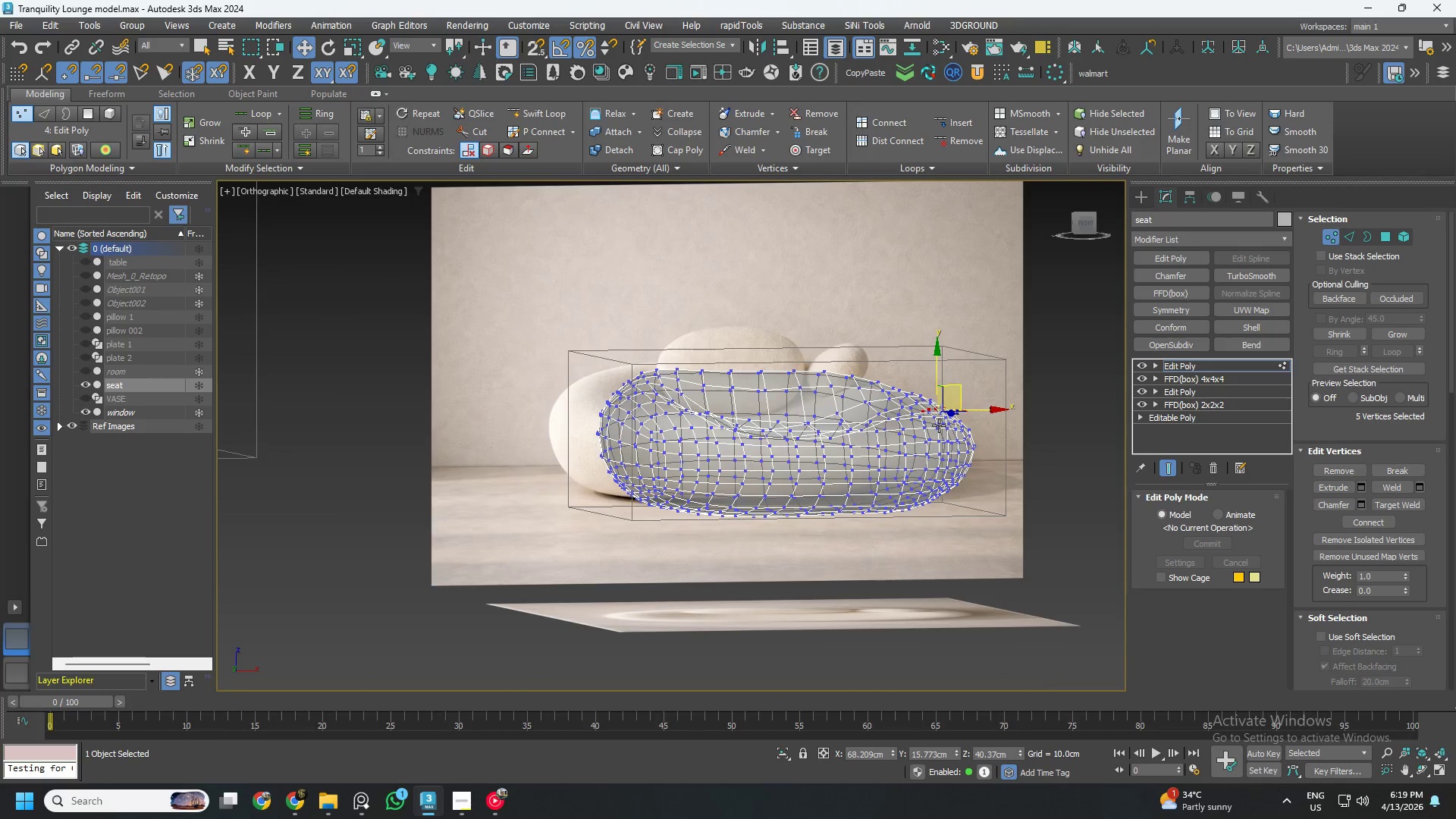 
wait(6.7)
 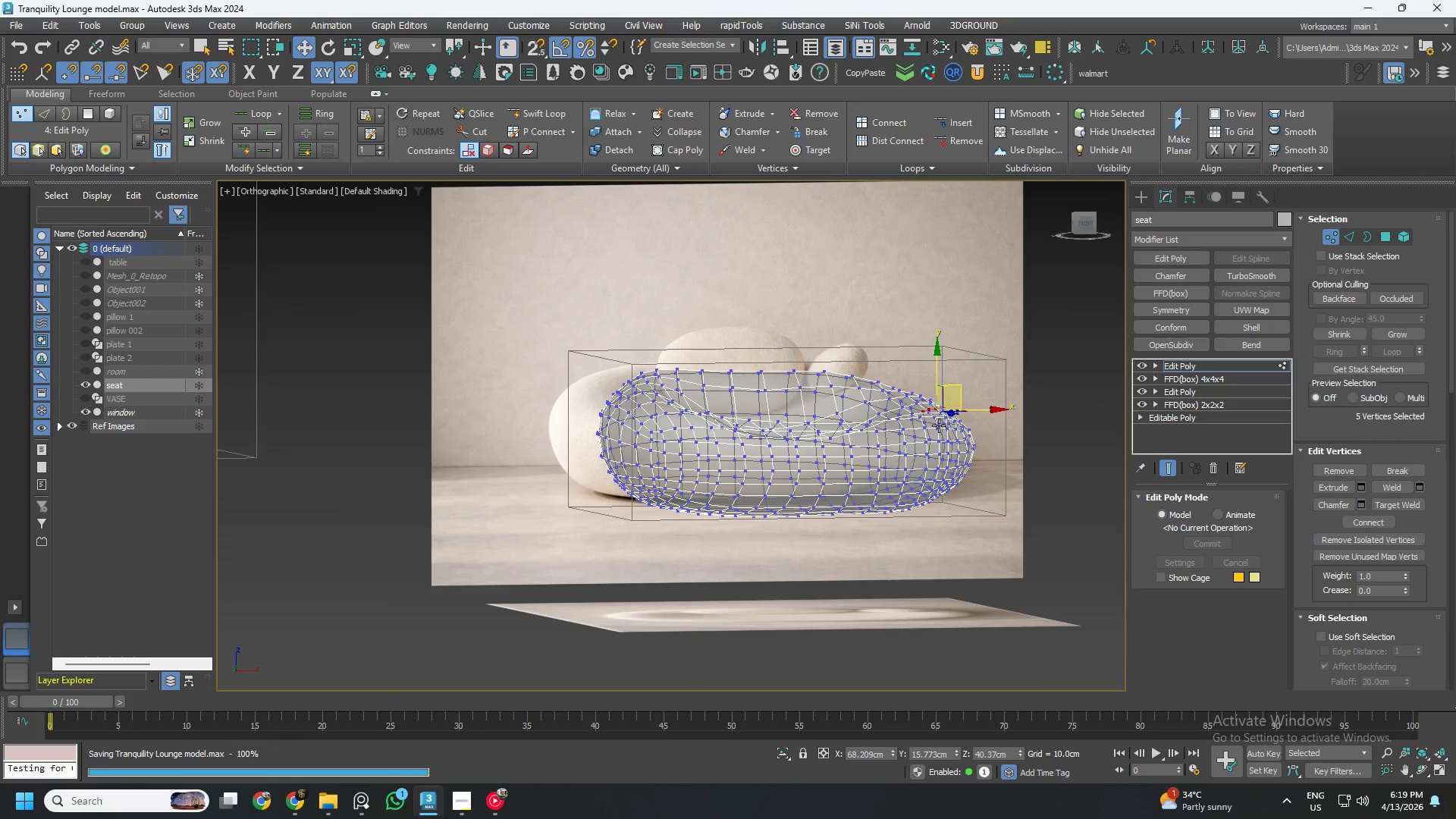 
scroll: coordinate [928, 420], scroll_direction: down, amount: 1.0
 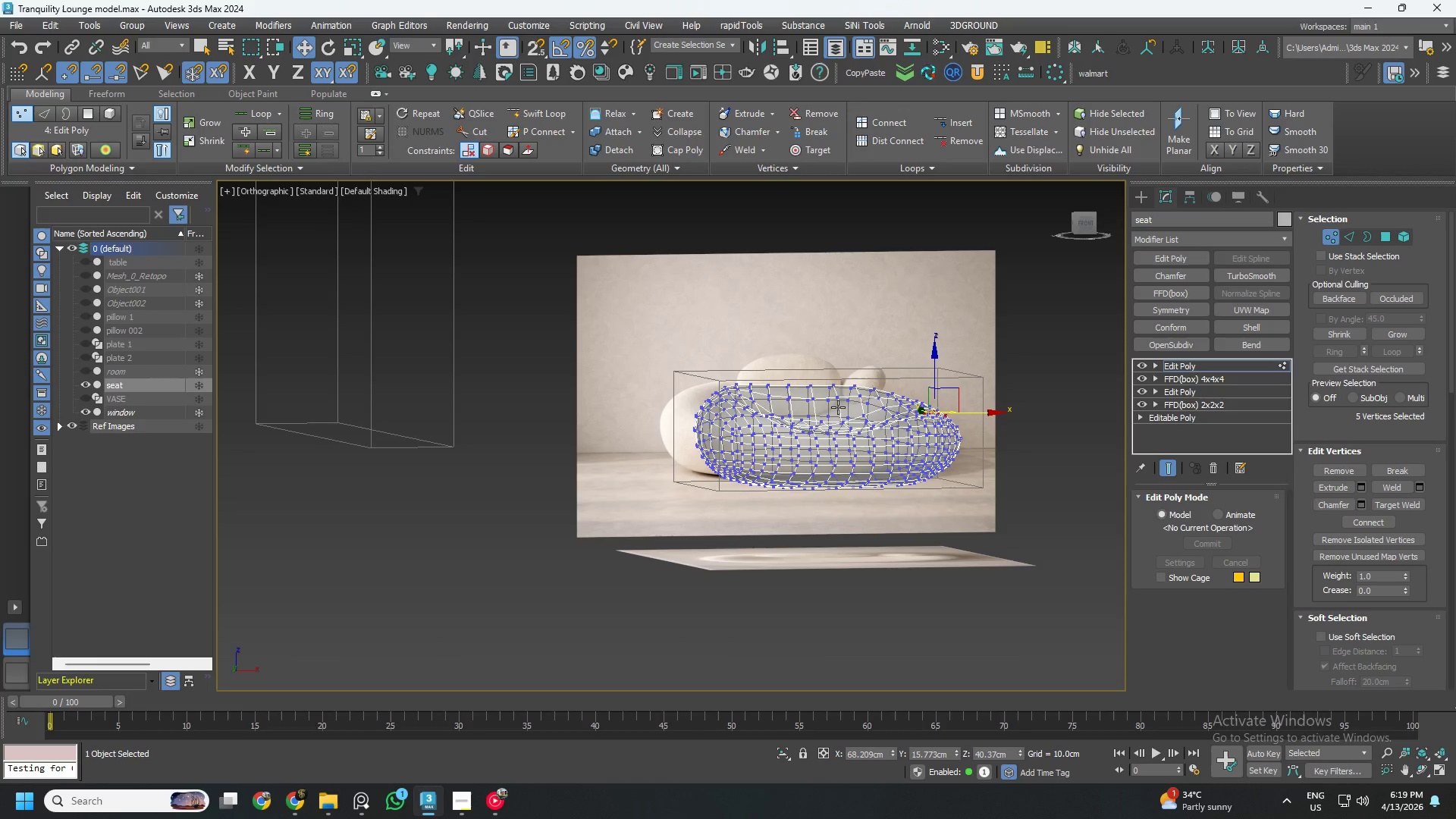 
hold_key(key=AltLeft, duration=0.52)
 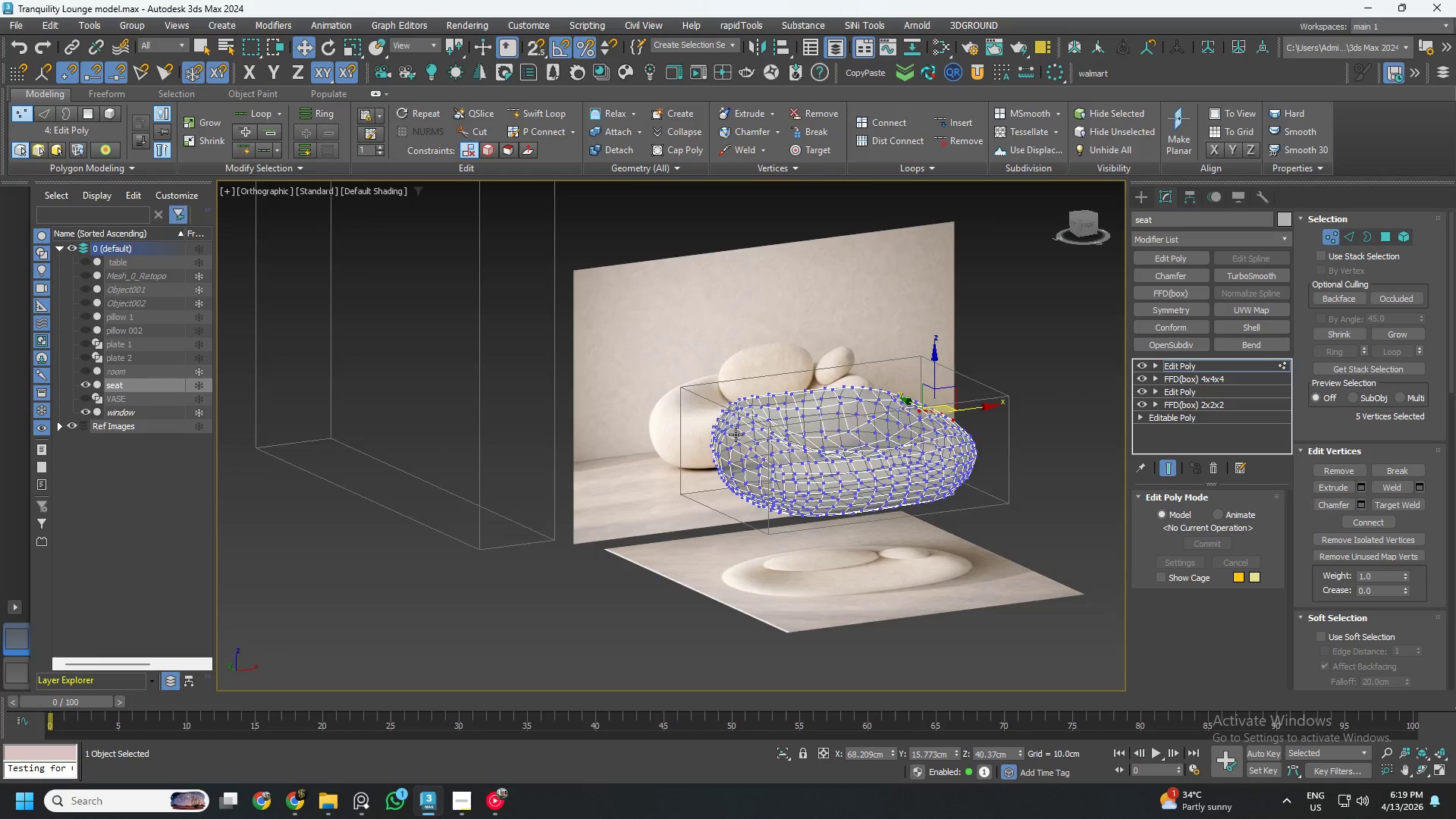 
left_click([717, 403])
 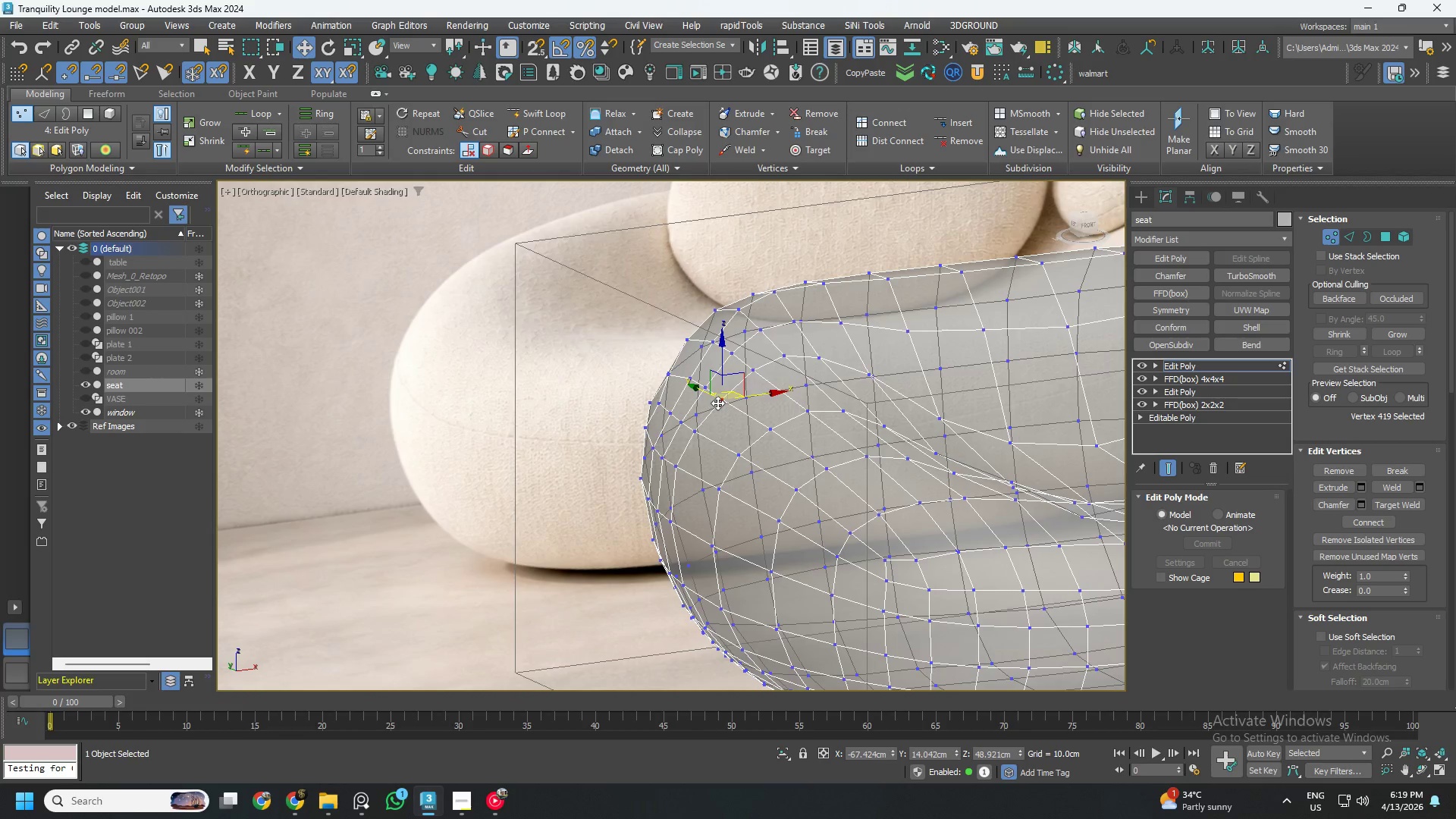 
scroll: coordinate [735, 435], scroll_direction: up, amount: 4.0
 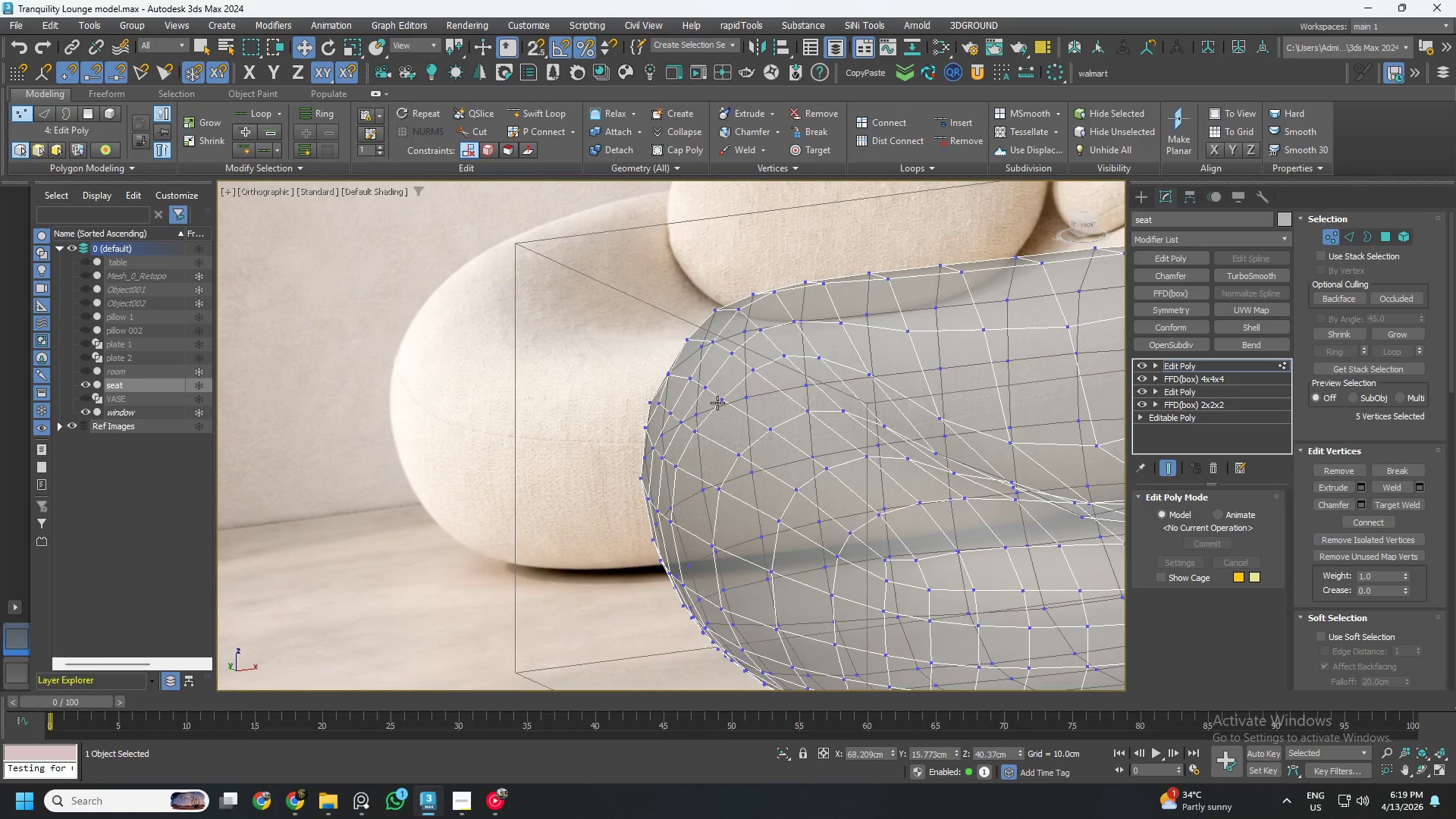 
hold_key(key=AltLeft, duration=0.59)
scroll: coordinate [721, 406], scroll_direction: down, amount: 2.0
 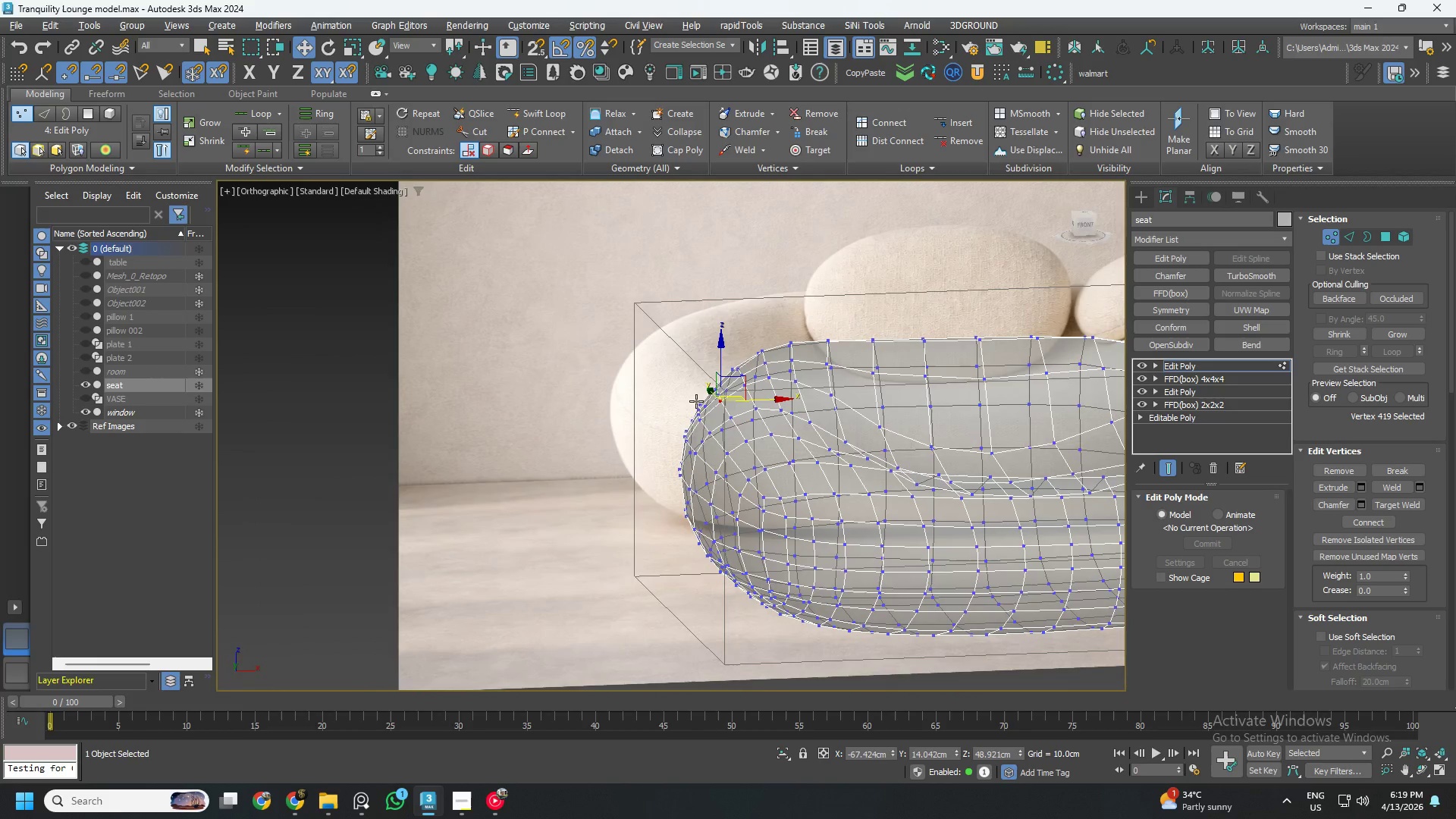 
left_click_drag(start_coordinate=[689, 463], to_coordinate=[802, 551])
 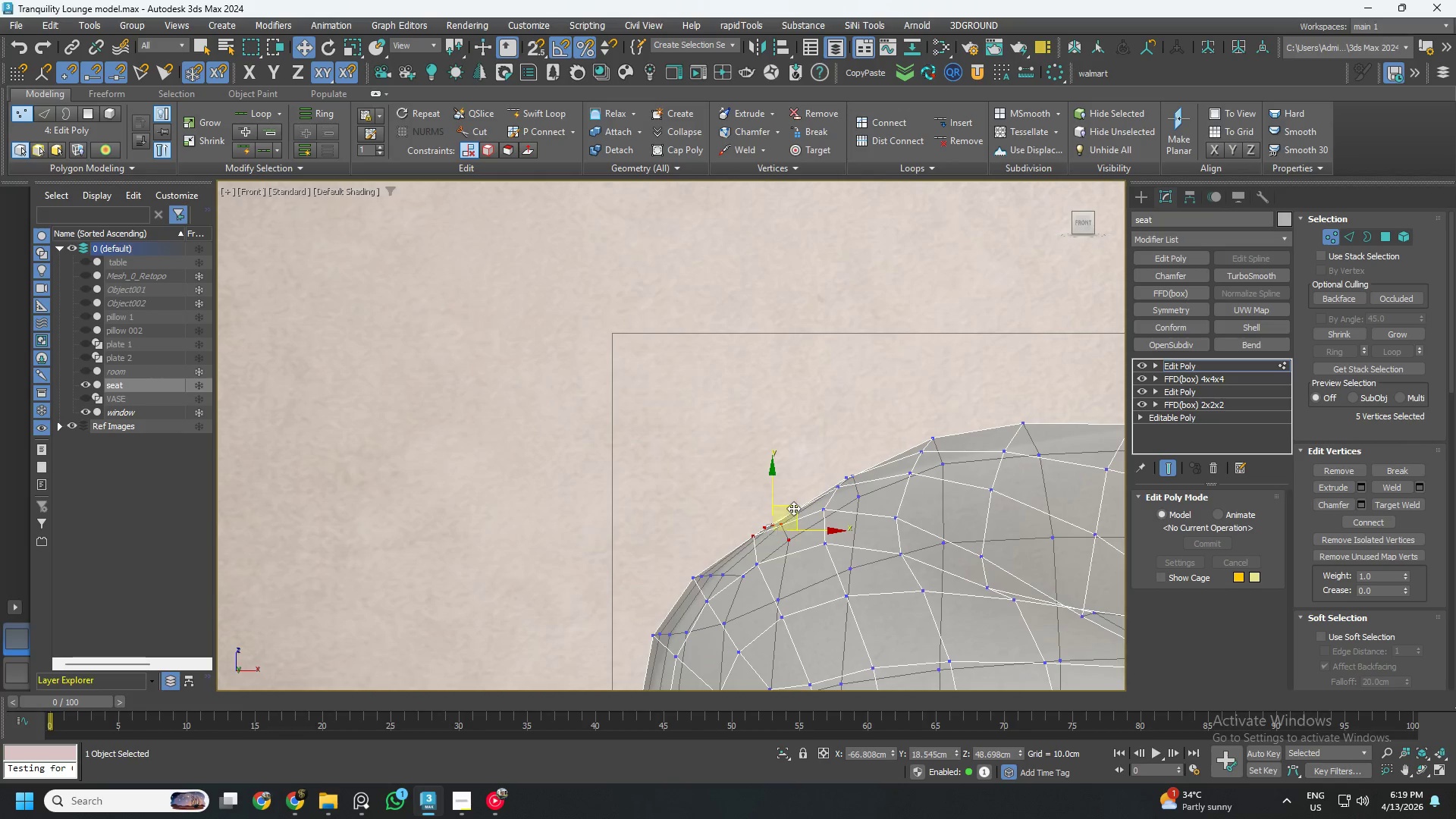 
scroll: coordinate [807, 513], scroll_direction: up, amount: 3.0
 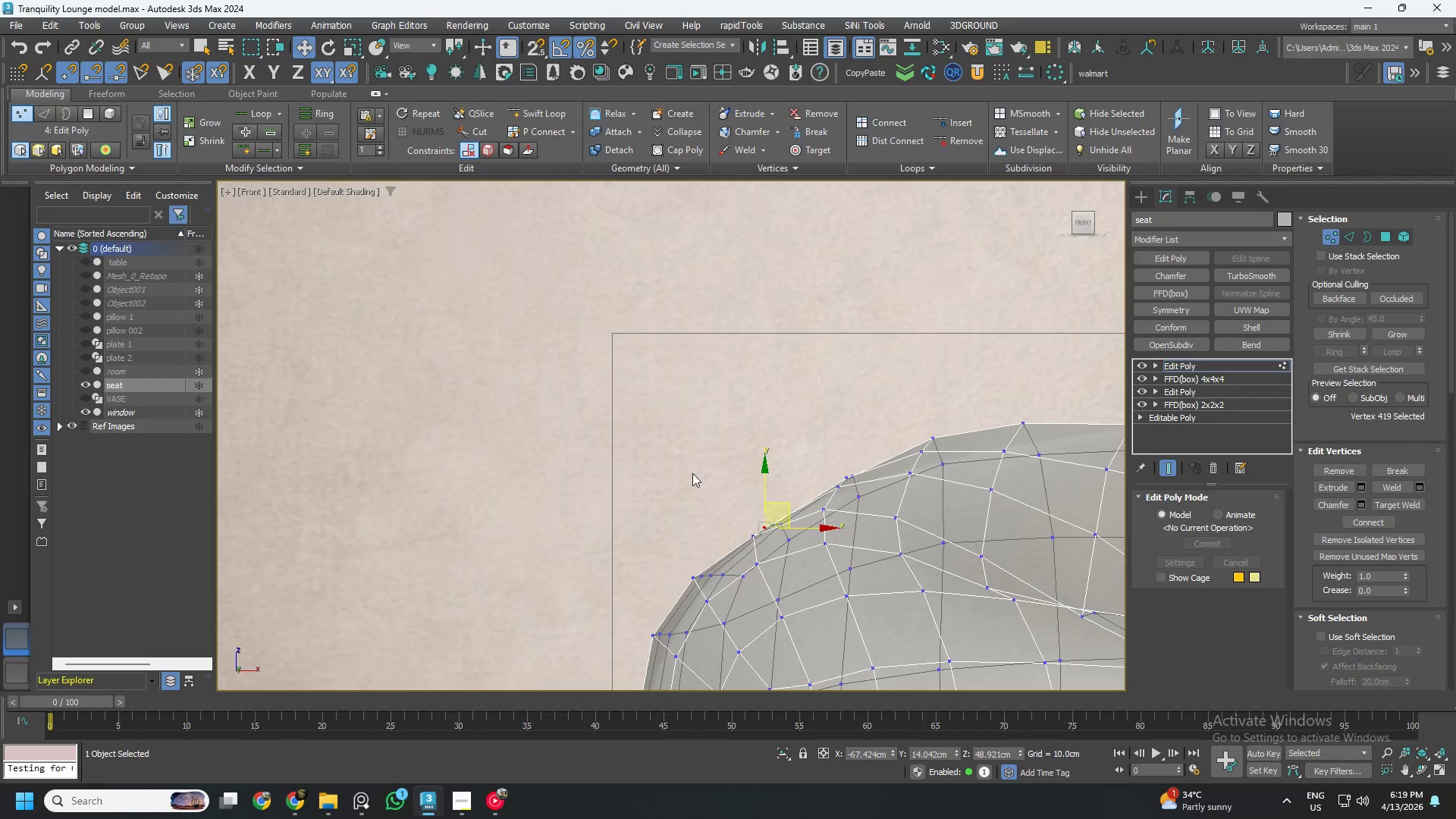 
left_click_drag(start_coordinate=[793, 508], to_coordinate=[782, 497])
 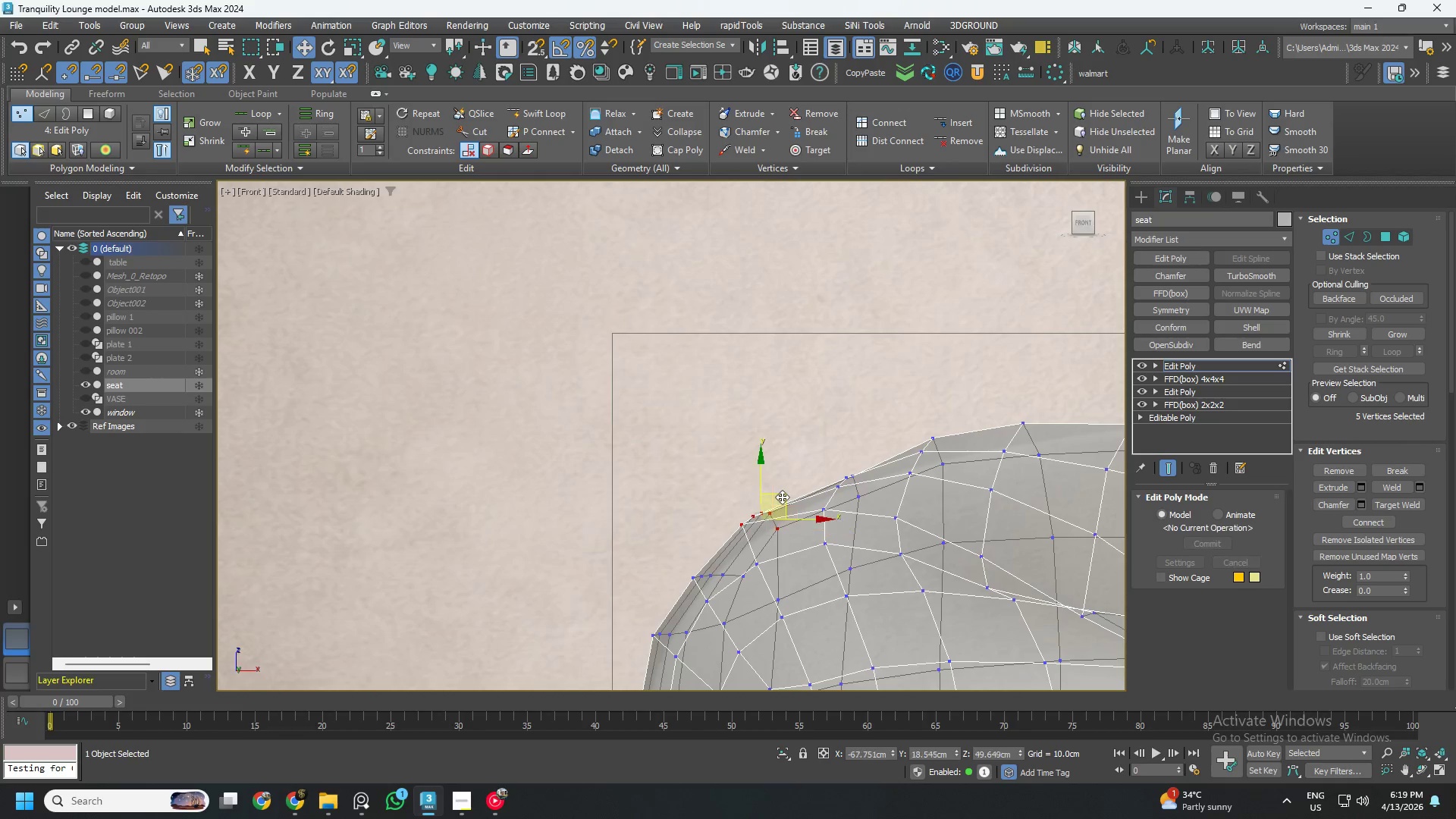 
key(Alt+AltLeft)
 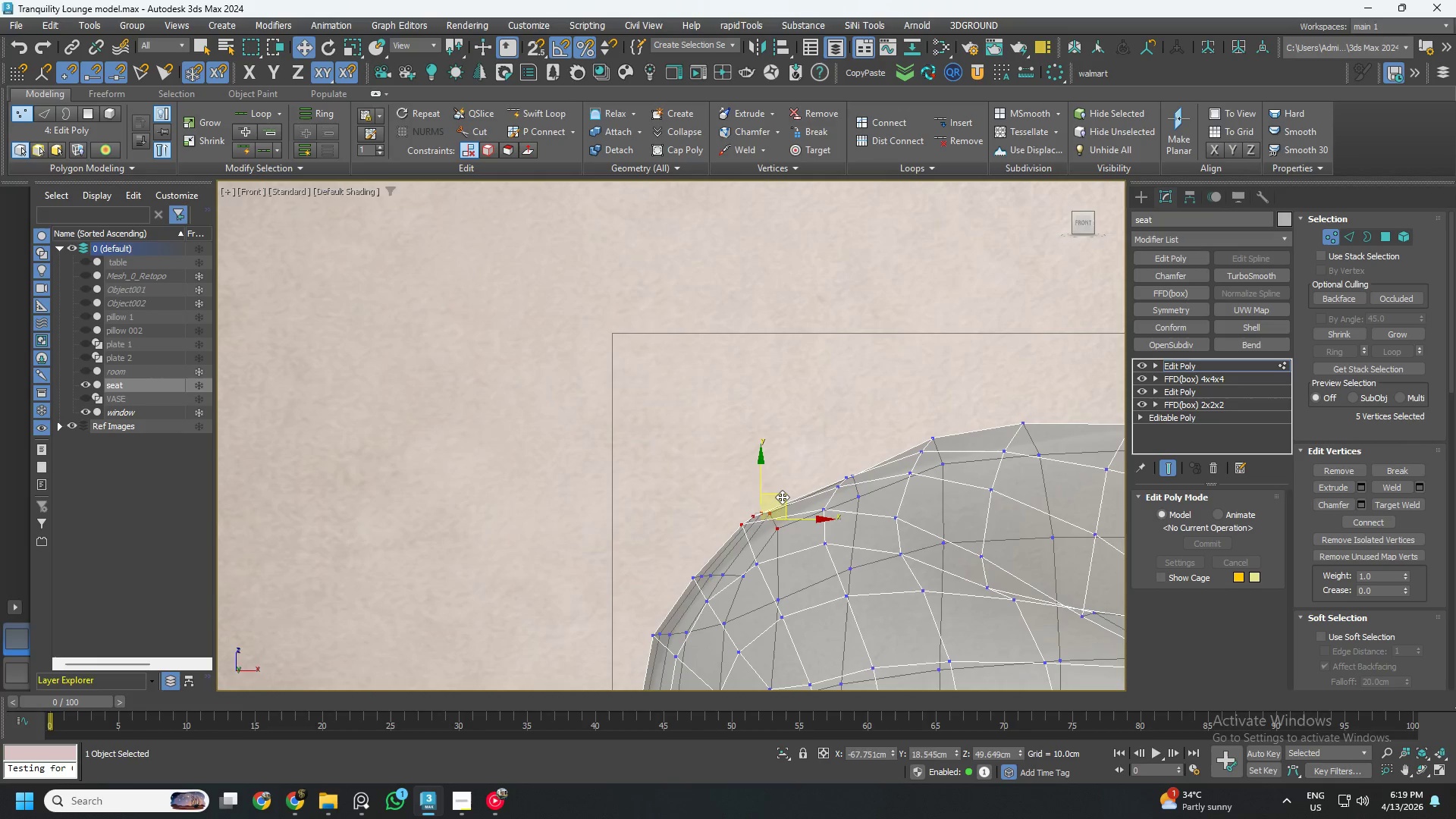 
key(Alt+1)
 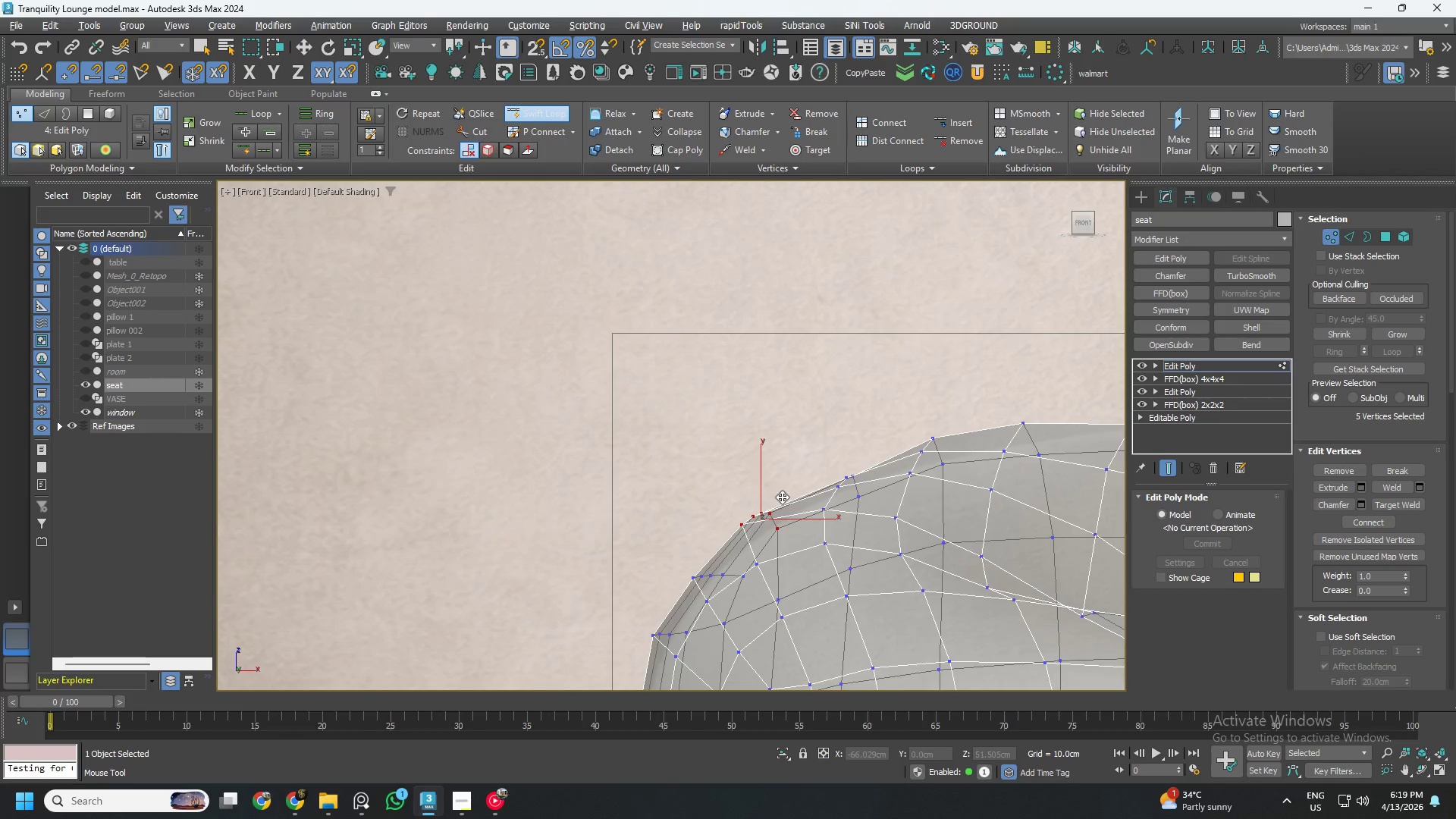 
key(Alt+AltLeft)
 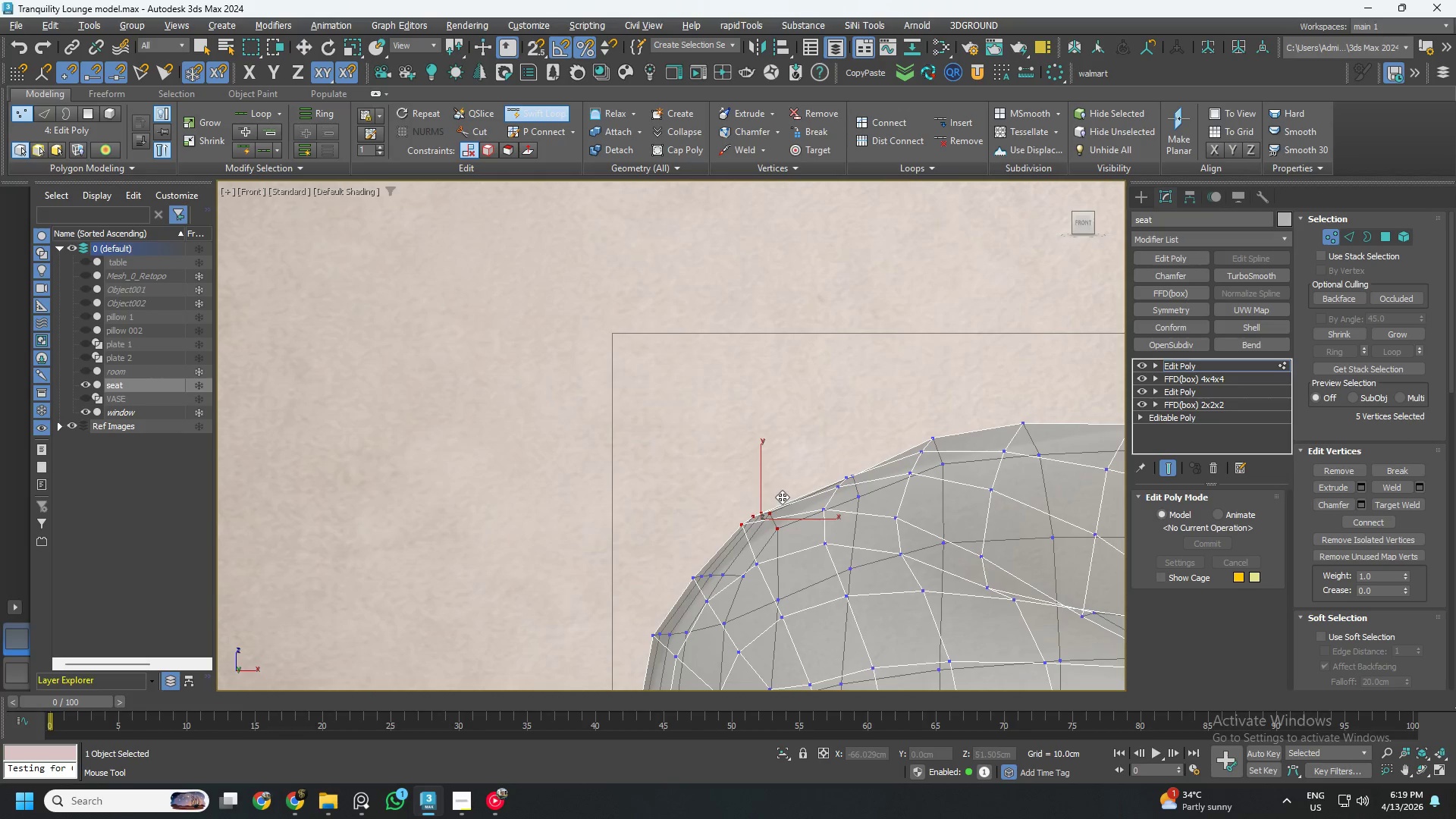 
key(Alt+1)
 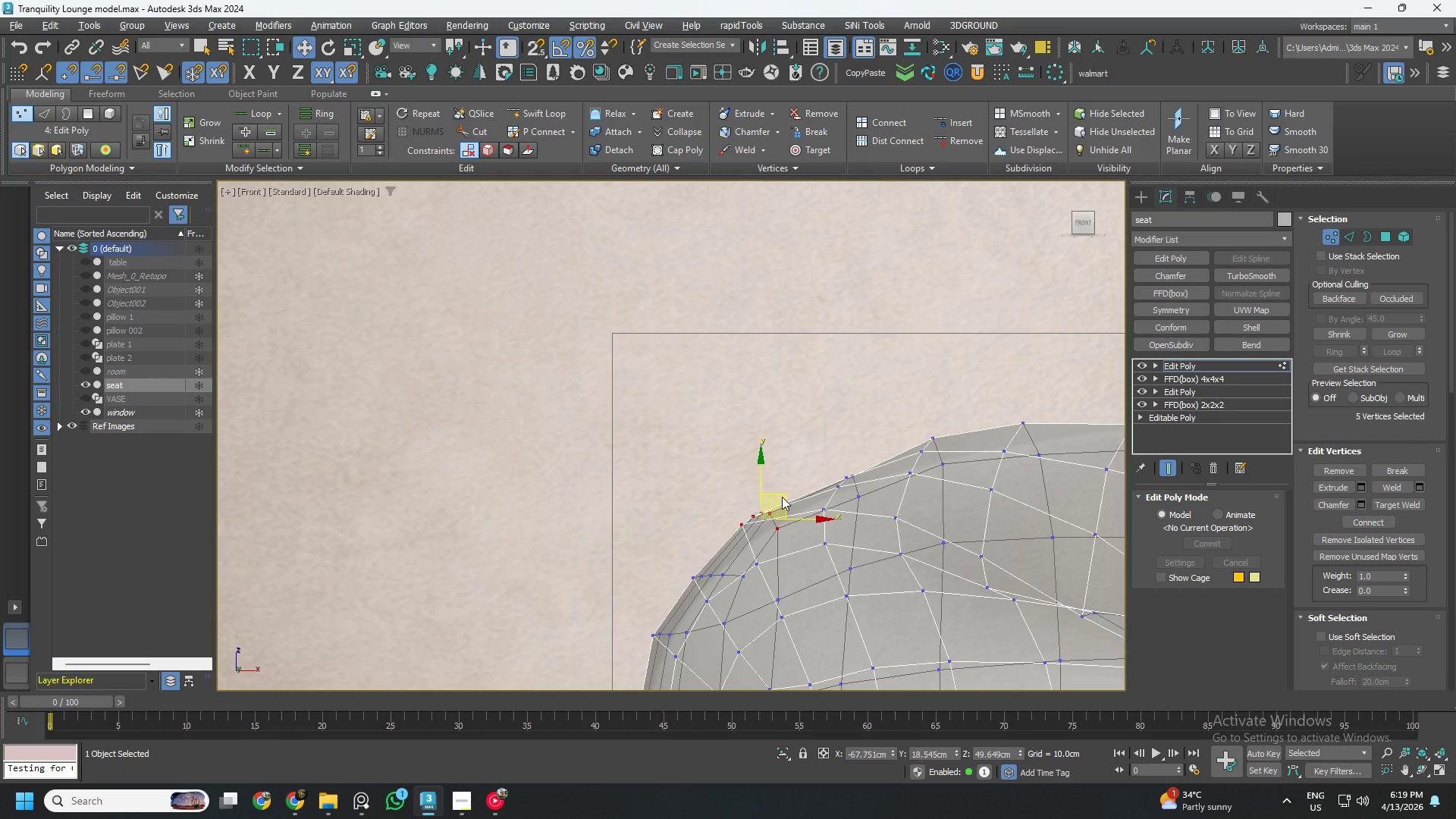 
key(Alt+AltLeft)
 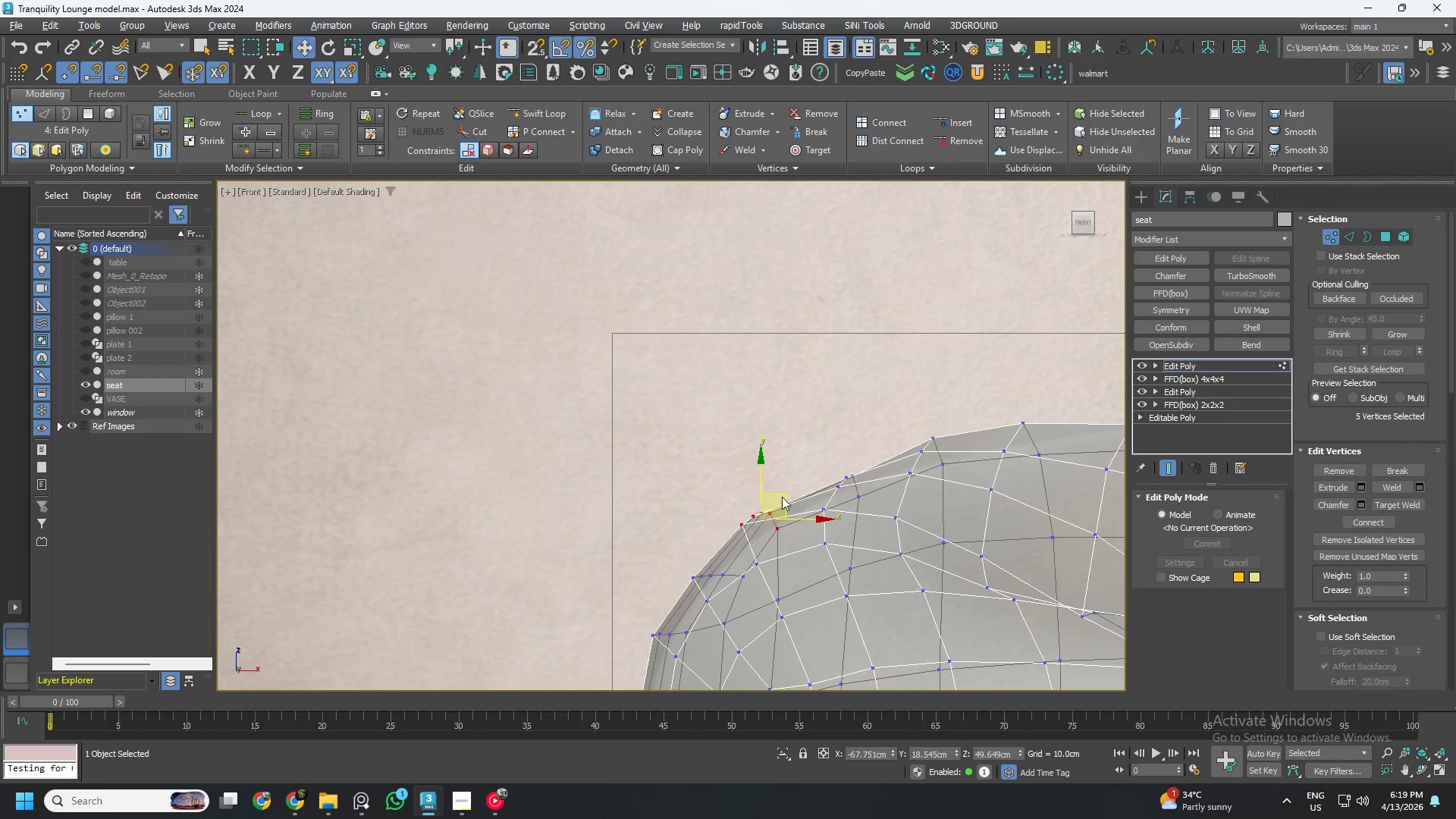 
key(Alt+2)
 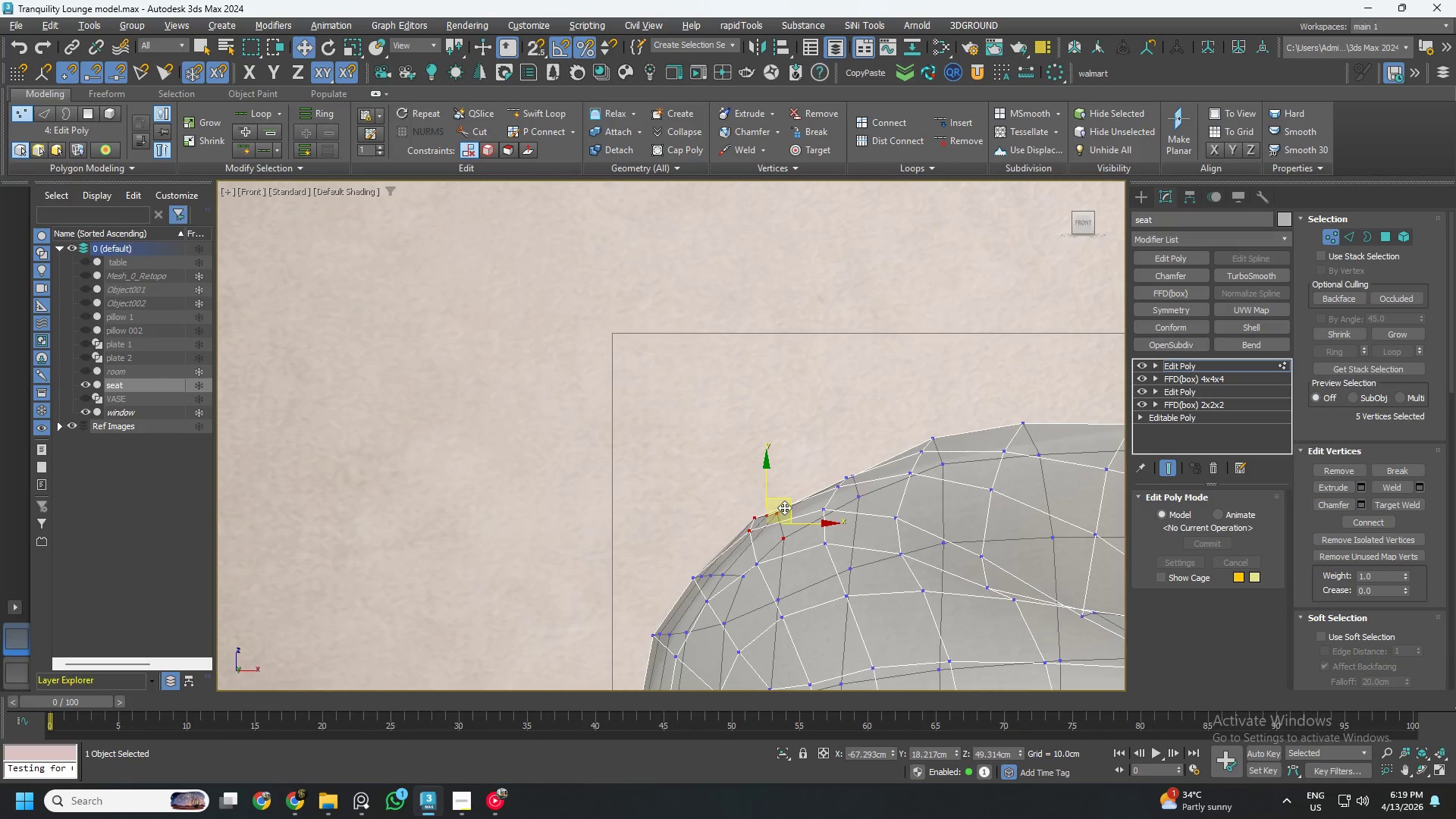 
left_click_drag(start_coordinate=[786, 505], to_coordinate=[784, 501])
 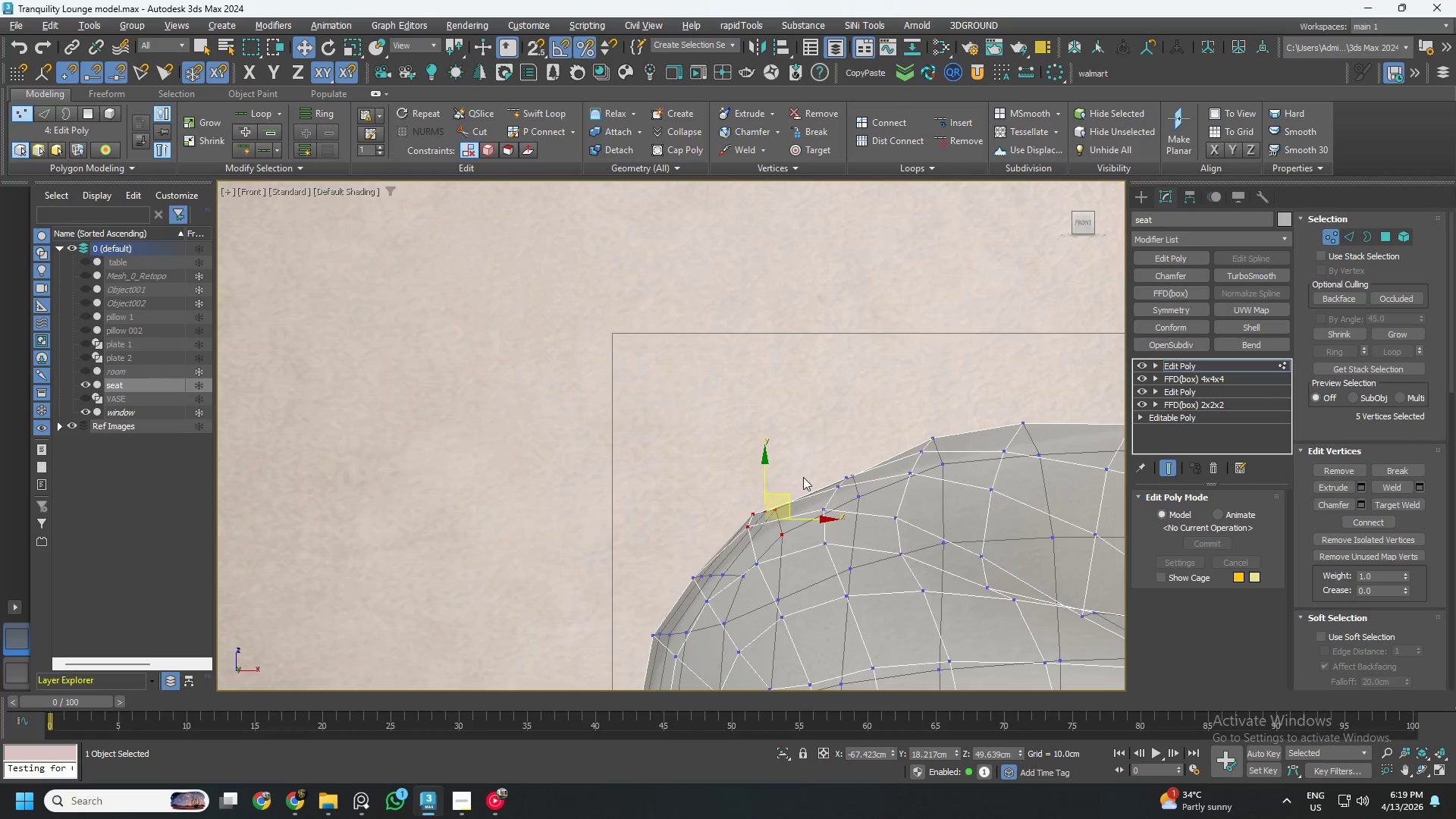 
left_click_drag(start_coordinate=[803, 460], to_coordinate=[877, 520])
 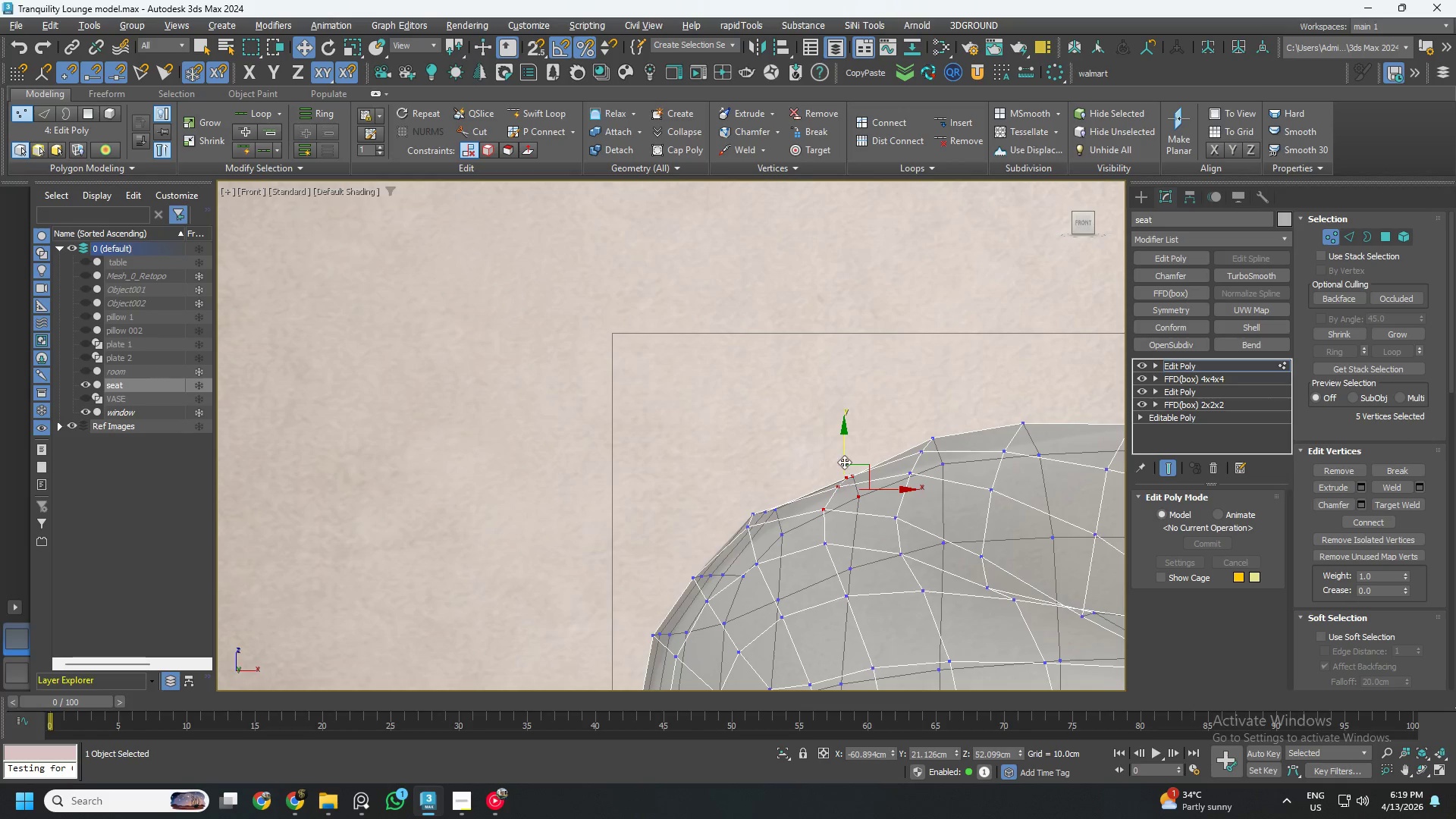 
left_click_drag(start_coordinate=[844, 455], to_coordinate=[839, 442])
 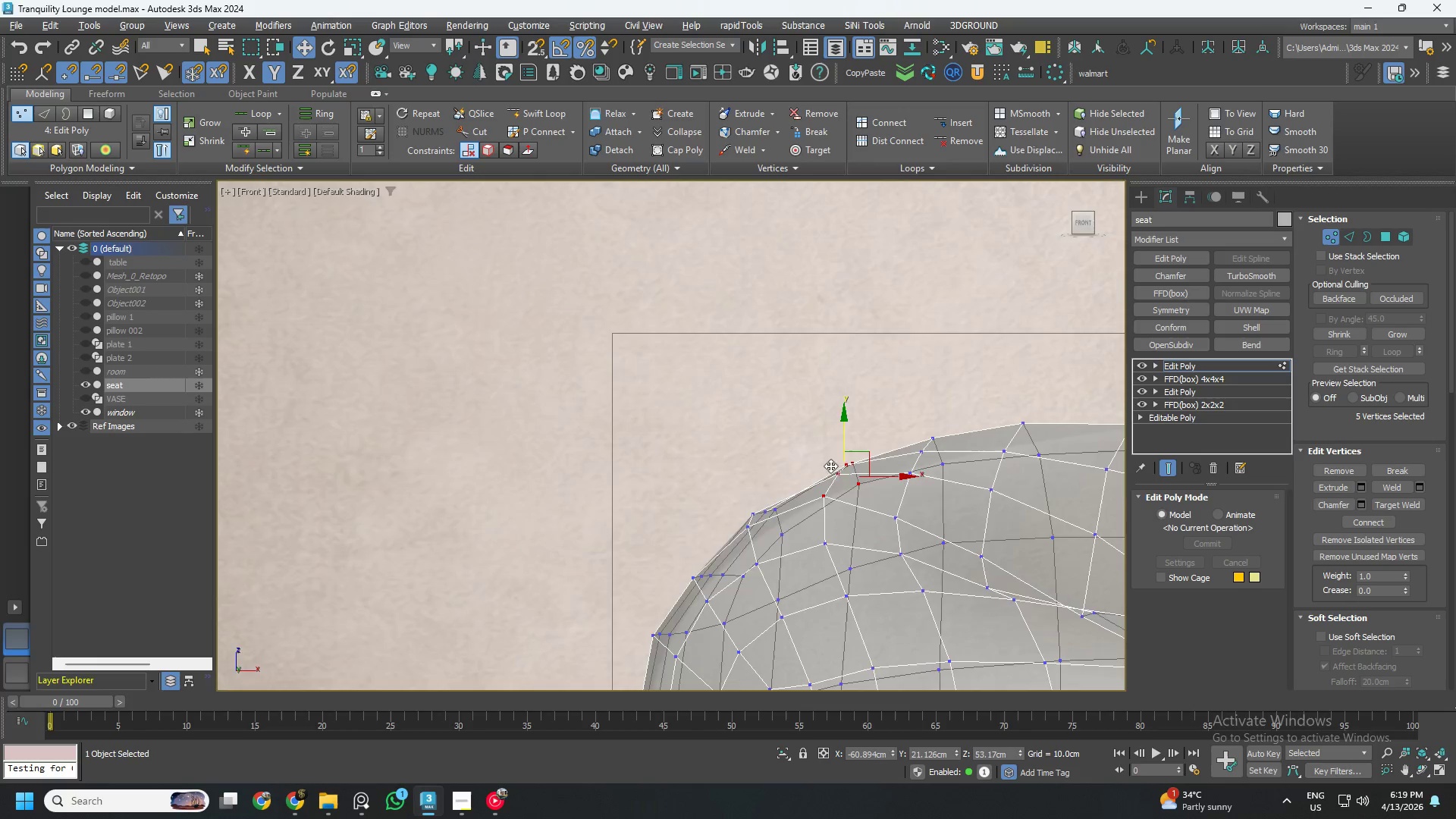 
scroll: coordinate [830, 480], scroll_direction: down, amount: 2.0
 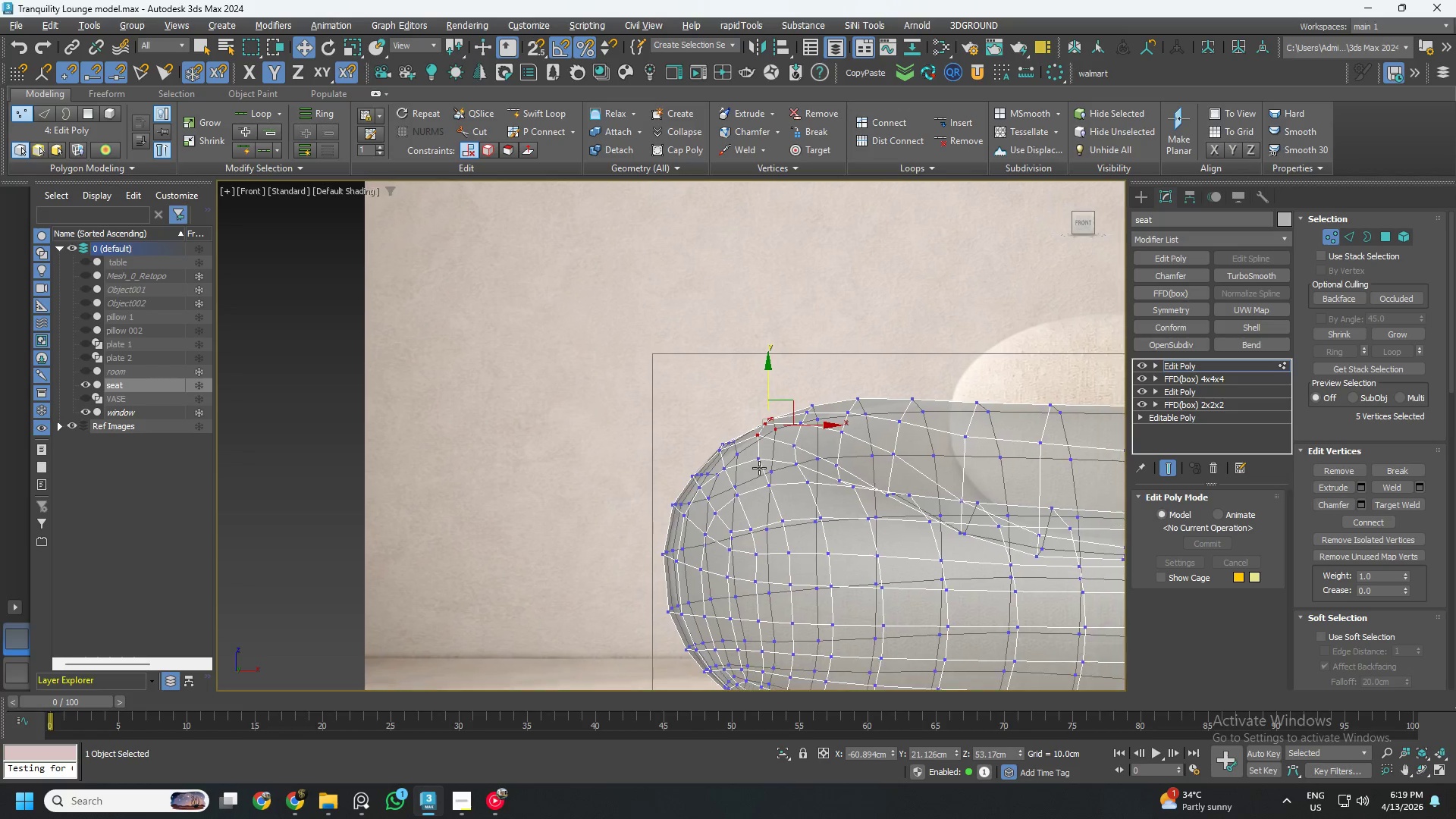 
left_click_drag(start_coordinate=[643, 460], to_coordinate=[737, 507])
 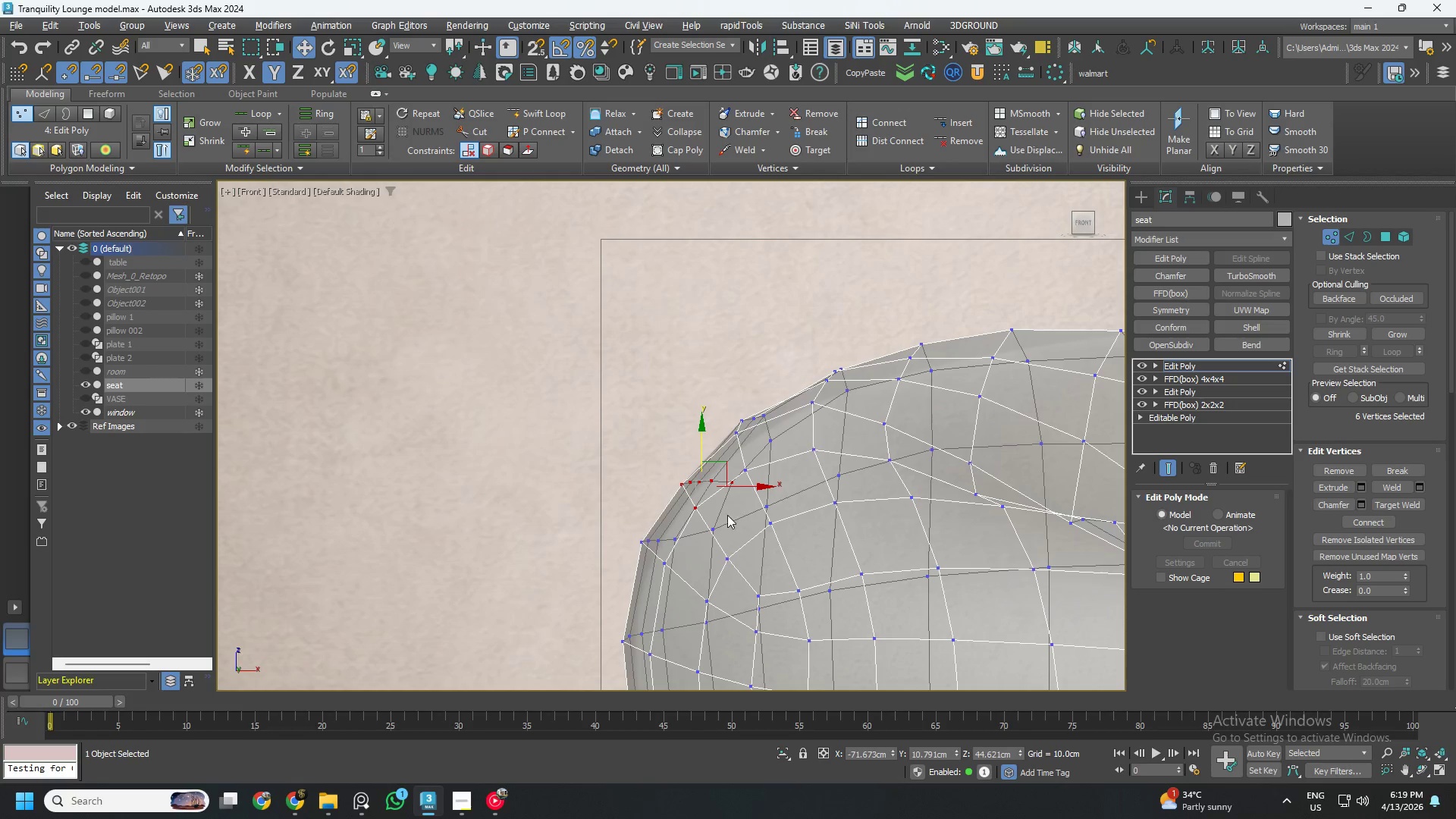 
scroll: coordinate [704, 467], scroll_direction: up, amount: 2.0
 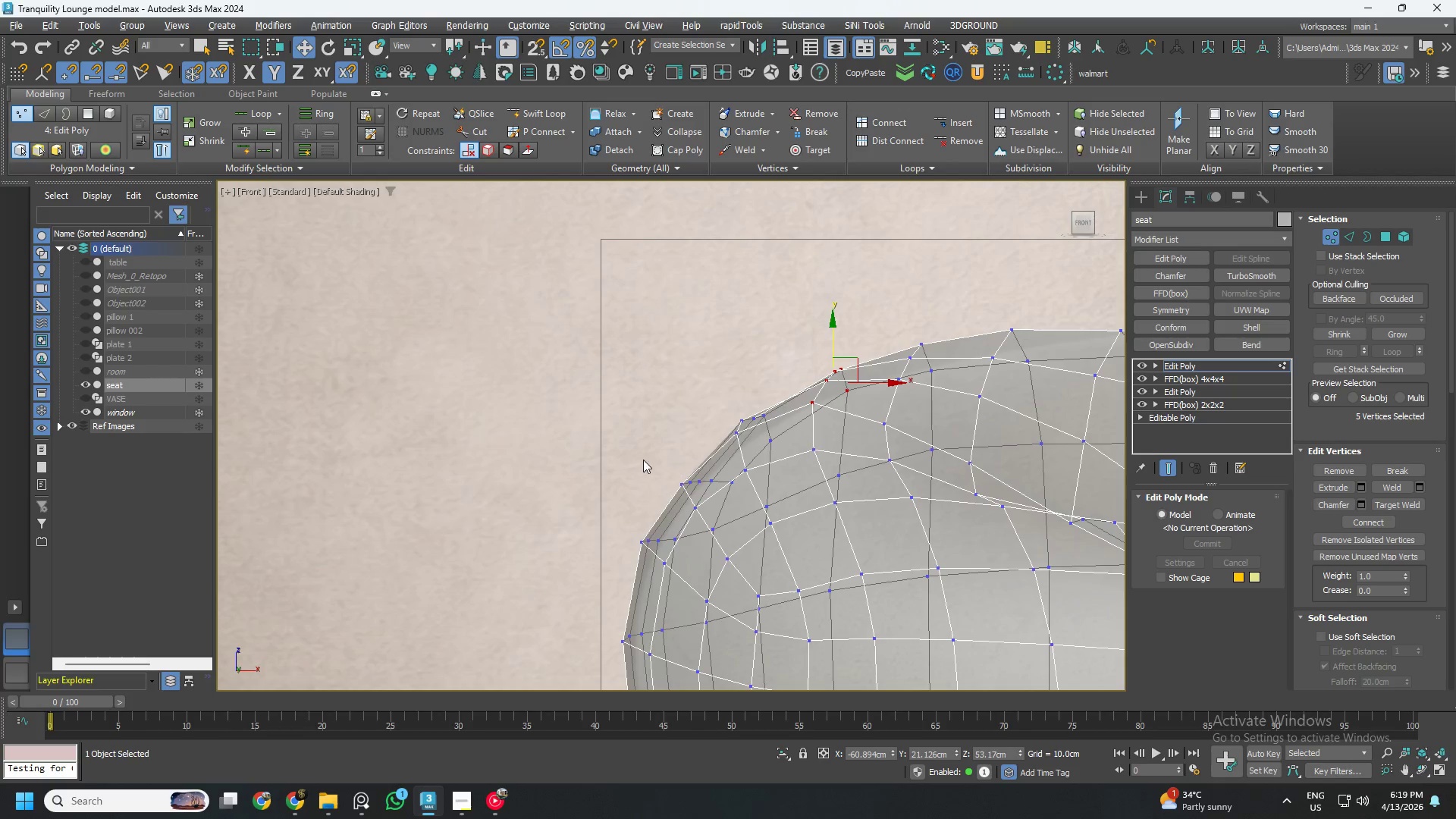 
hold_key(key=AltLeft, duration=0.83)
left_click_drag(start_coordinate=[708, 526], to_coordinate=[686, 503])
 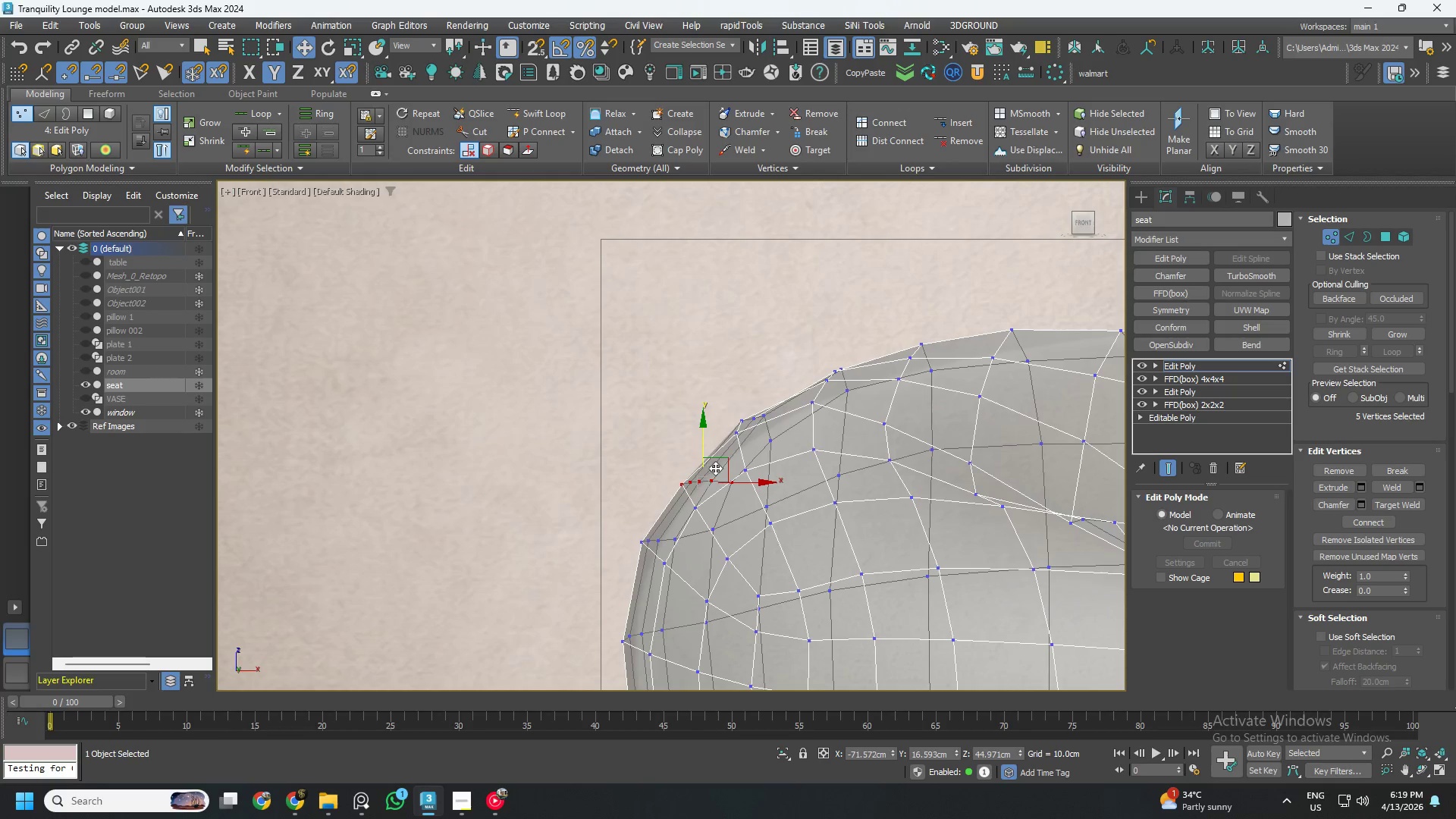 
key(Alt+AltLeft)
 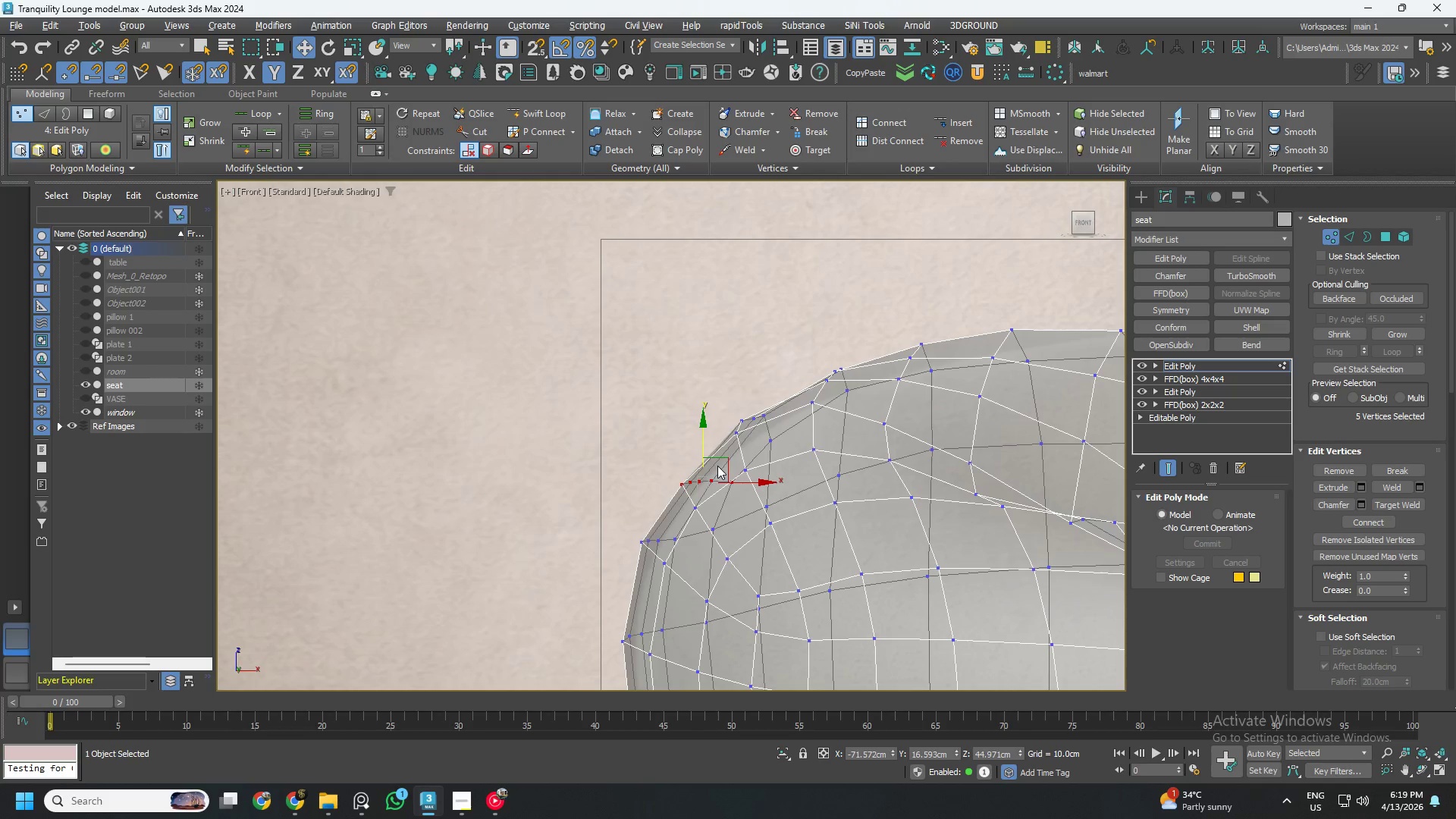 
key(Alt+2)
 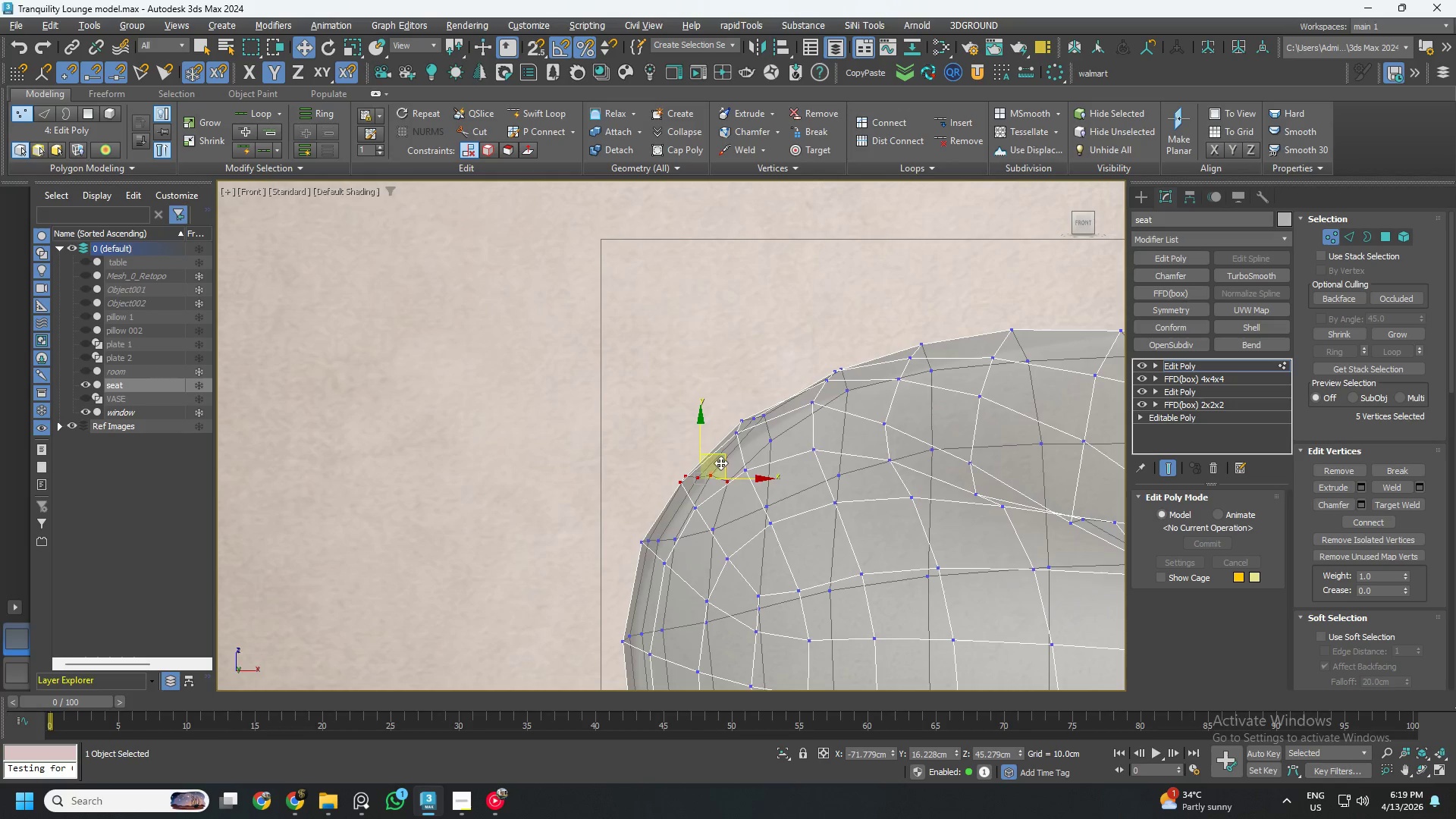 
left_click_drag(start_coordinate=[720, 460], to_coordinate=[717, 455])
 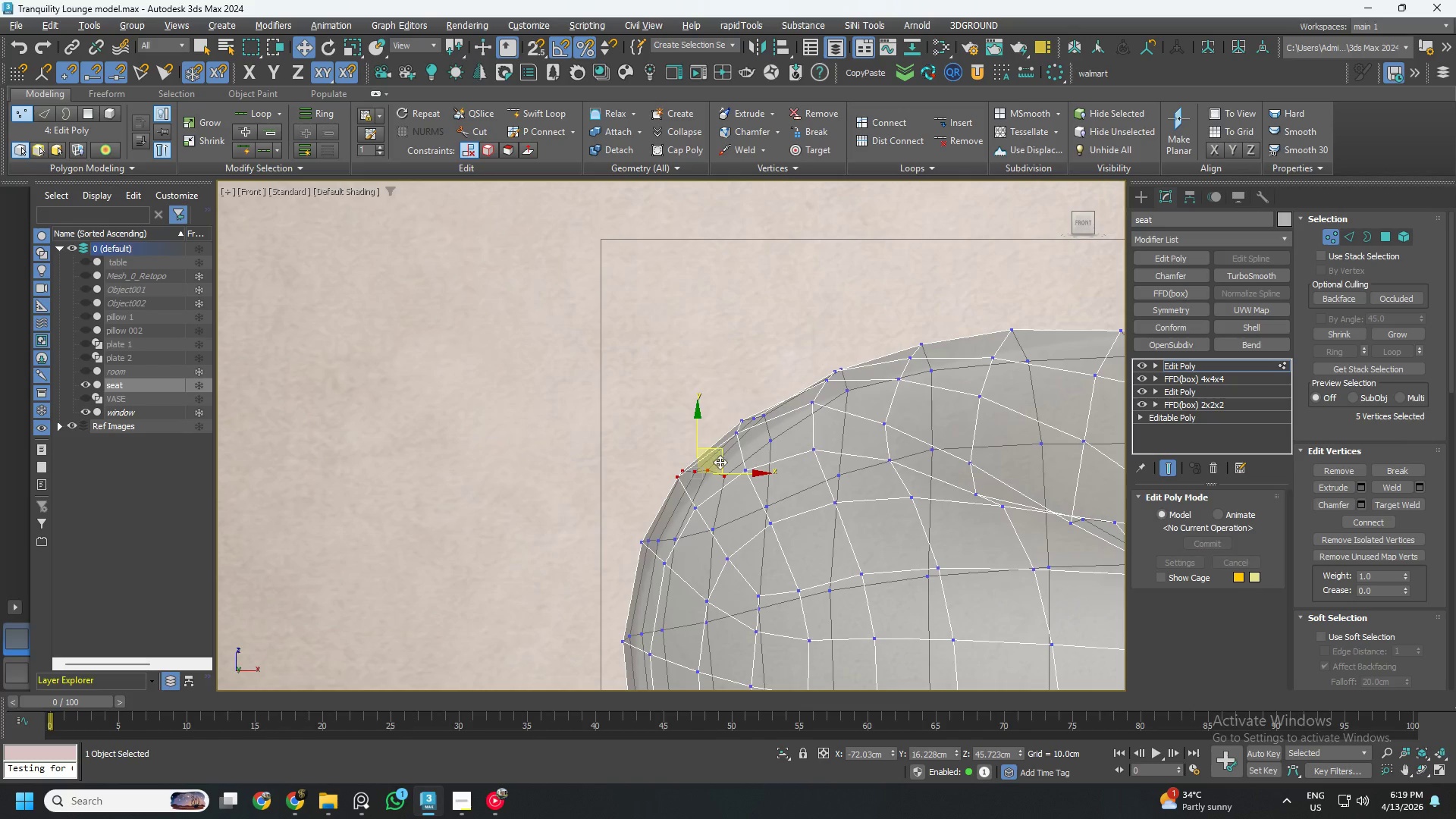 
scroll: coordinate [742, 496], scroll_direction: down, amount: 3.0
 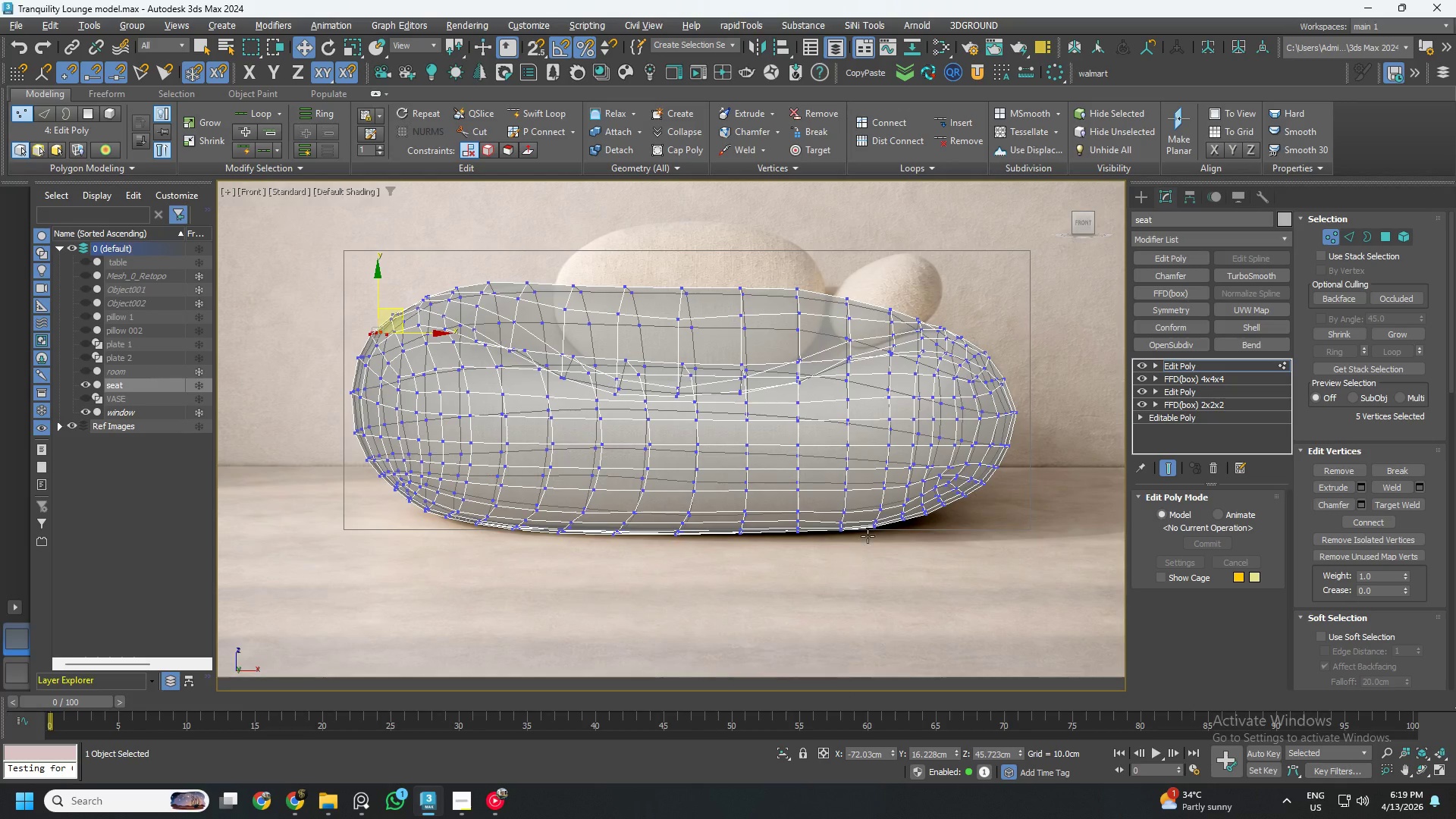 
right_click([799, 457])
 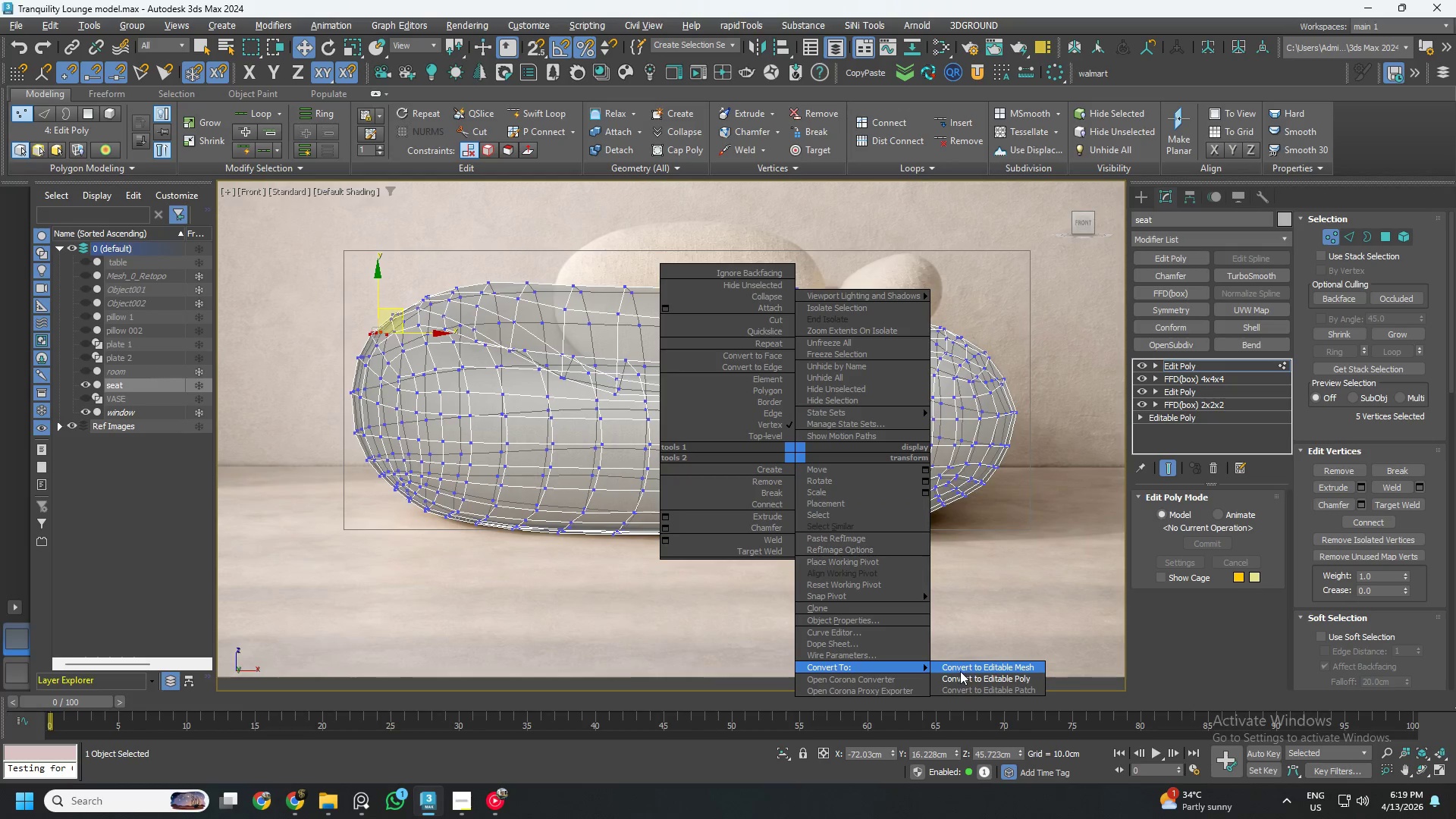 
left_click([968, 676])
 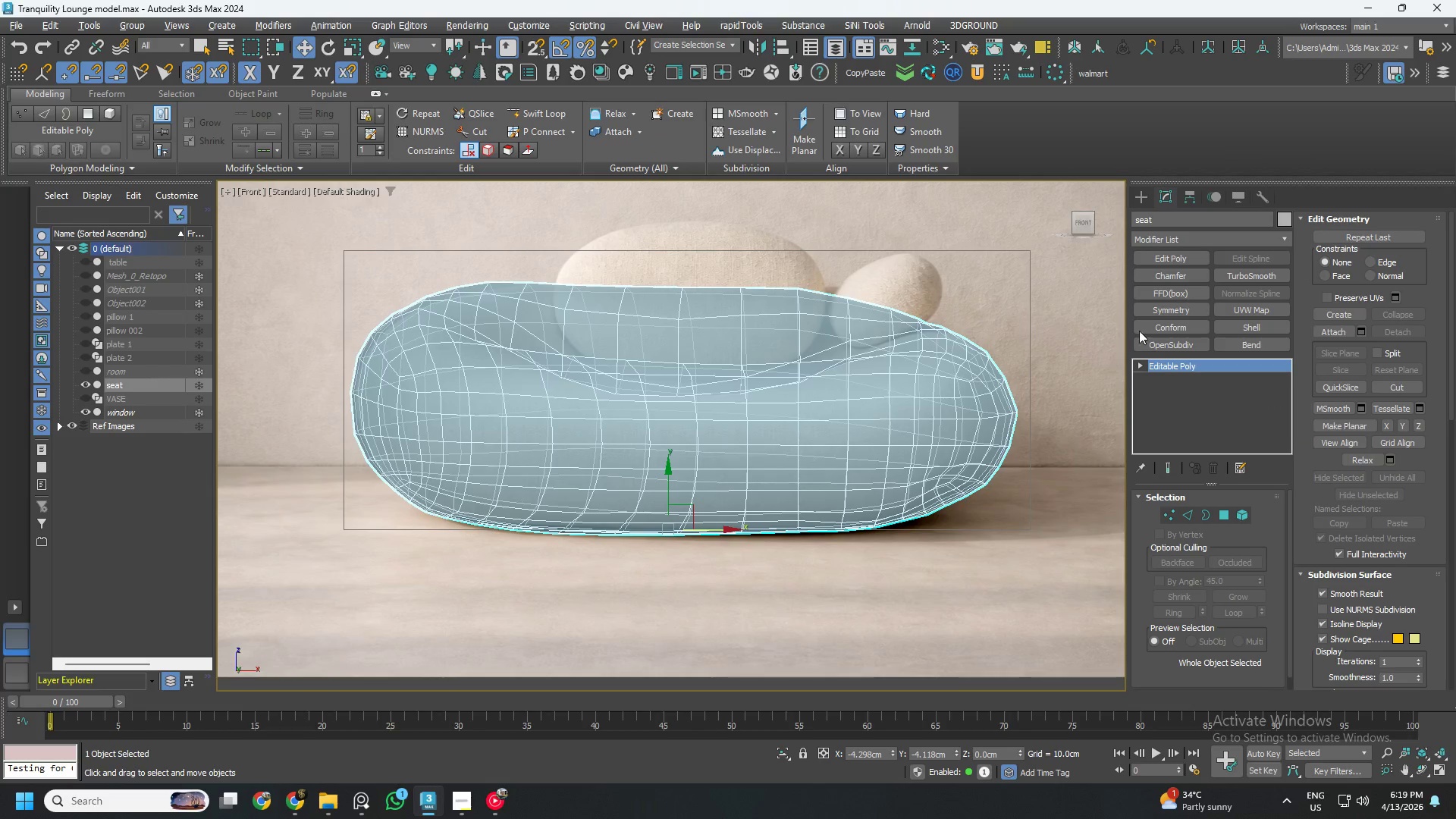 
left_click([1166, 253])
 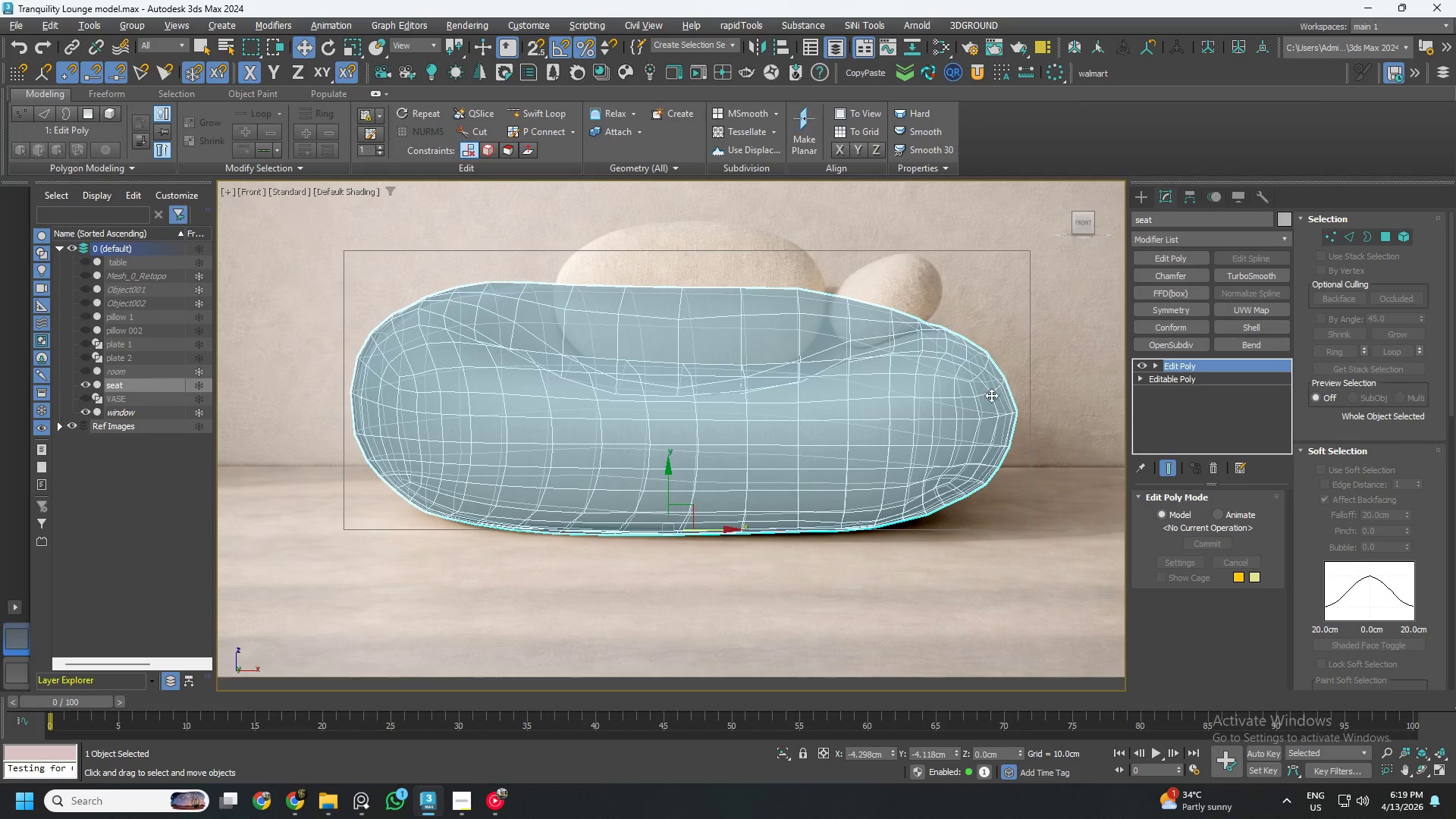 
hold_key(key=AltLeft, duration=0.45)
 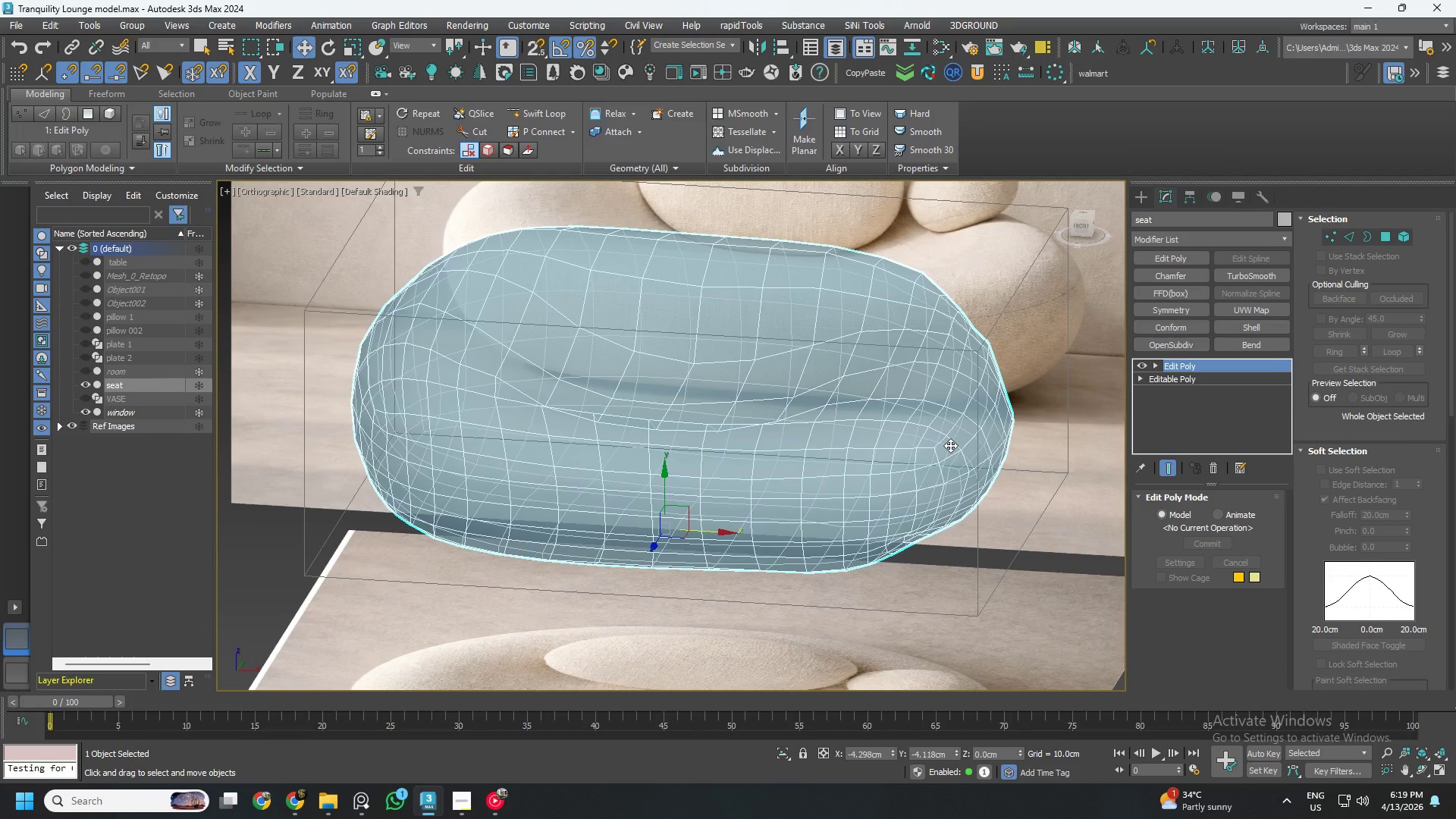 
key(2)
 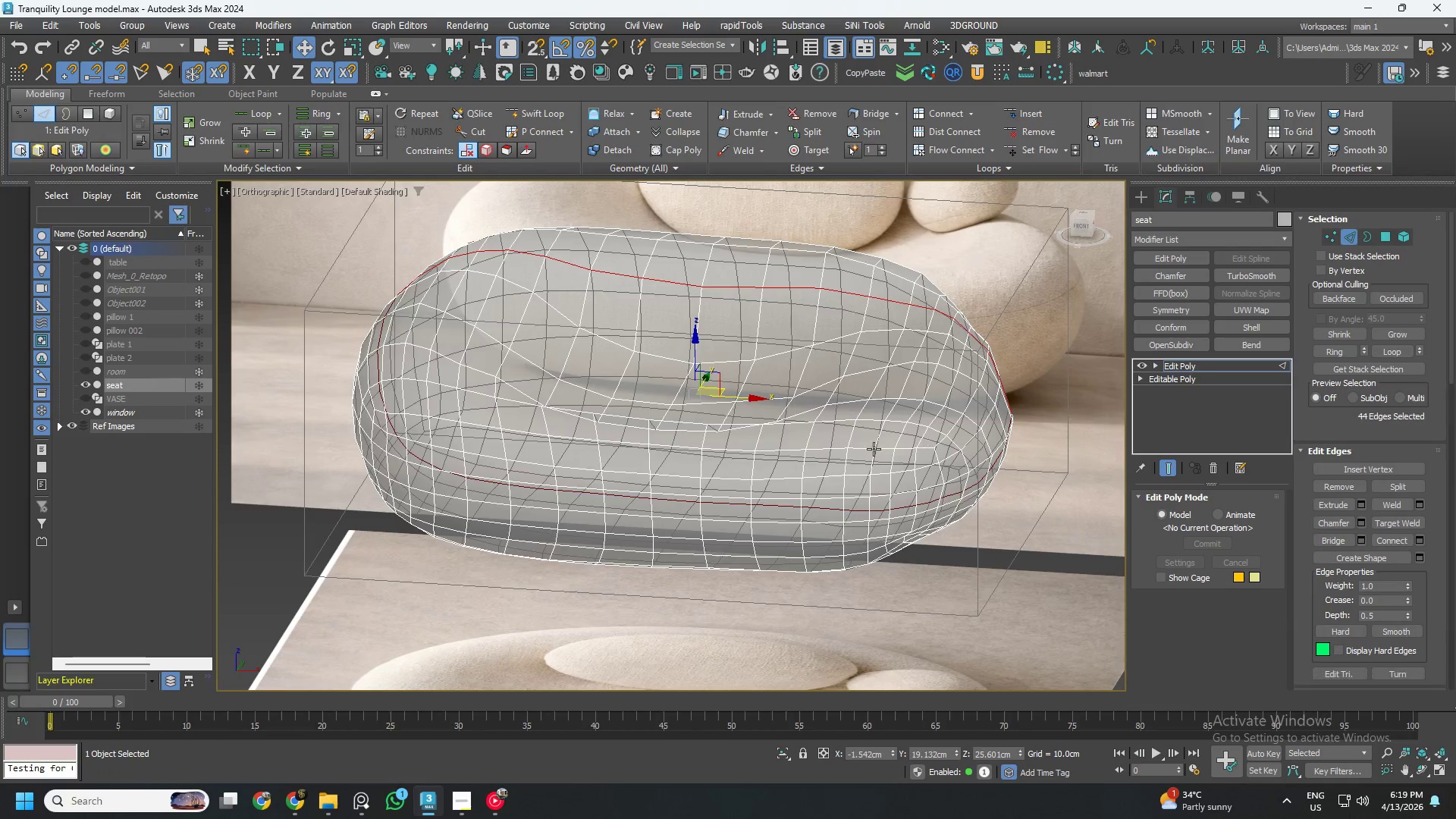 
hold_key(key=AltLeft, duration=0.59)
 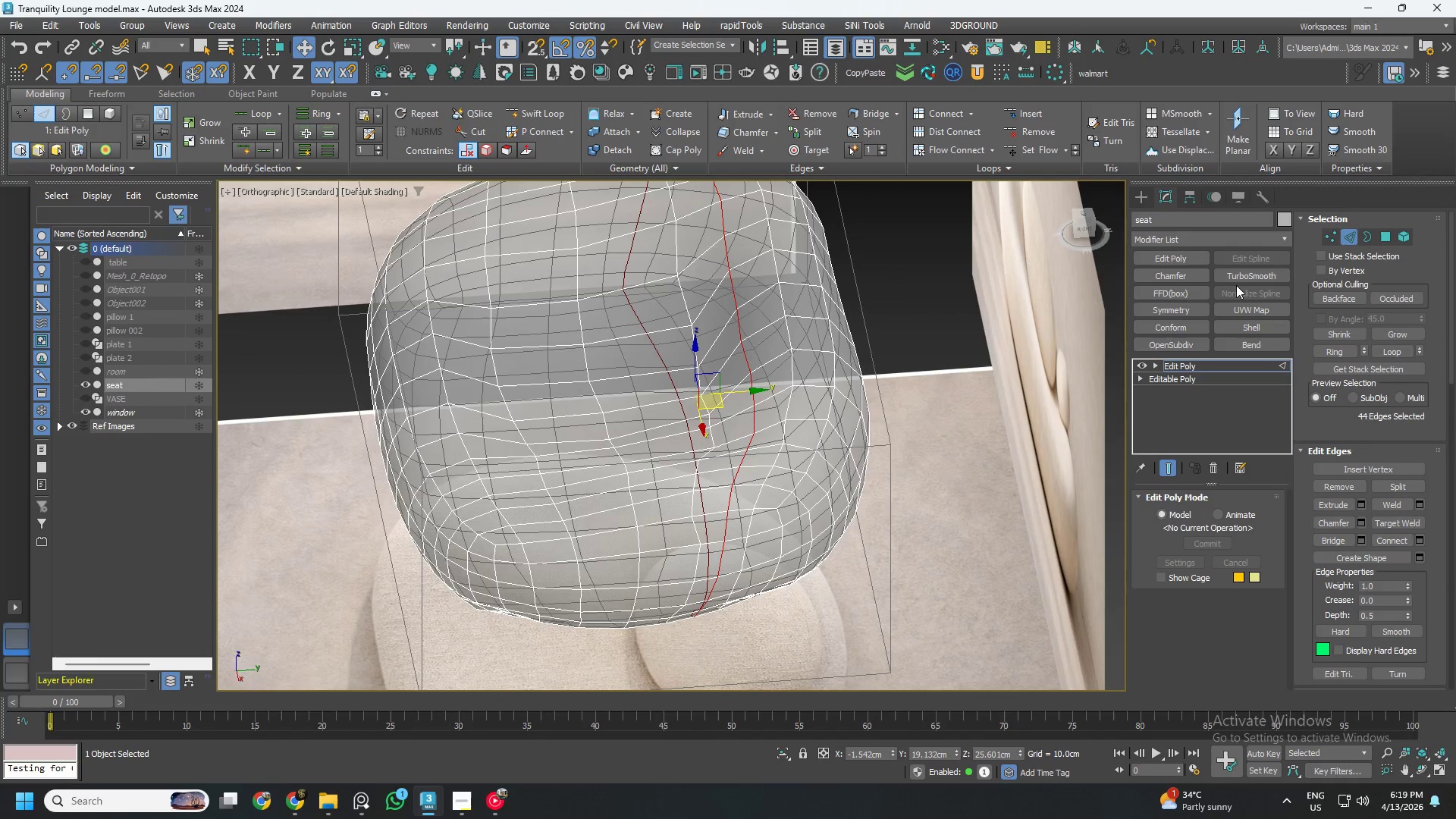 
left_click([1241, 281])
 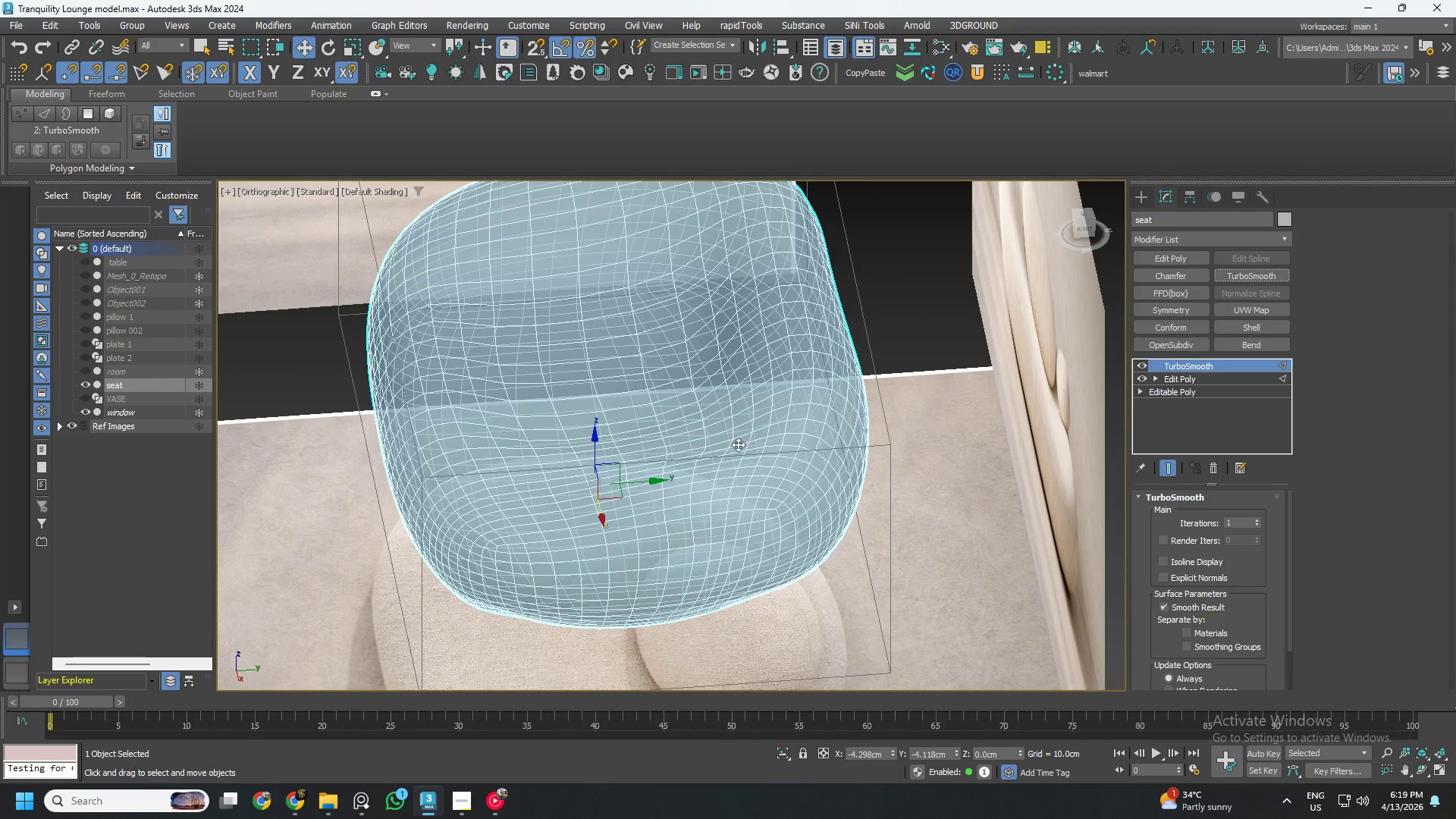 
hold_key(key=AltLeft, duration=1.5)
 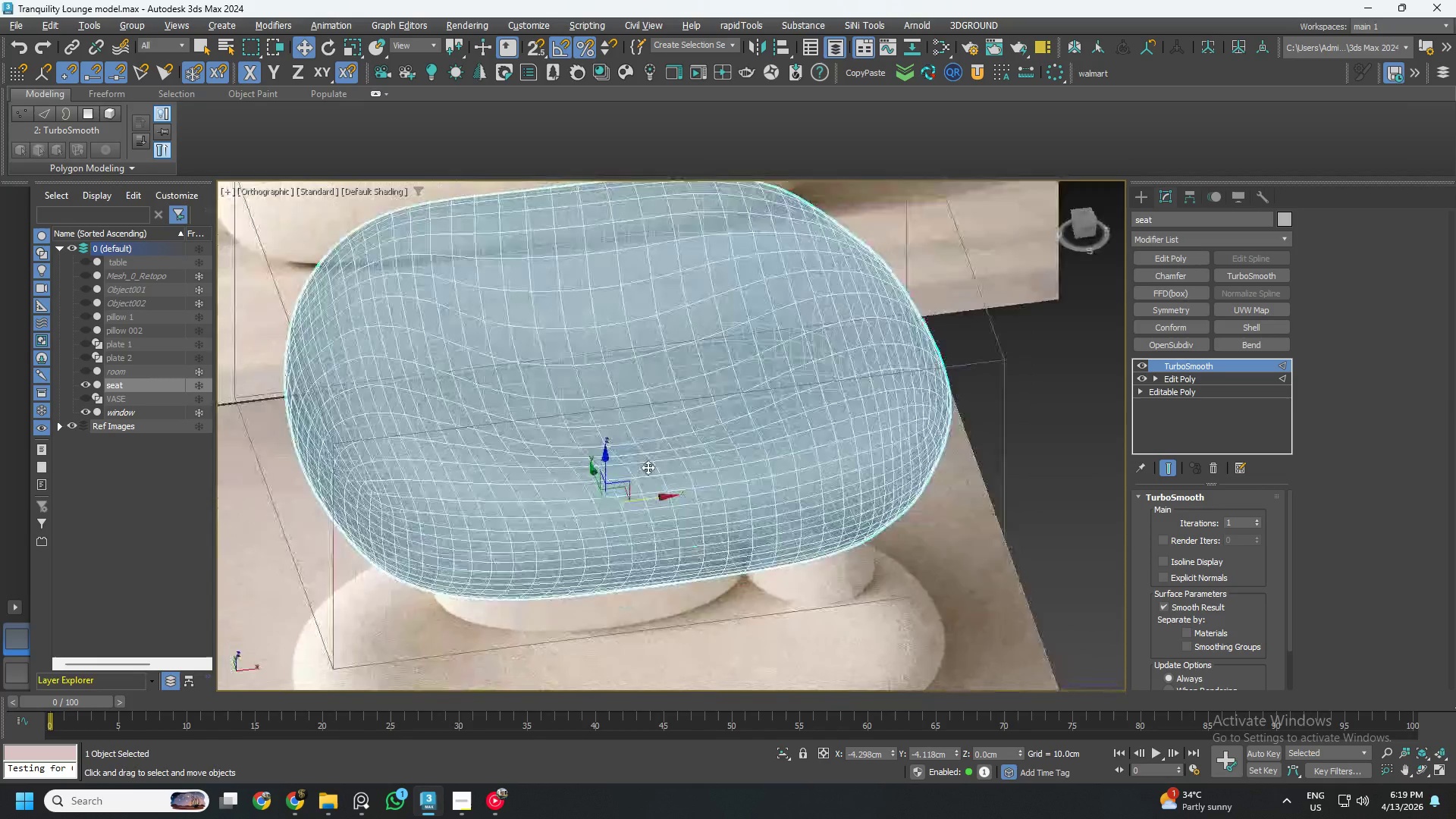 
hold_key(key=AltLeft, duration=0.91)
 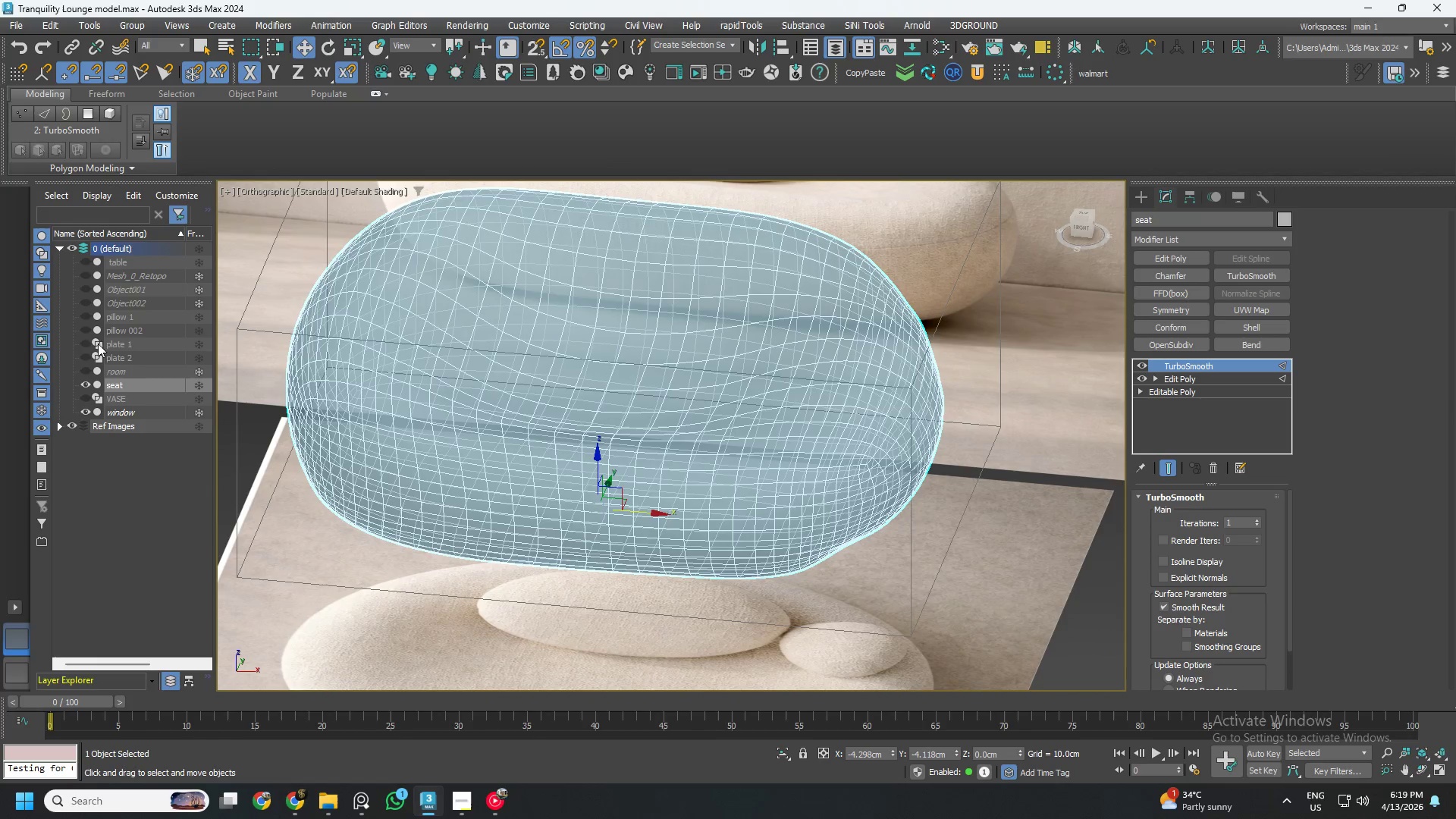 
left_click([83, 384])
 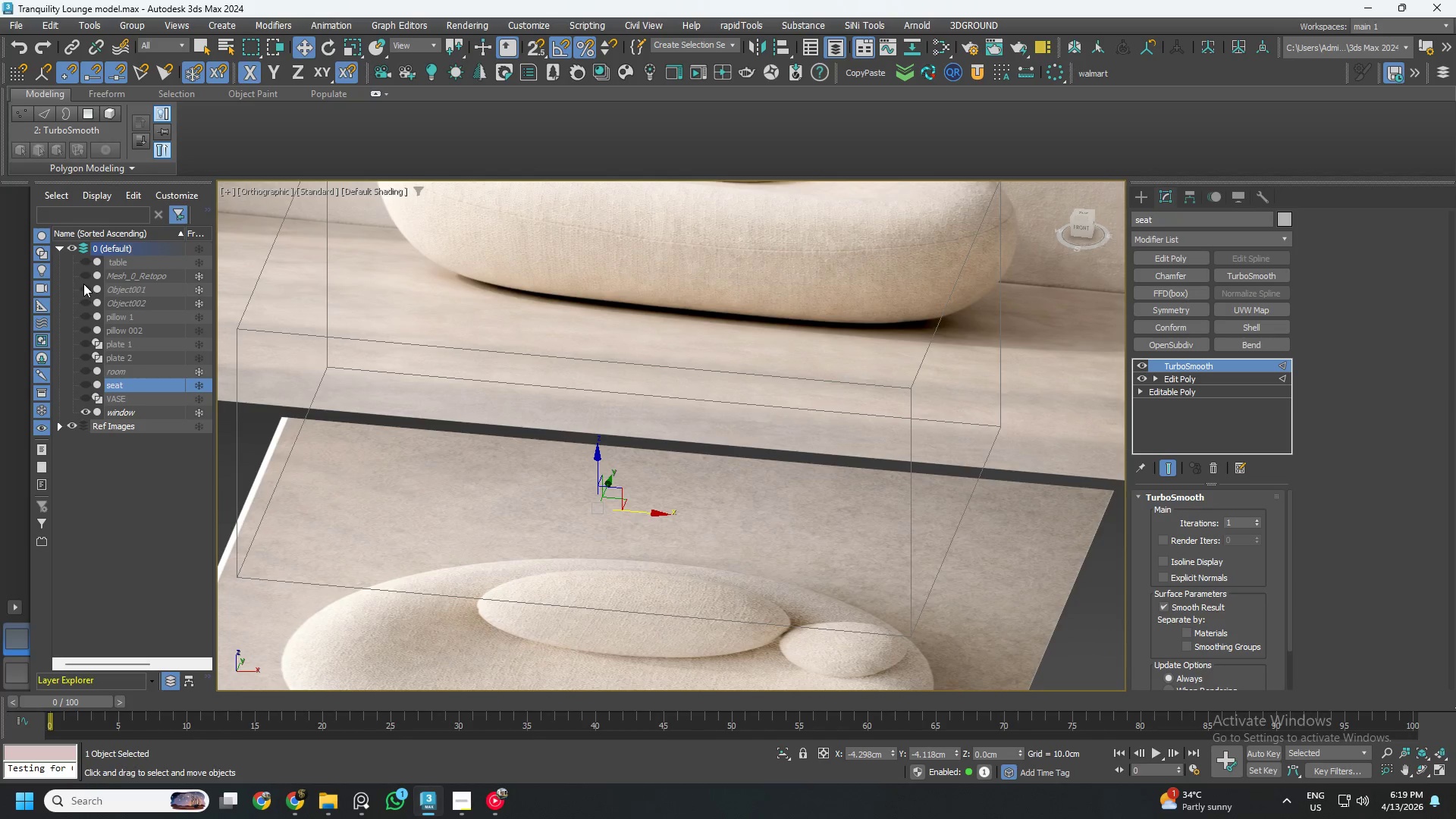 
left_click([83, 286])
 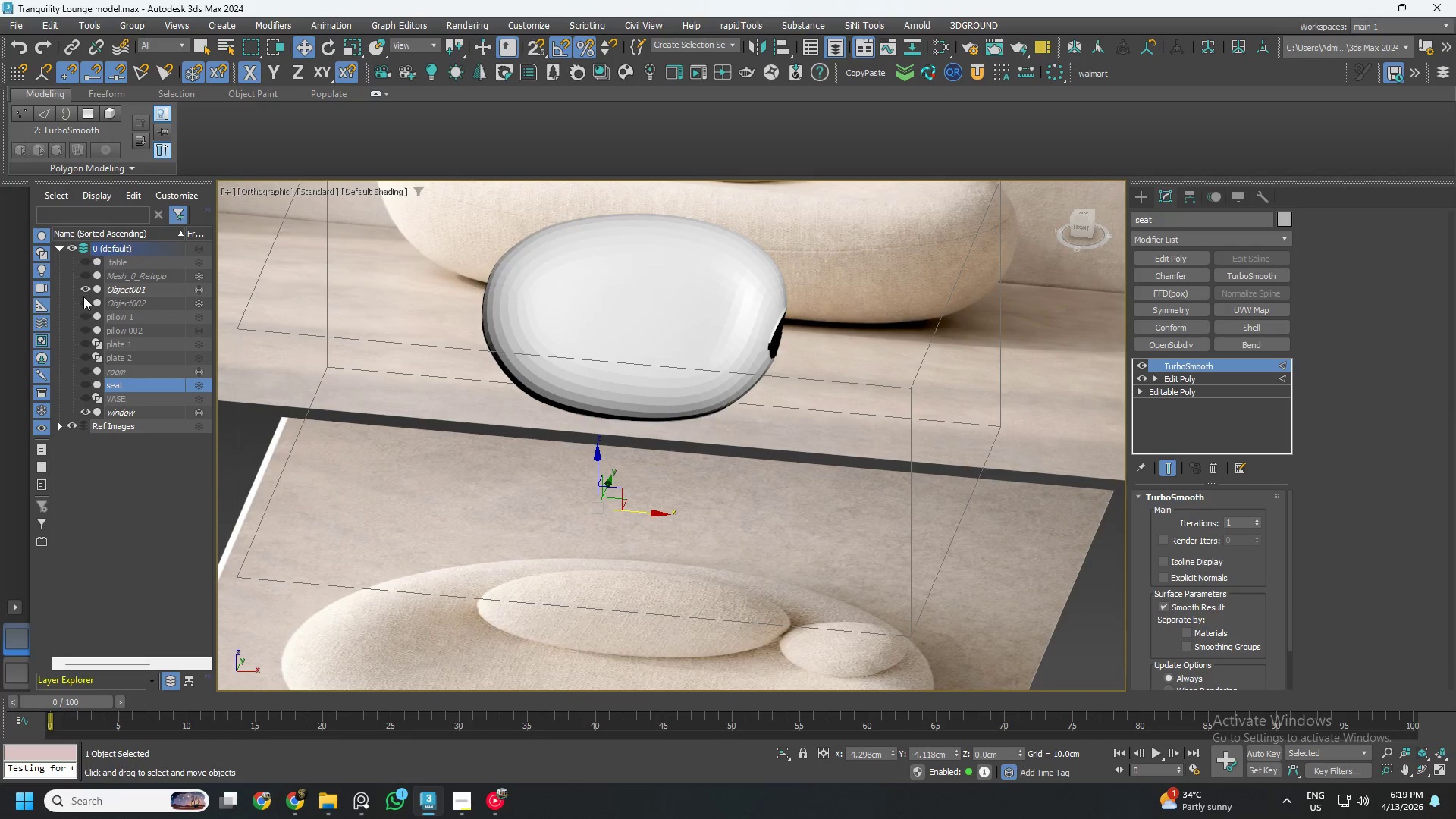 
left_click([83, 298])
 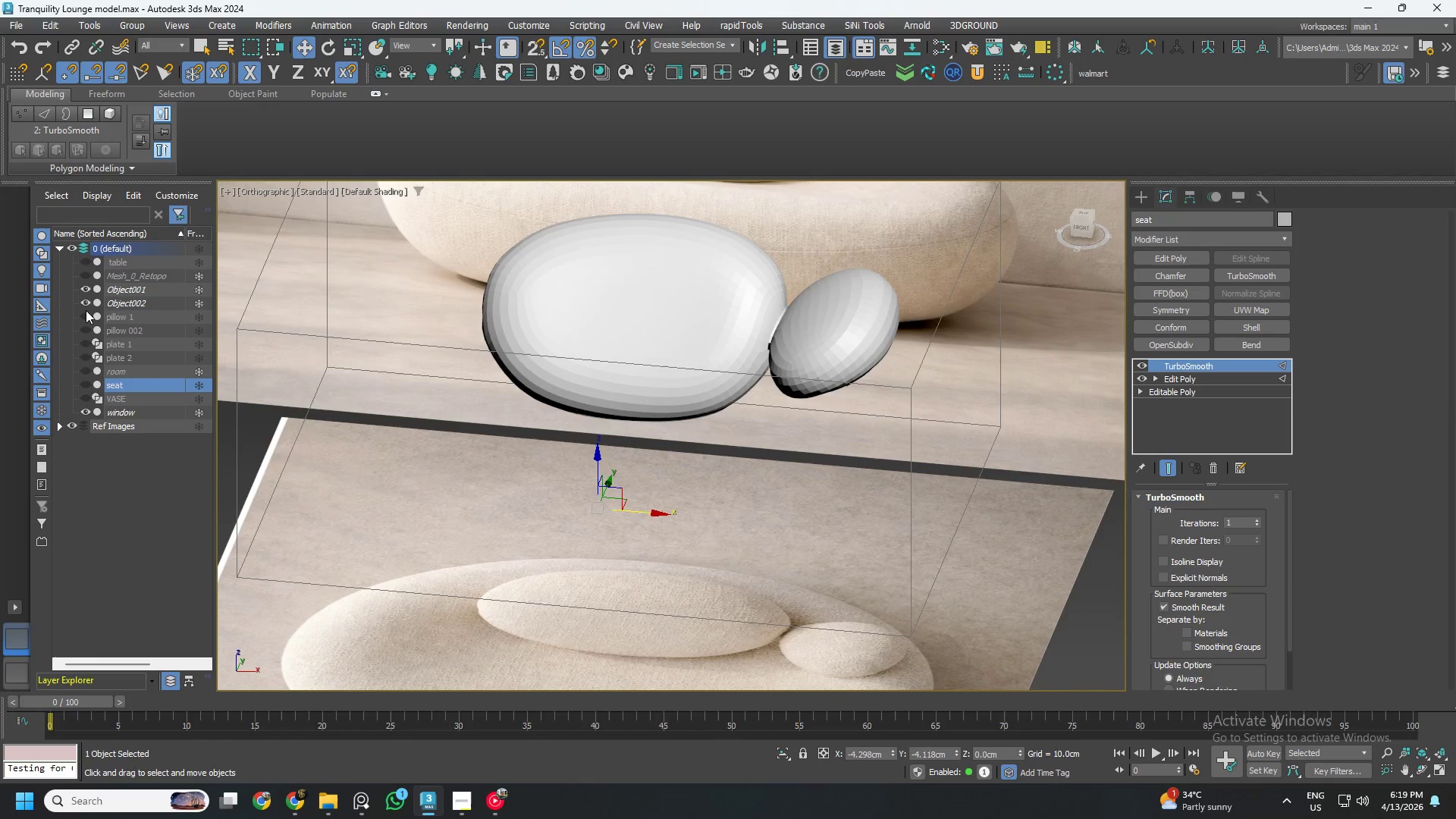 
left_click([86, 312])
 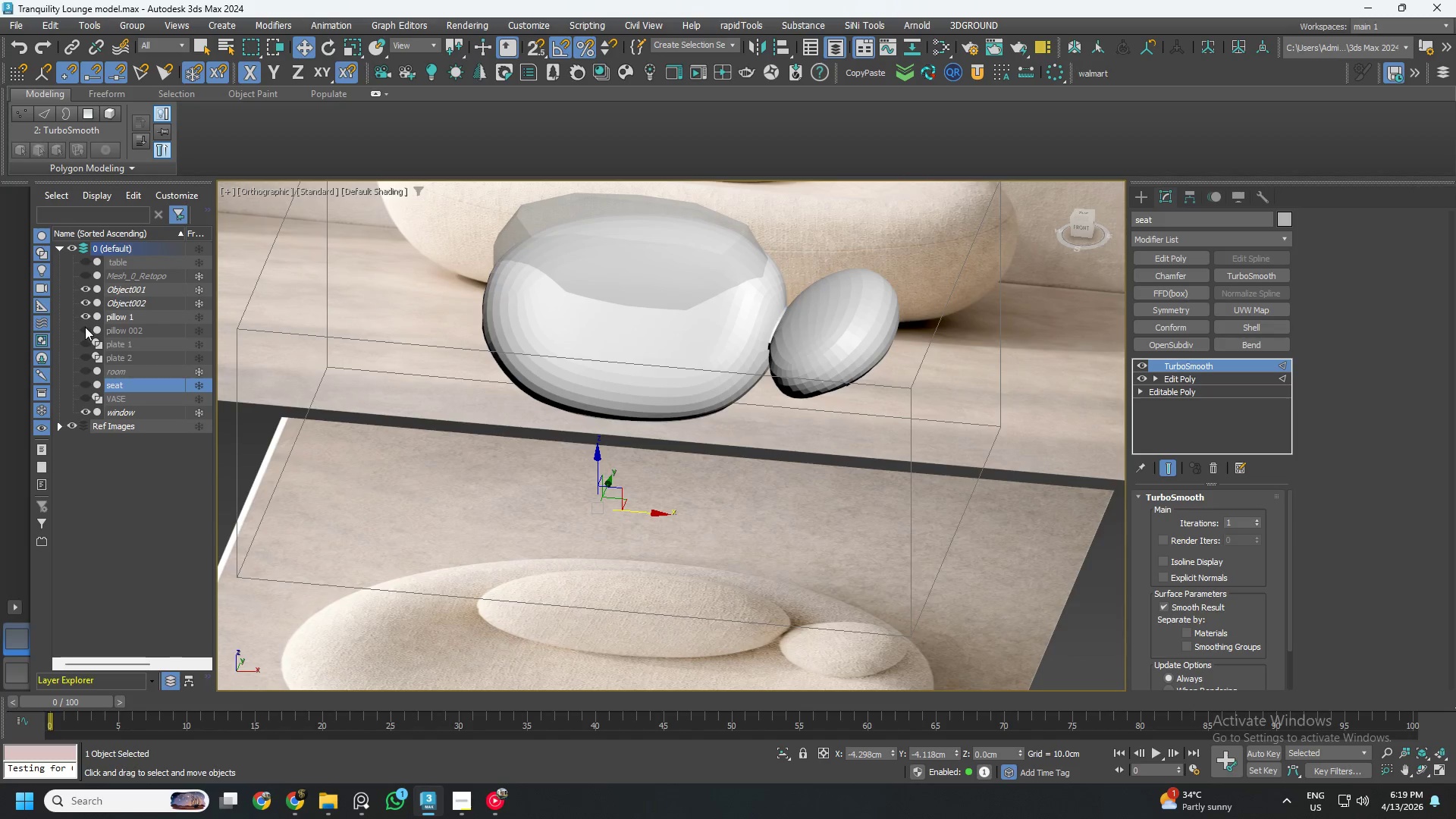 
left_click([85, 327])
 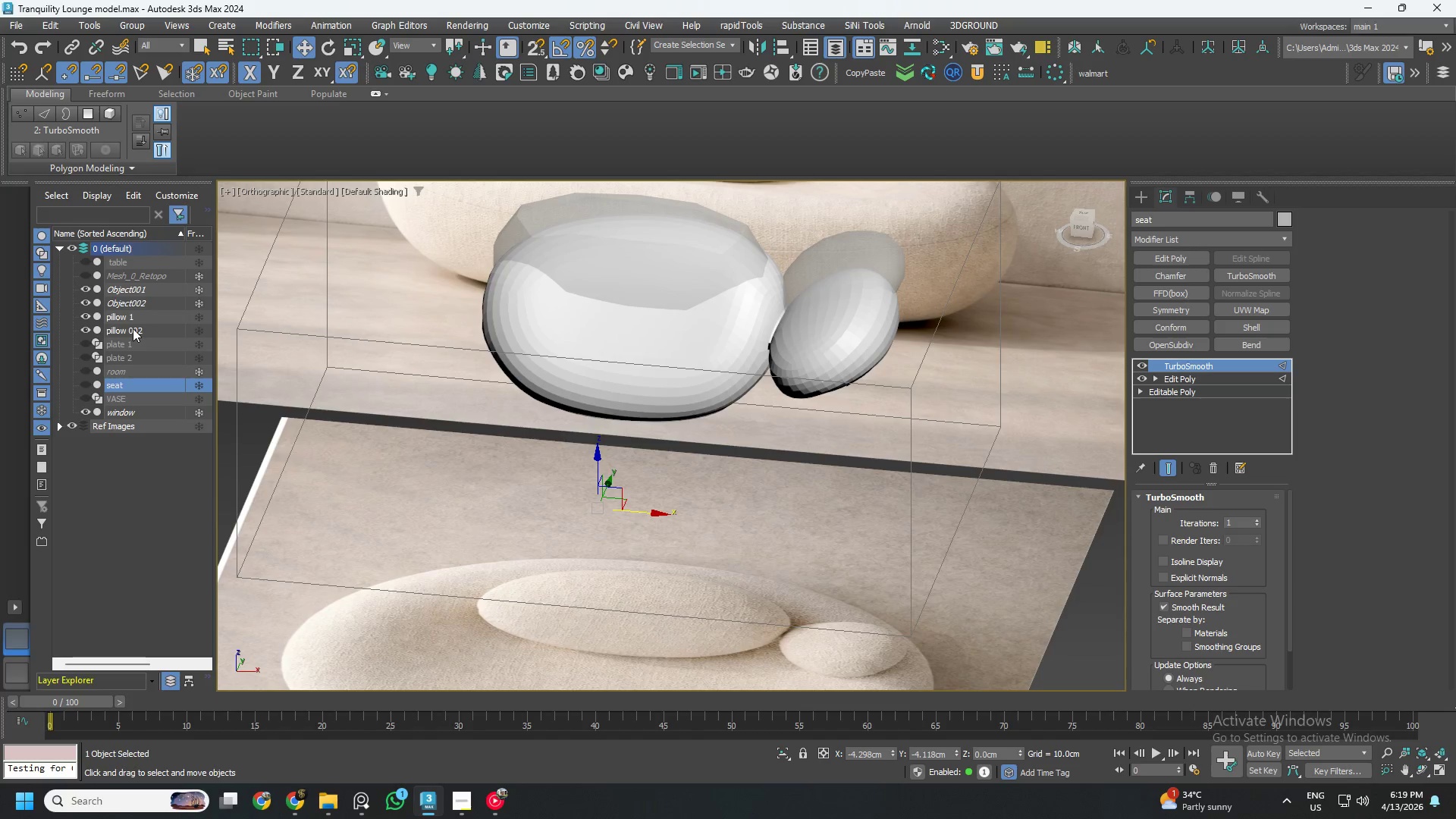 
left_click([133, 328])
 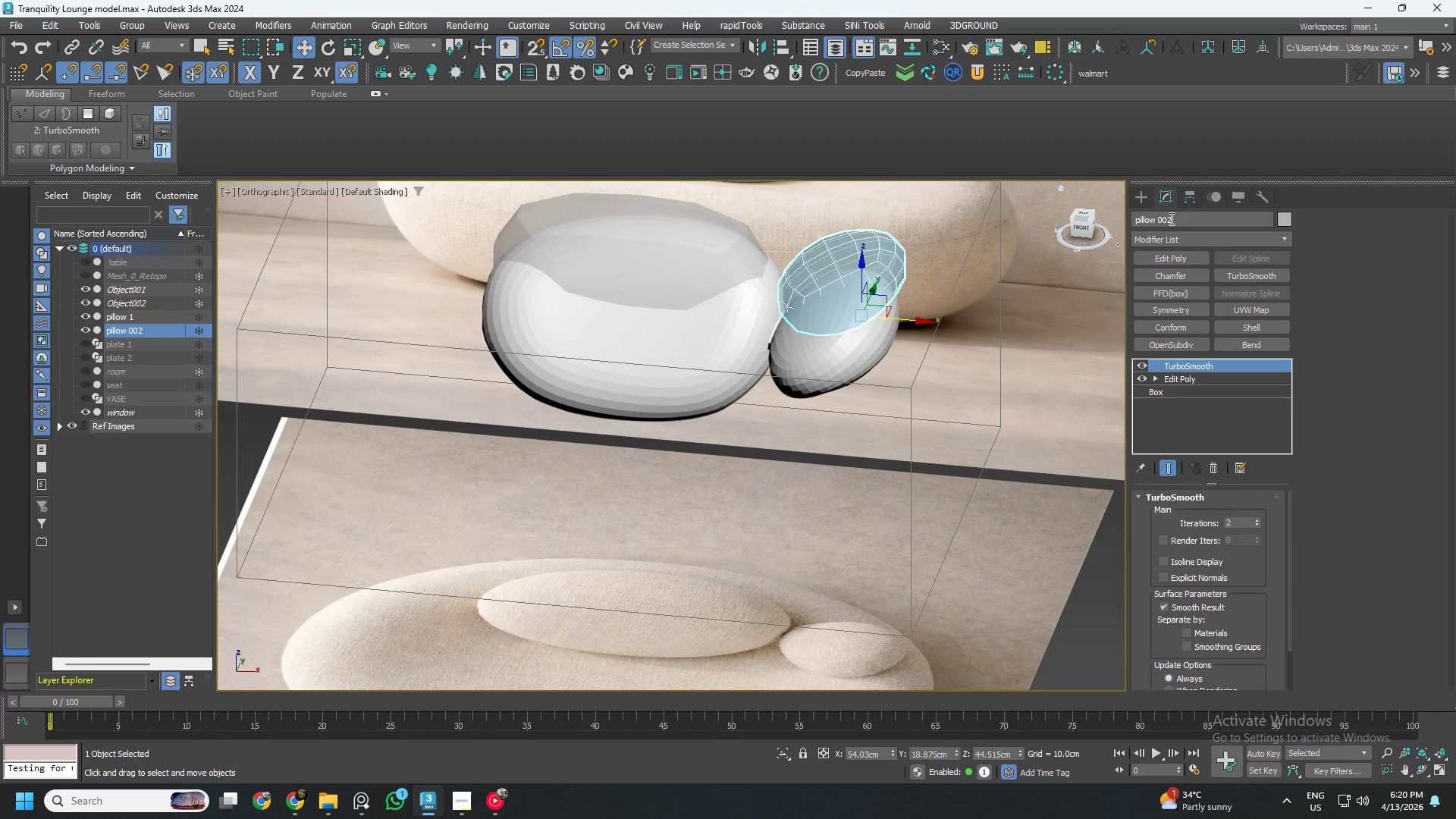 
left_click([1166, 221])
 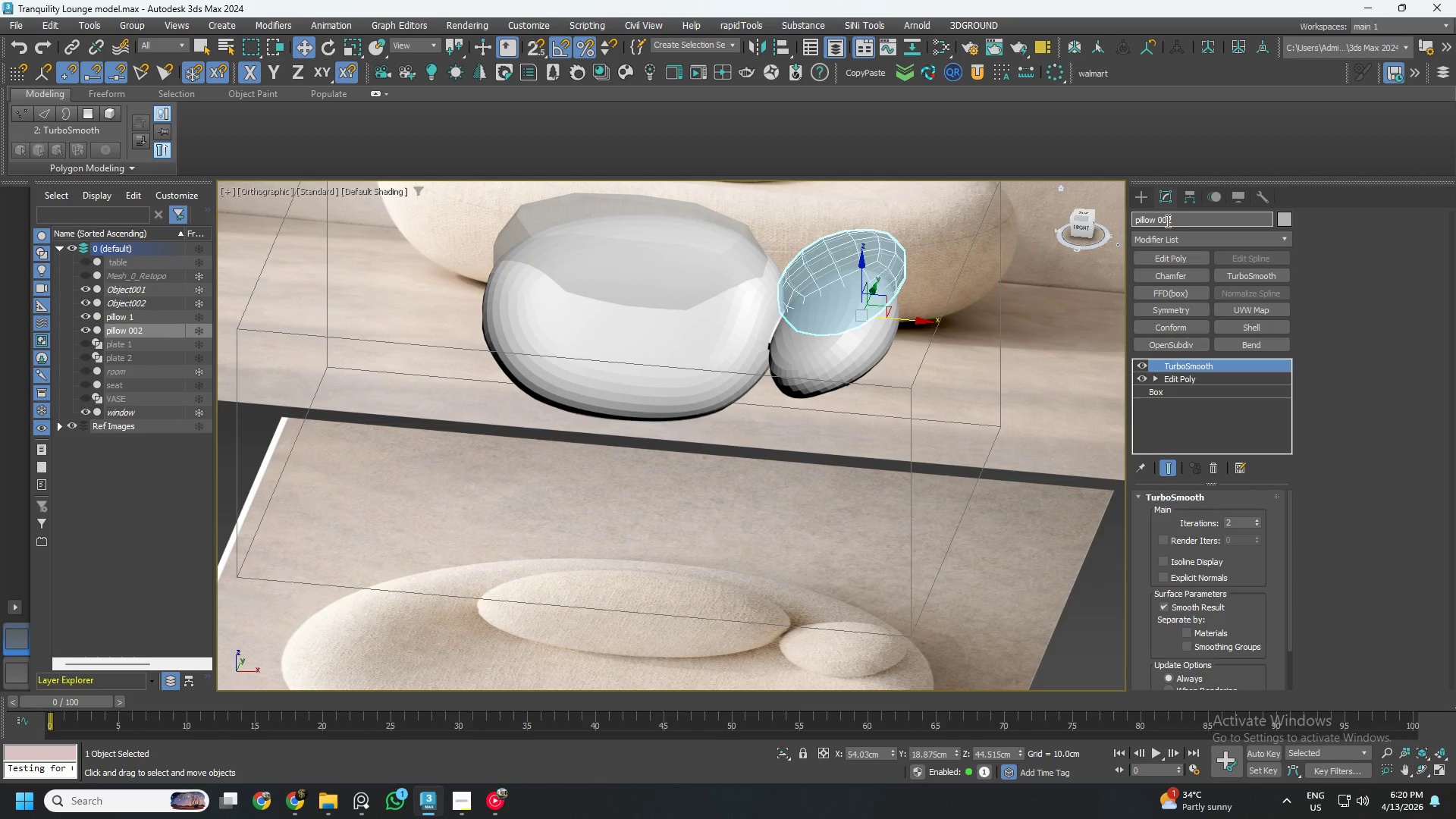 
key(Backspace)
 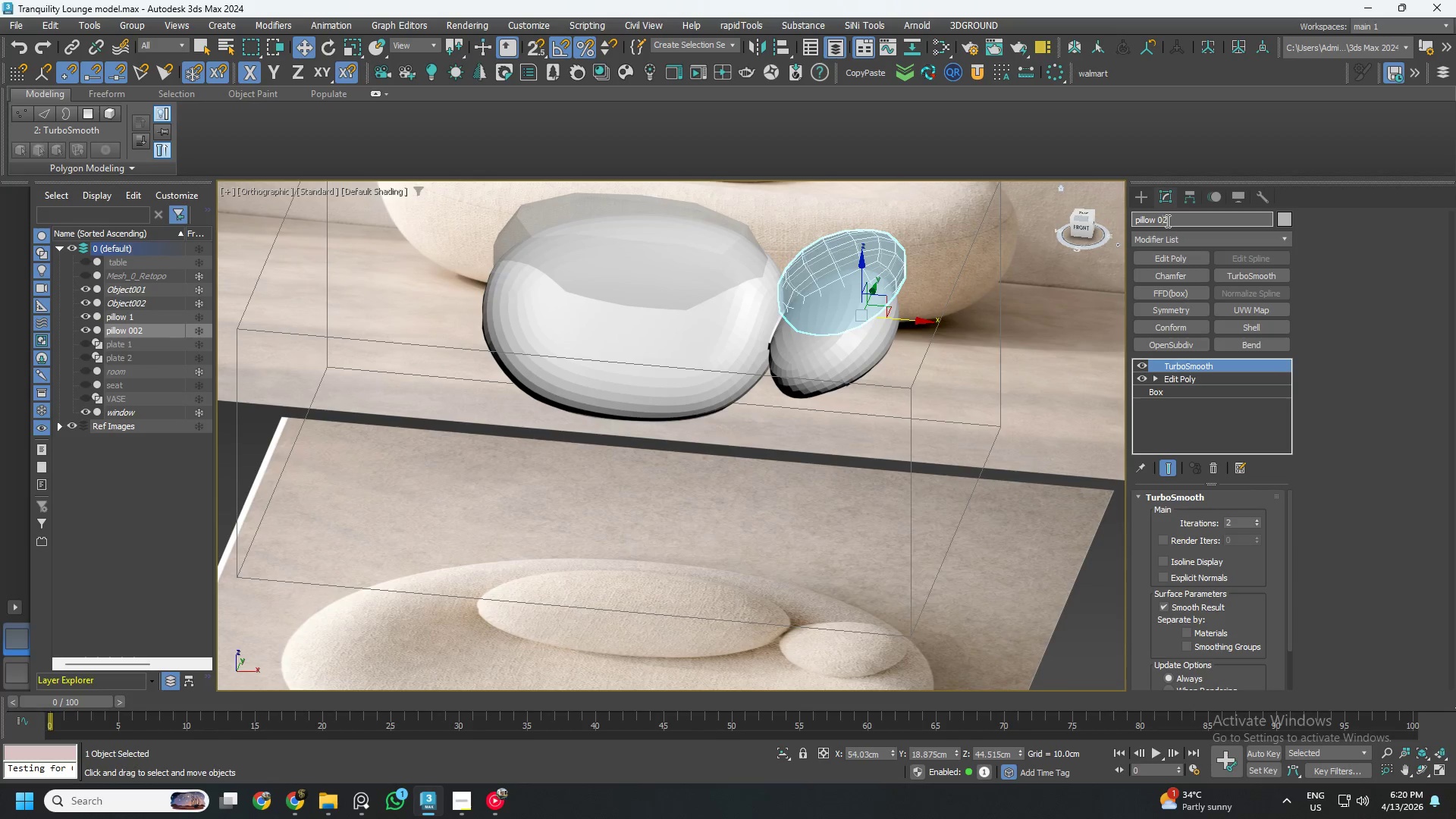 
key(Backspace)
 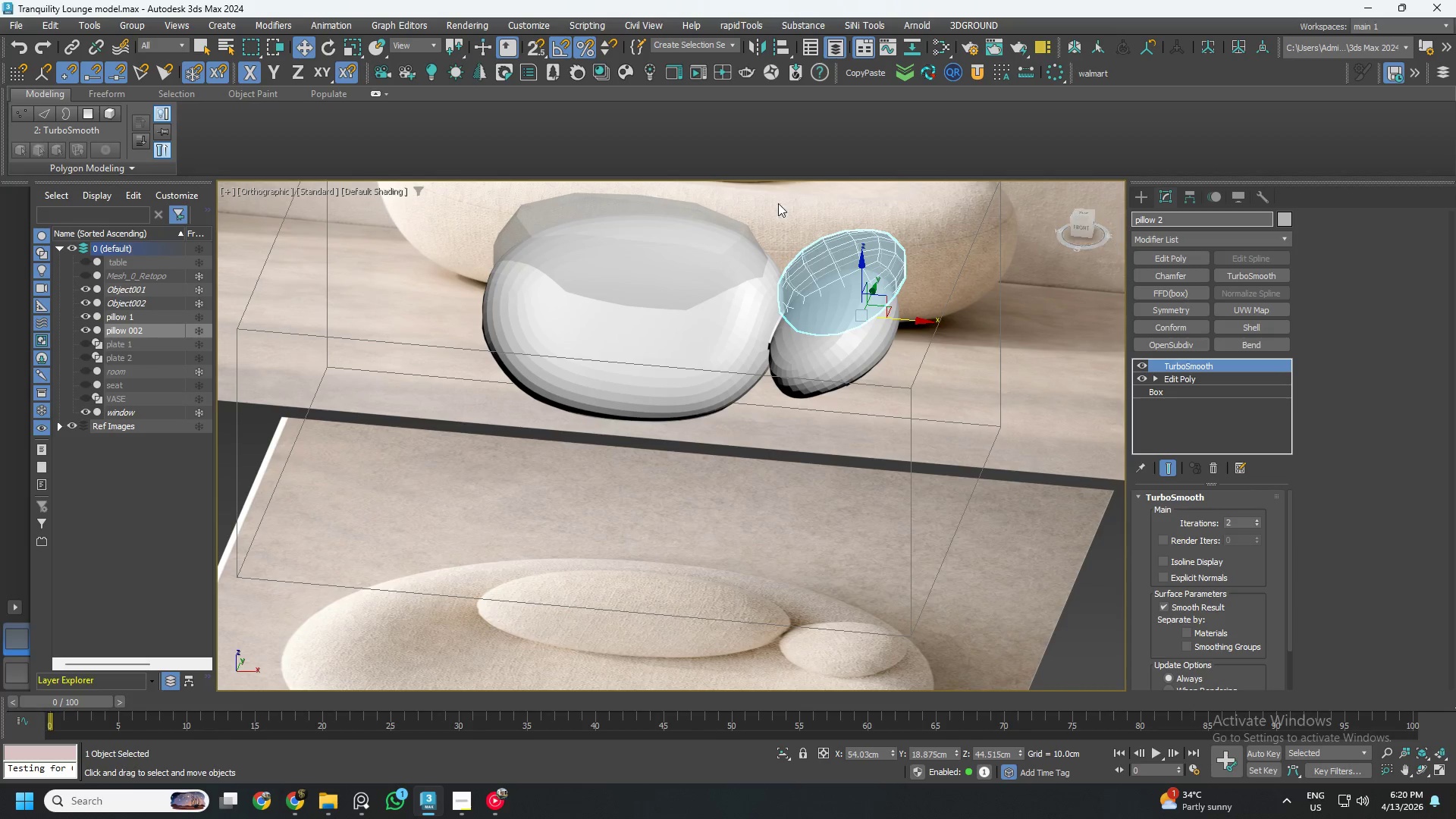 
left_click([694, 229])
 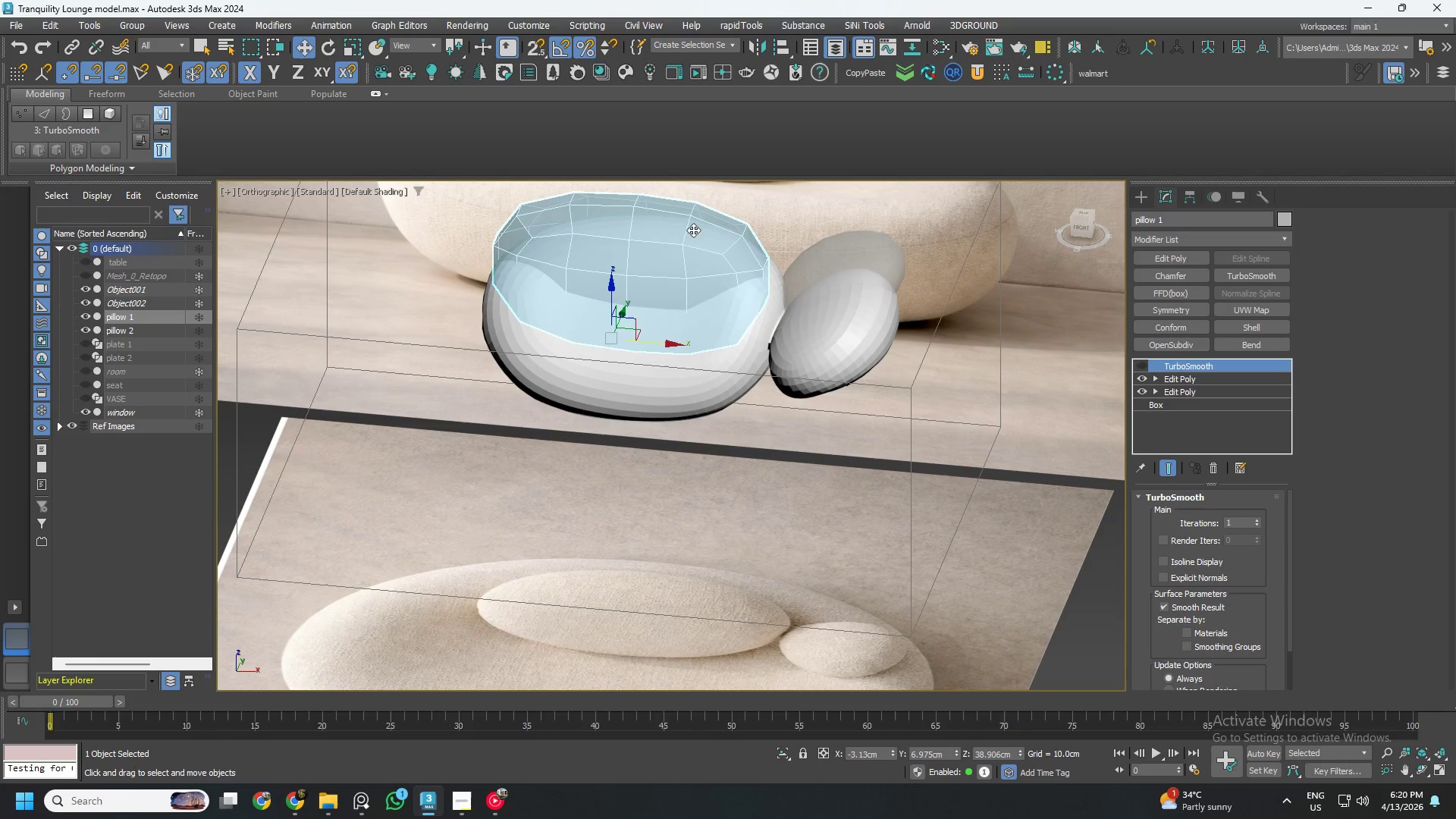 
hold_key(key=AltLeft, duration=0.7)
 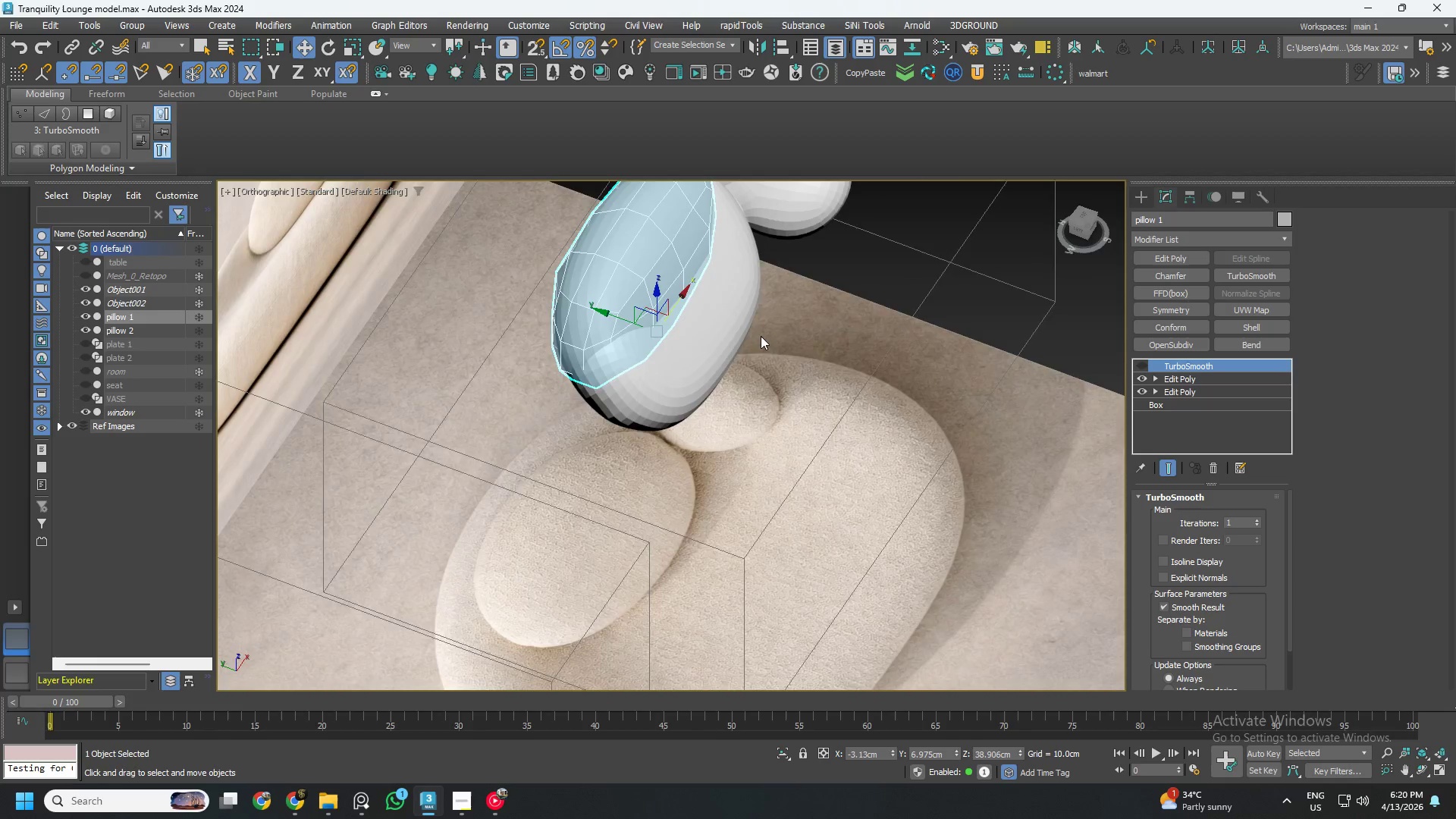 
hold_key(key=AltLeft, duration=0.33)
 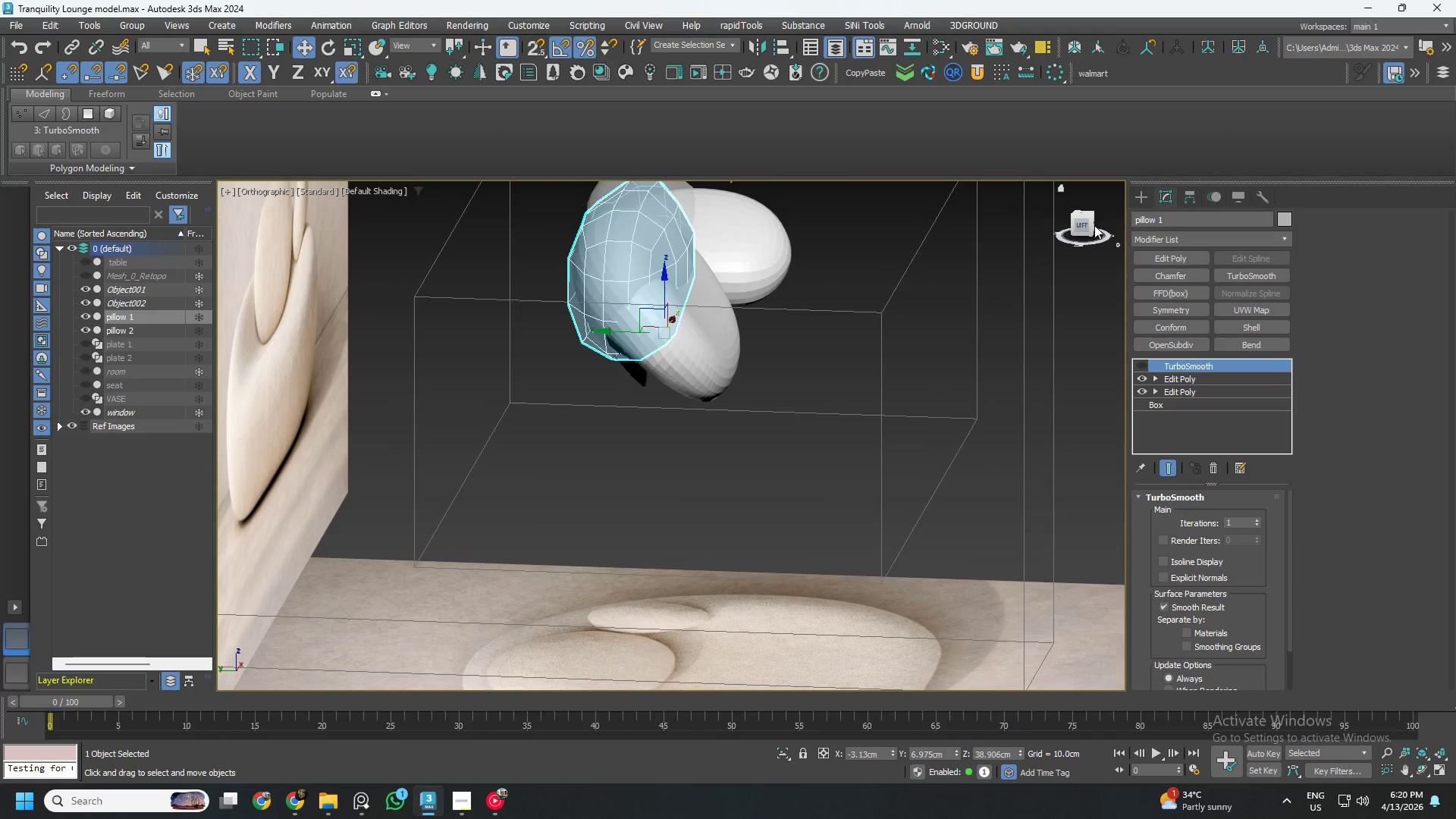 
left_click([1086, 224])
 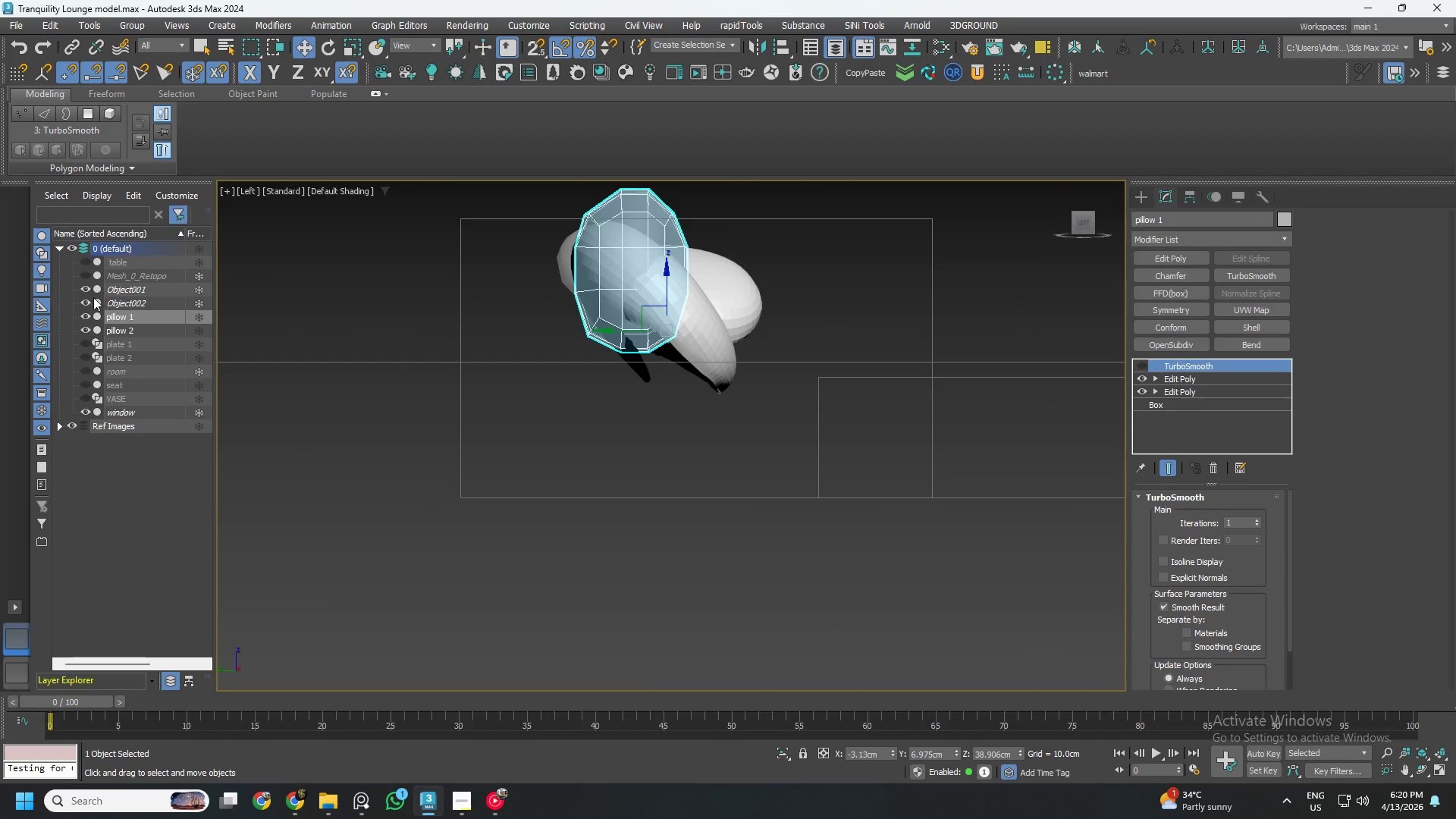 
left_click([85, 300])
 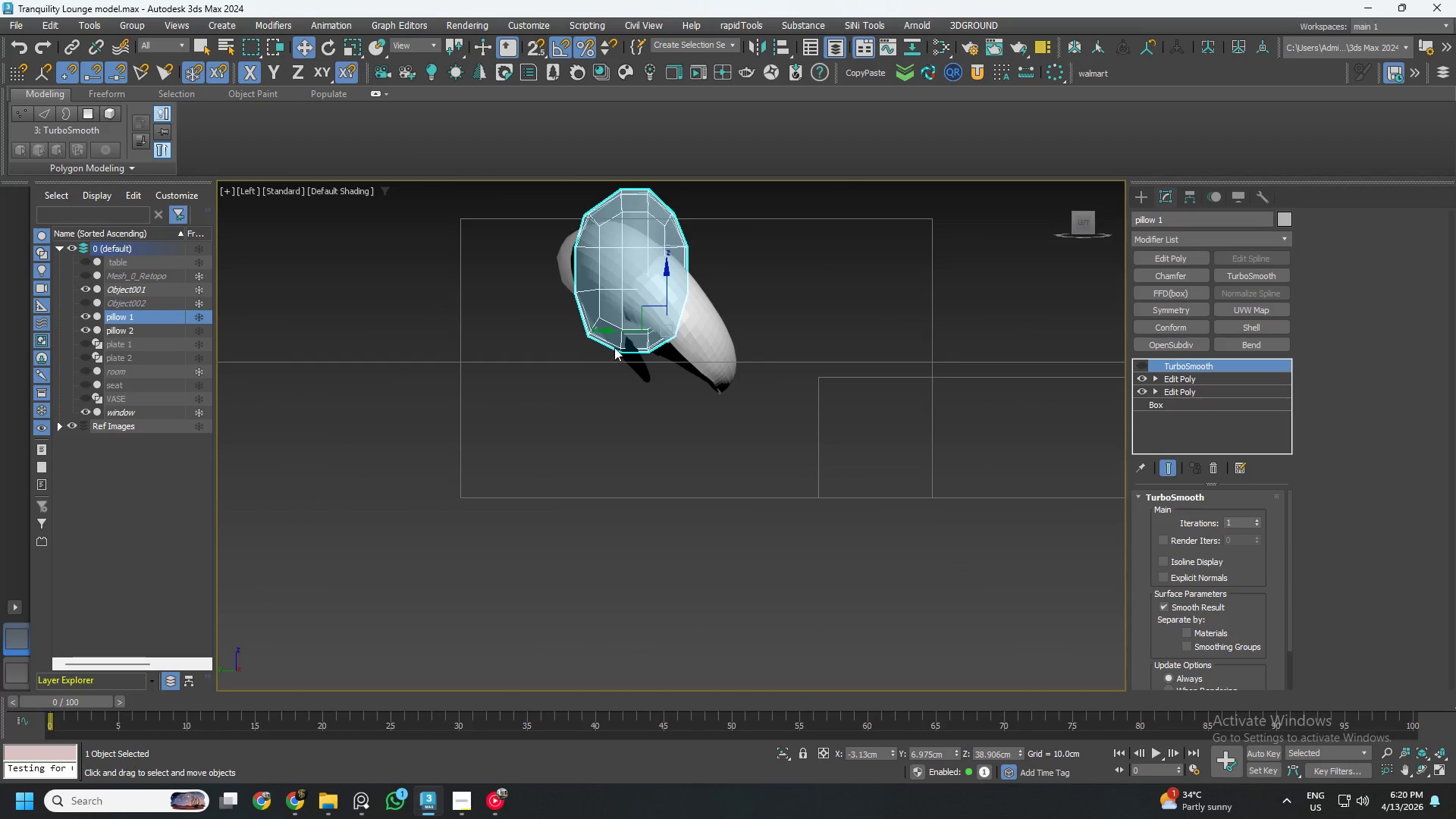 
scroll: coordinate [639, 326], scroll_direction: up, amount: 2.0
 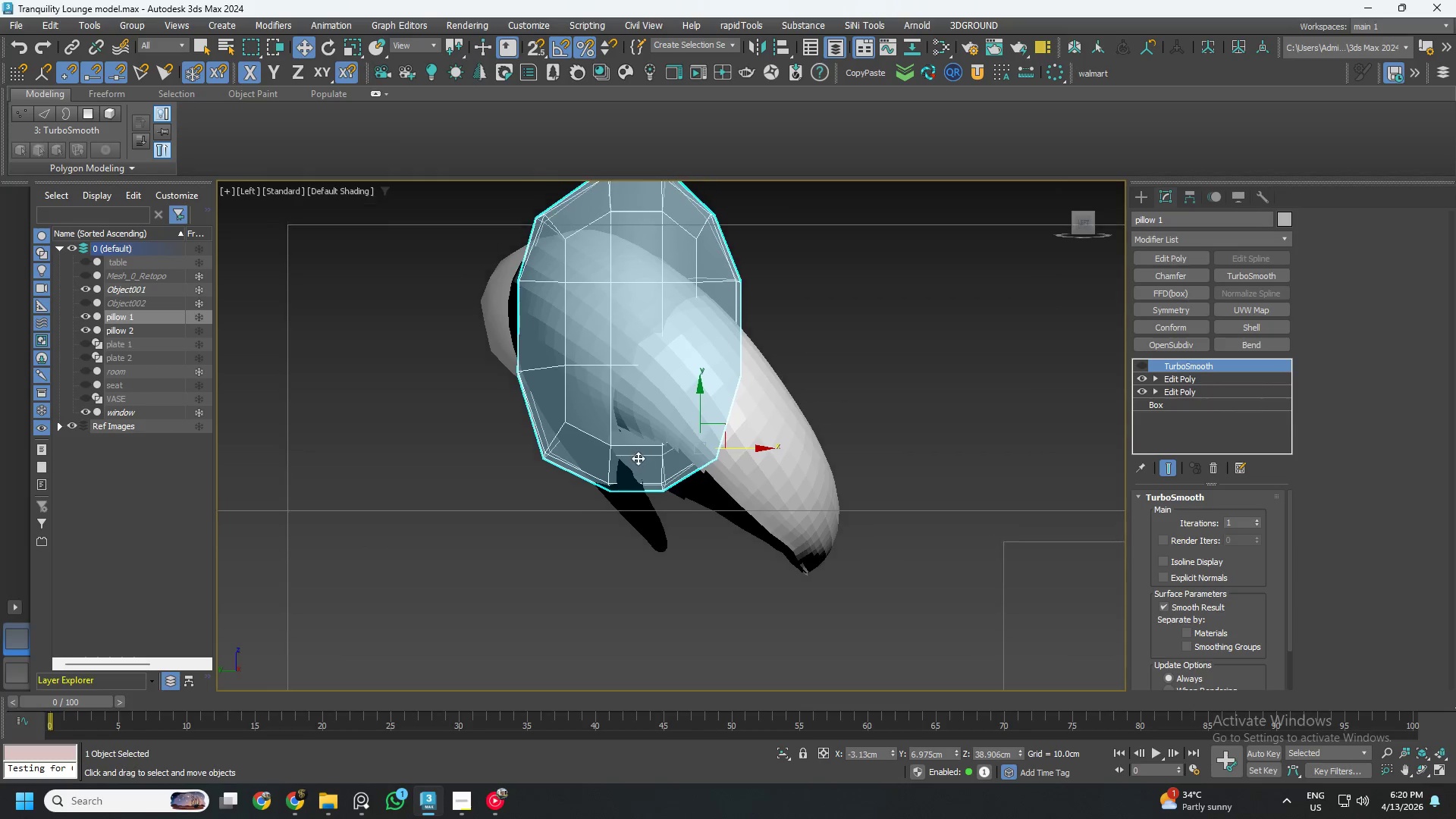 
key(E)
 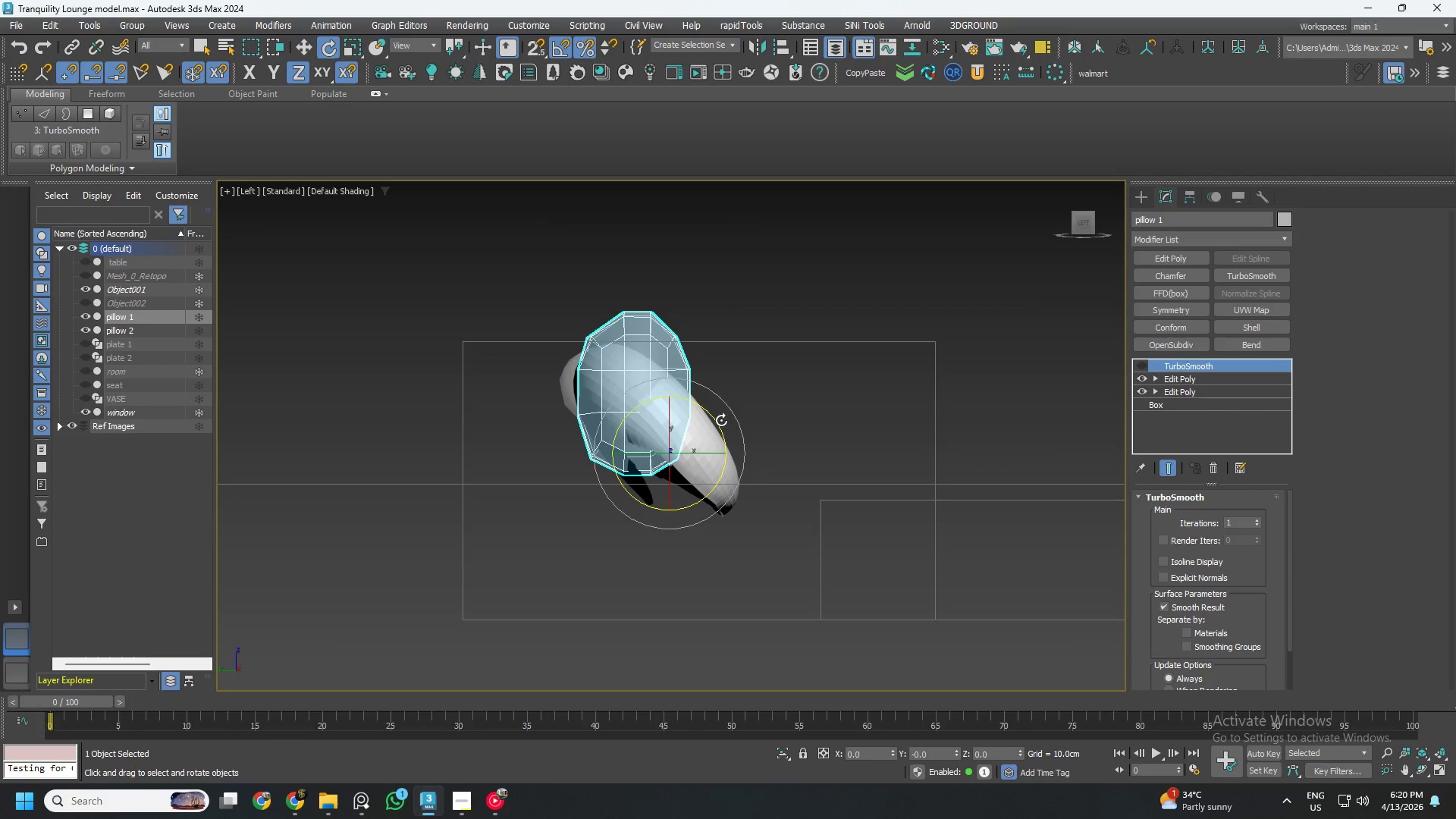 
scroll: coordinate [639, 458], scroll_direction: down, amount: 2.0
 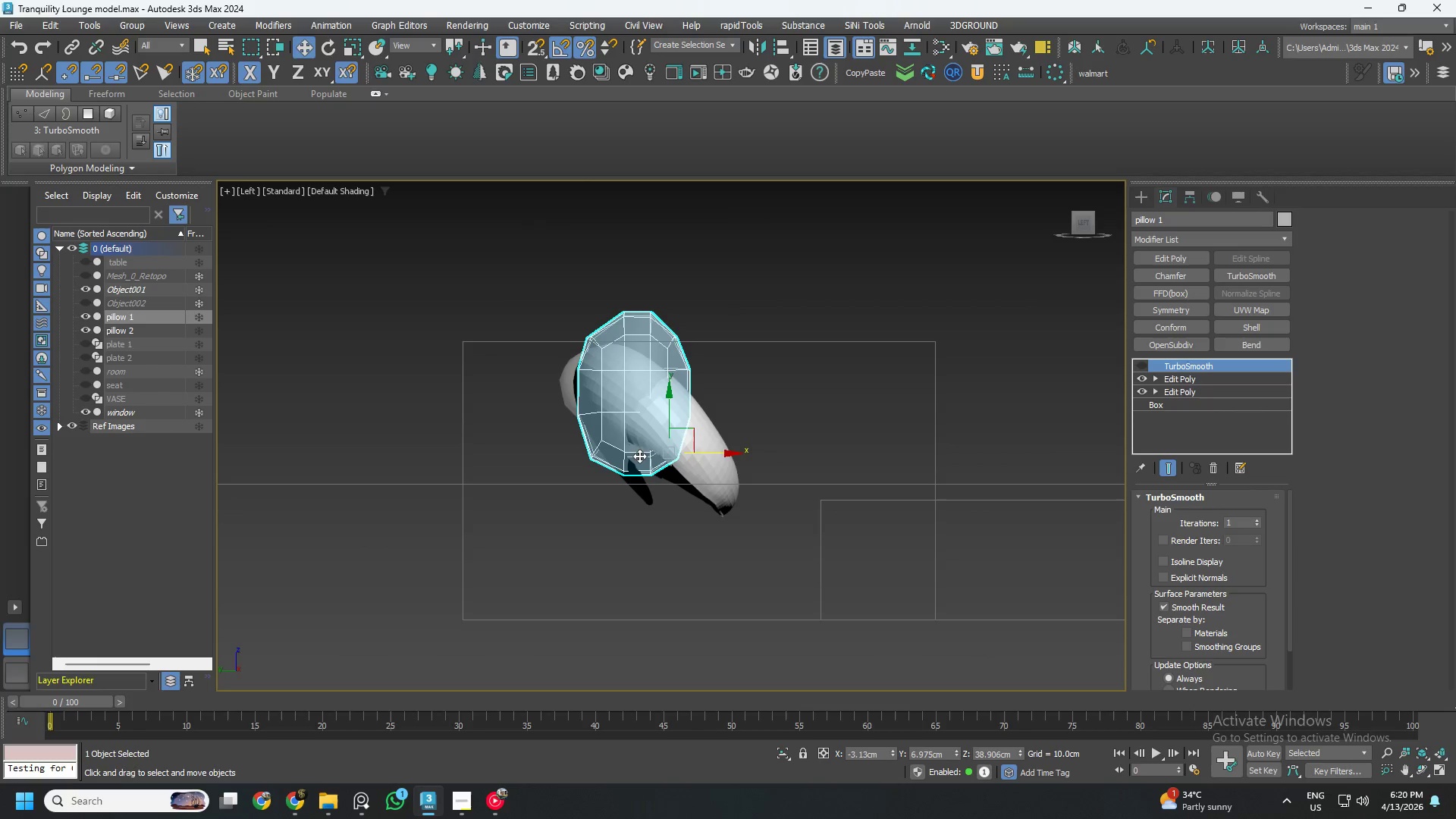 
left_click_drag(start_coordinate=[717, 420], to_coordinate=[693, 406])
 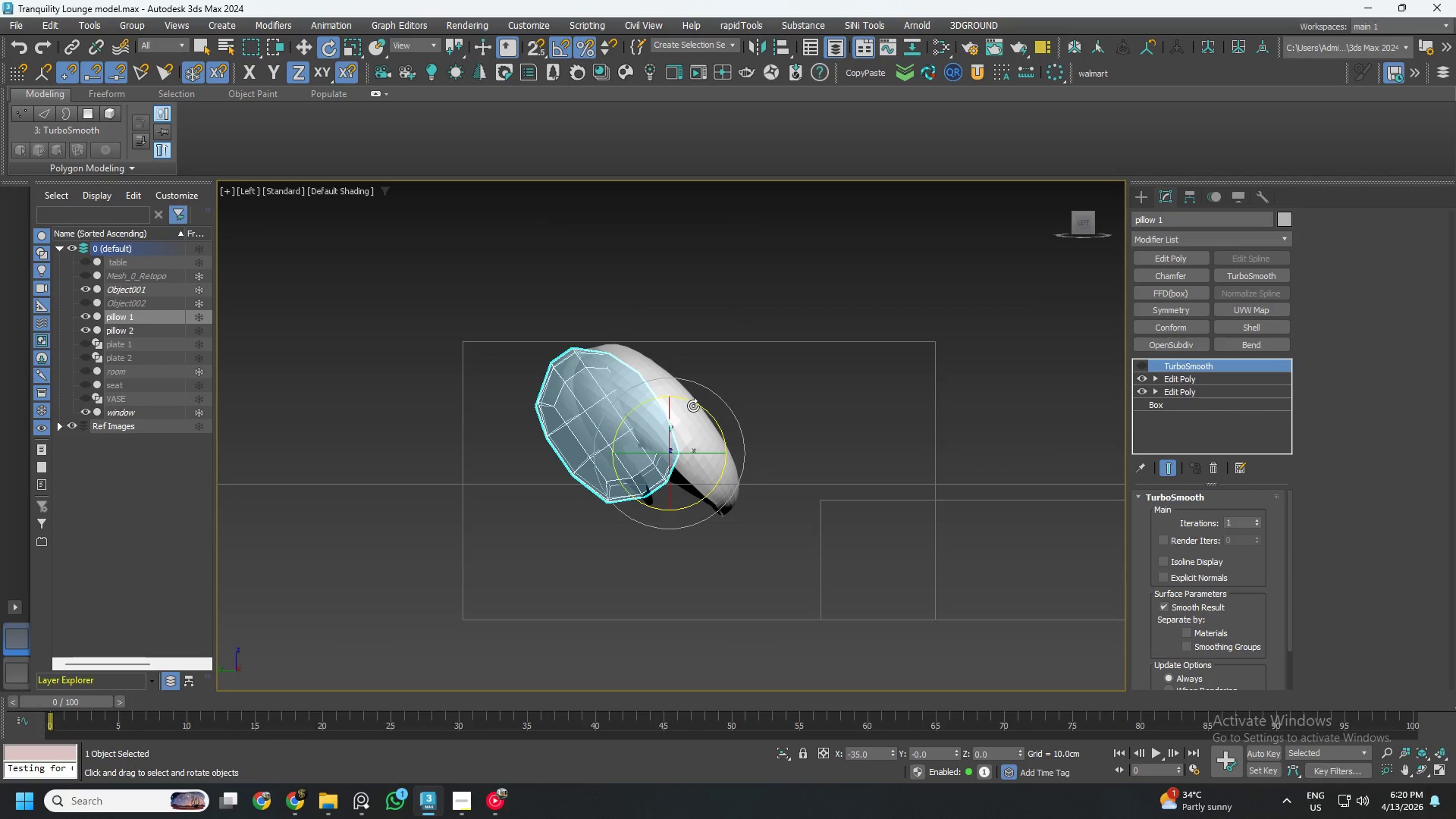 
key(W)
 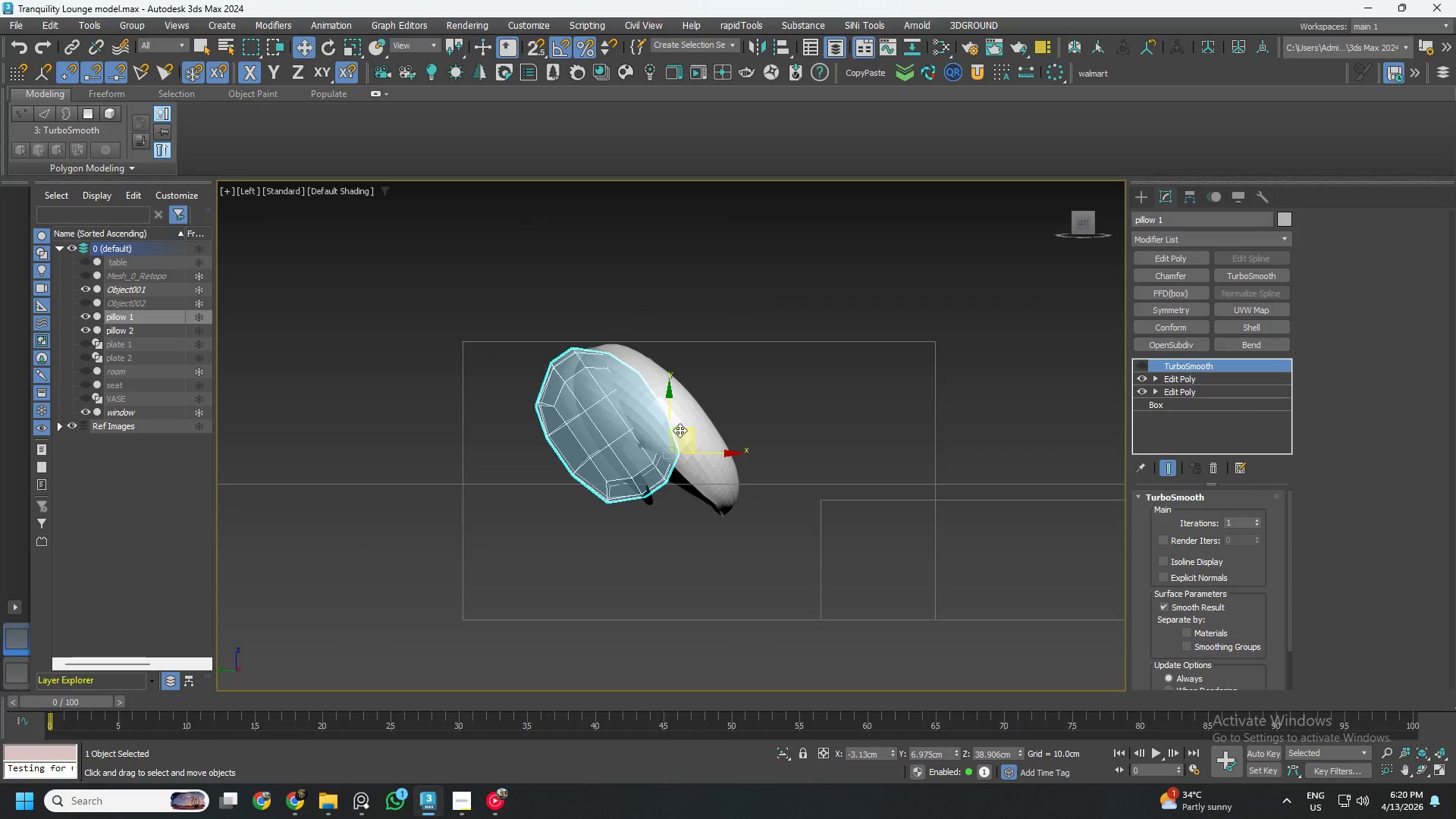 
left_click_drag(start_coordinate=[683, 430], to_coordinate=[733, 438])
 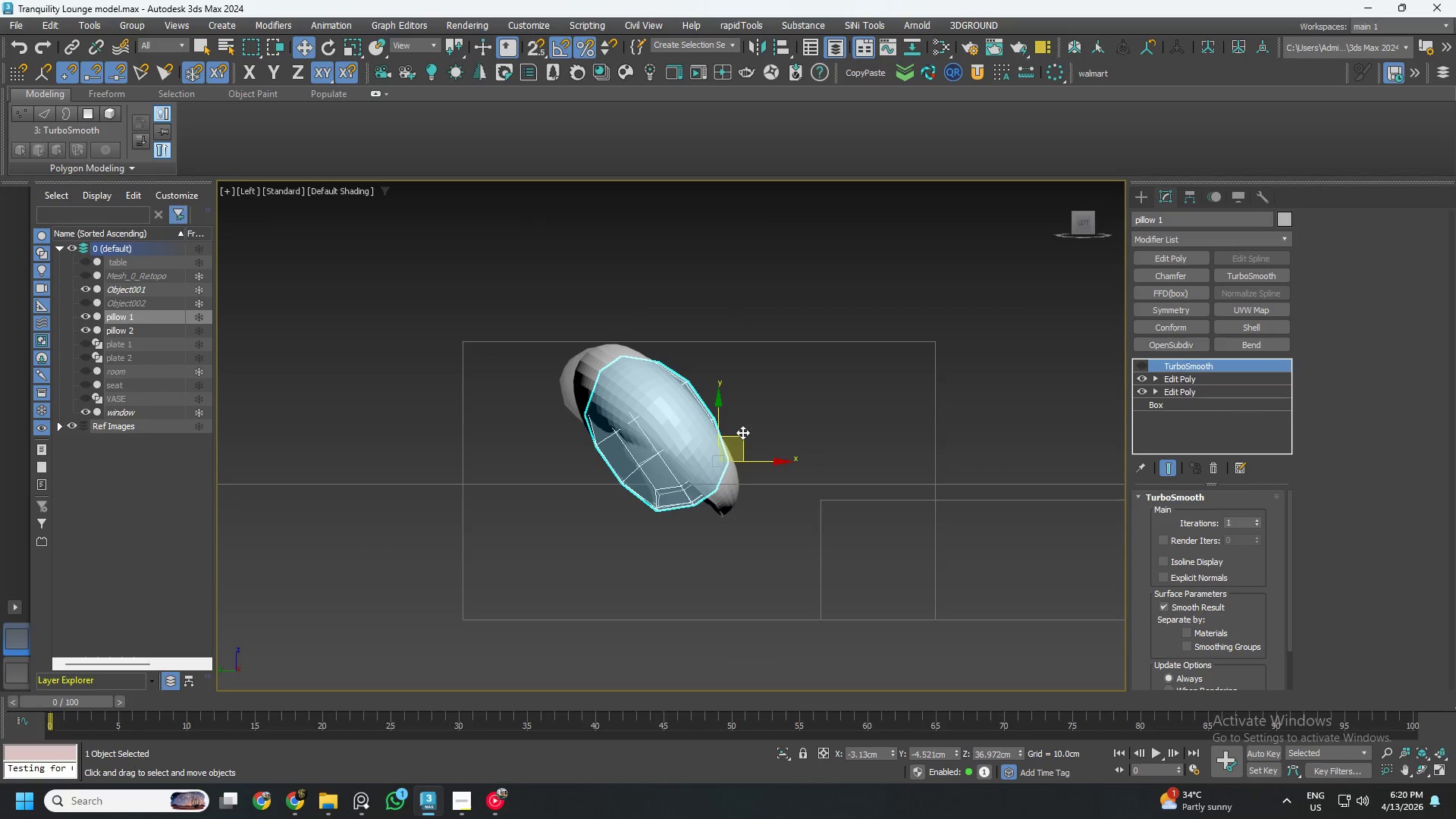 
key(R)
 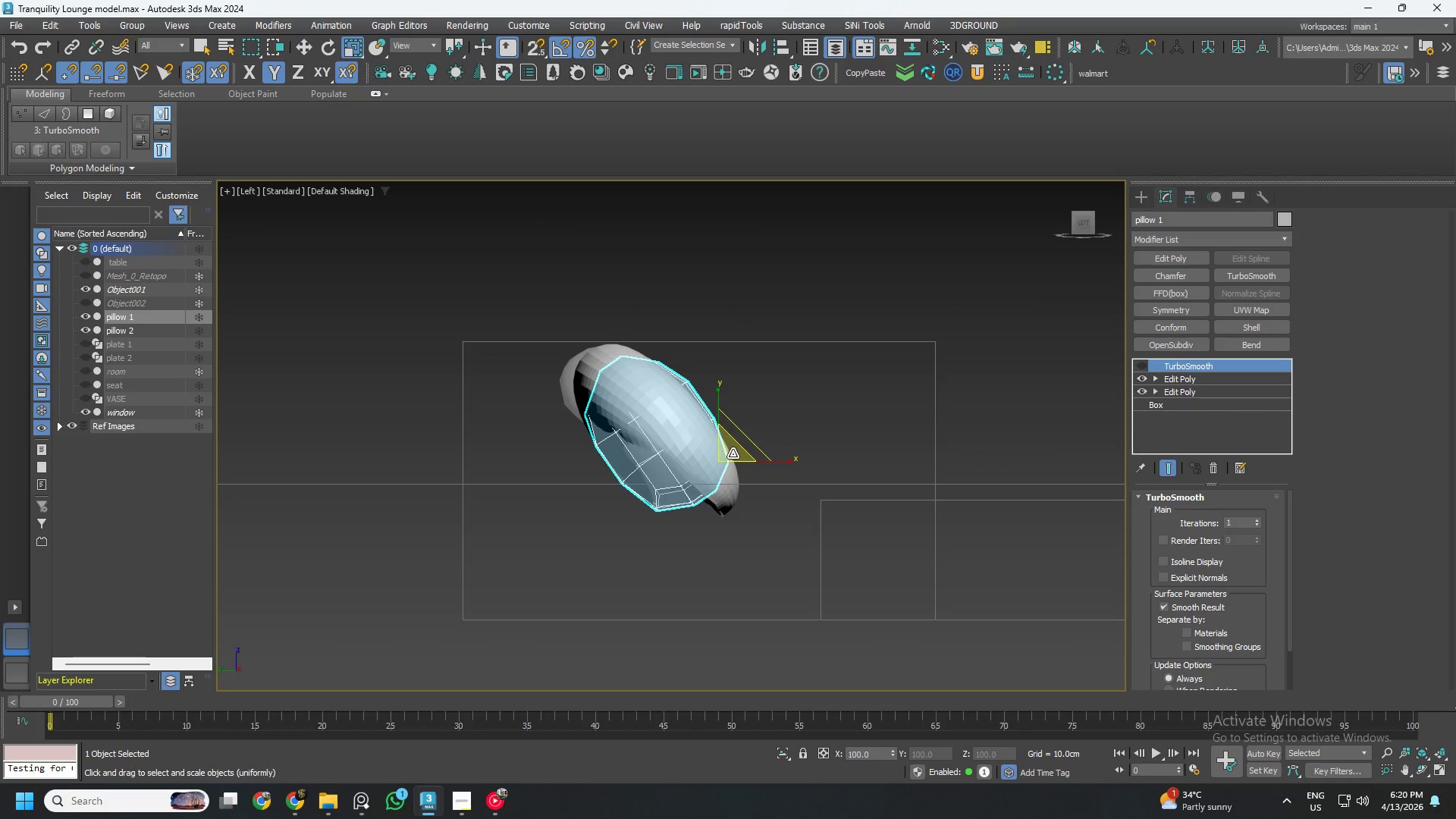 
key(E)
 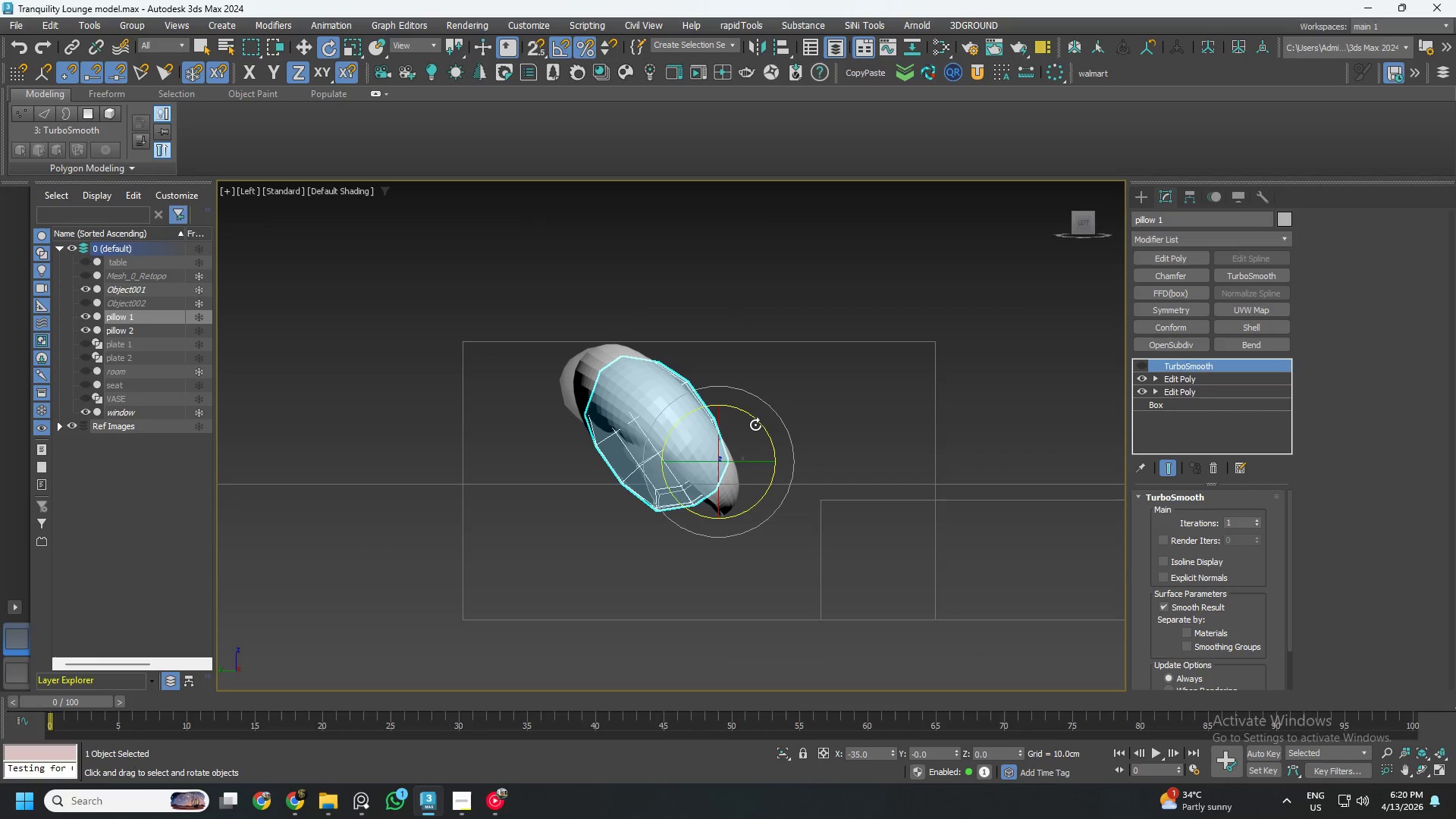 
left_click_drag(start_coordinate=[755, 425], to_coordinate=[751, 421])
 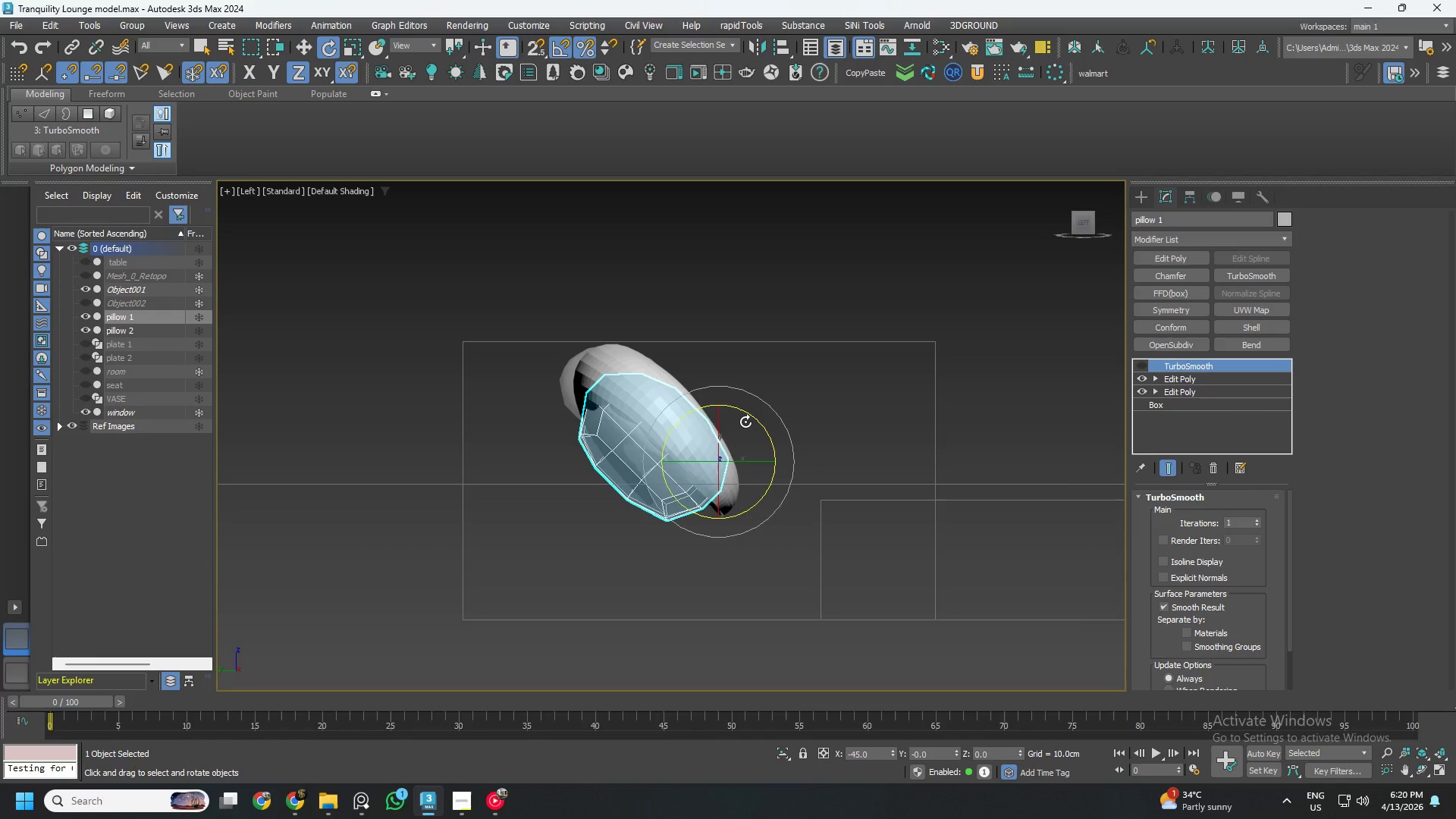 
key(W)
 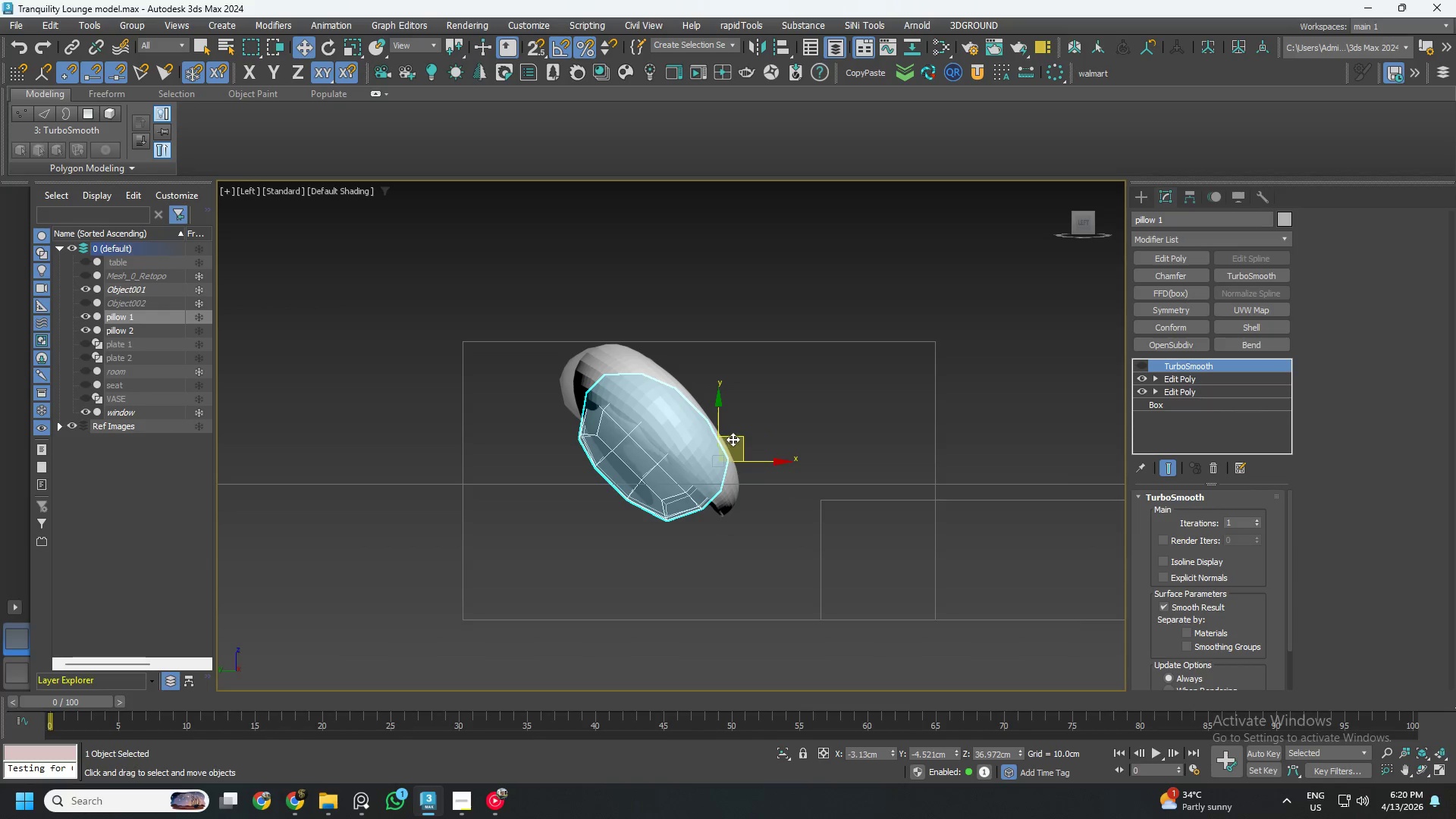 
left_click_drag(start_coordinate=[734, 438], to_coordinate=[730, 420])
 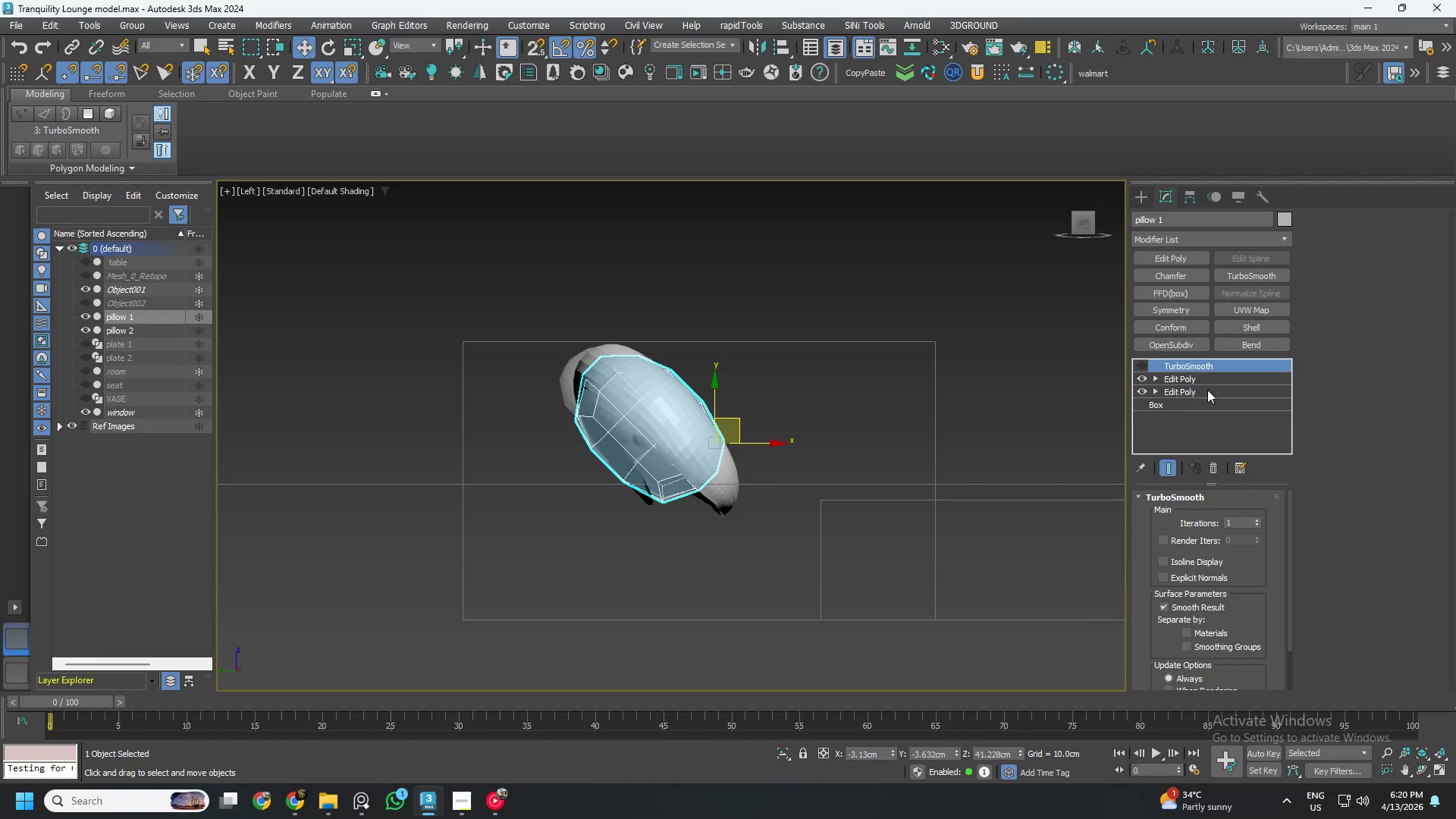 
left_click([1206, 382])
 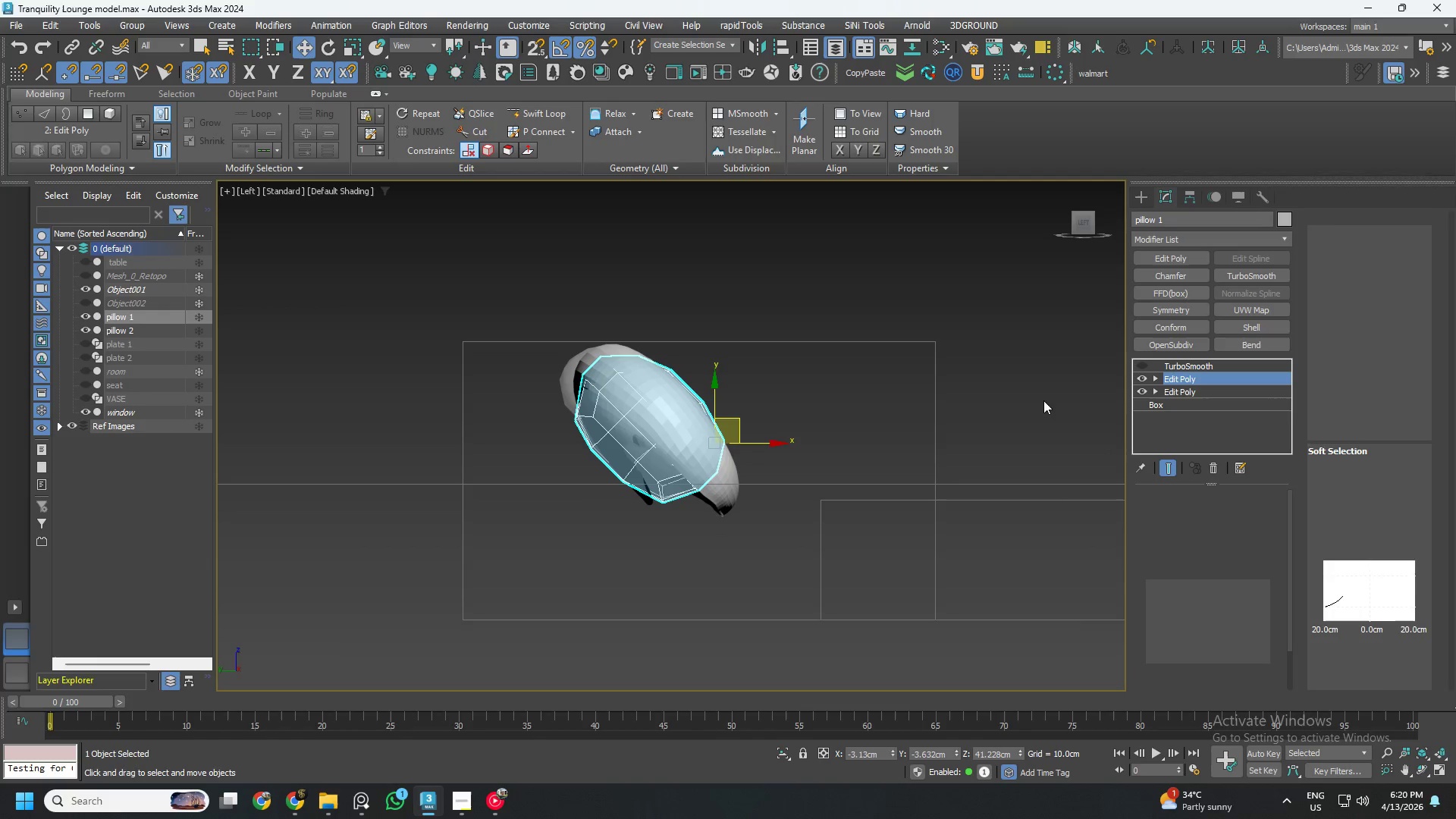 
key(1)
 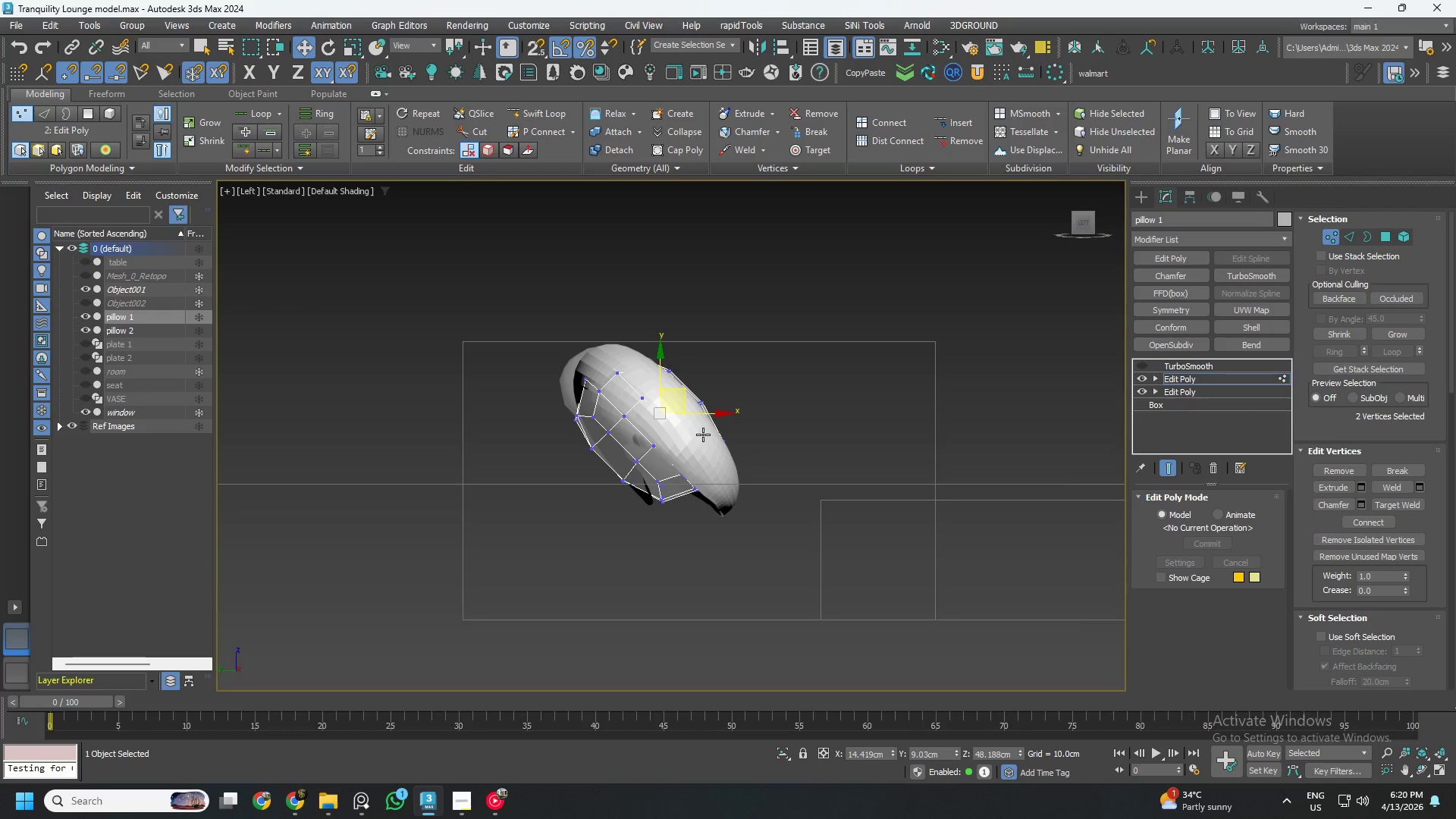 
key(F3)
 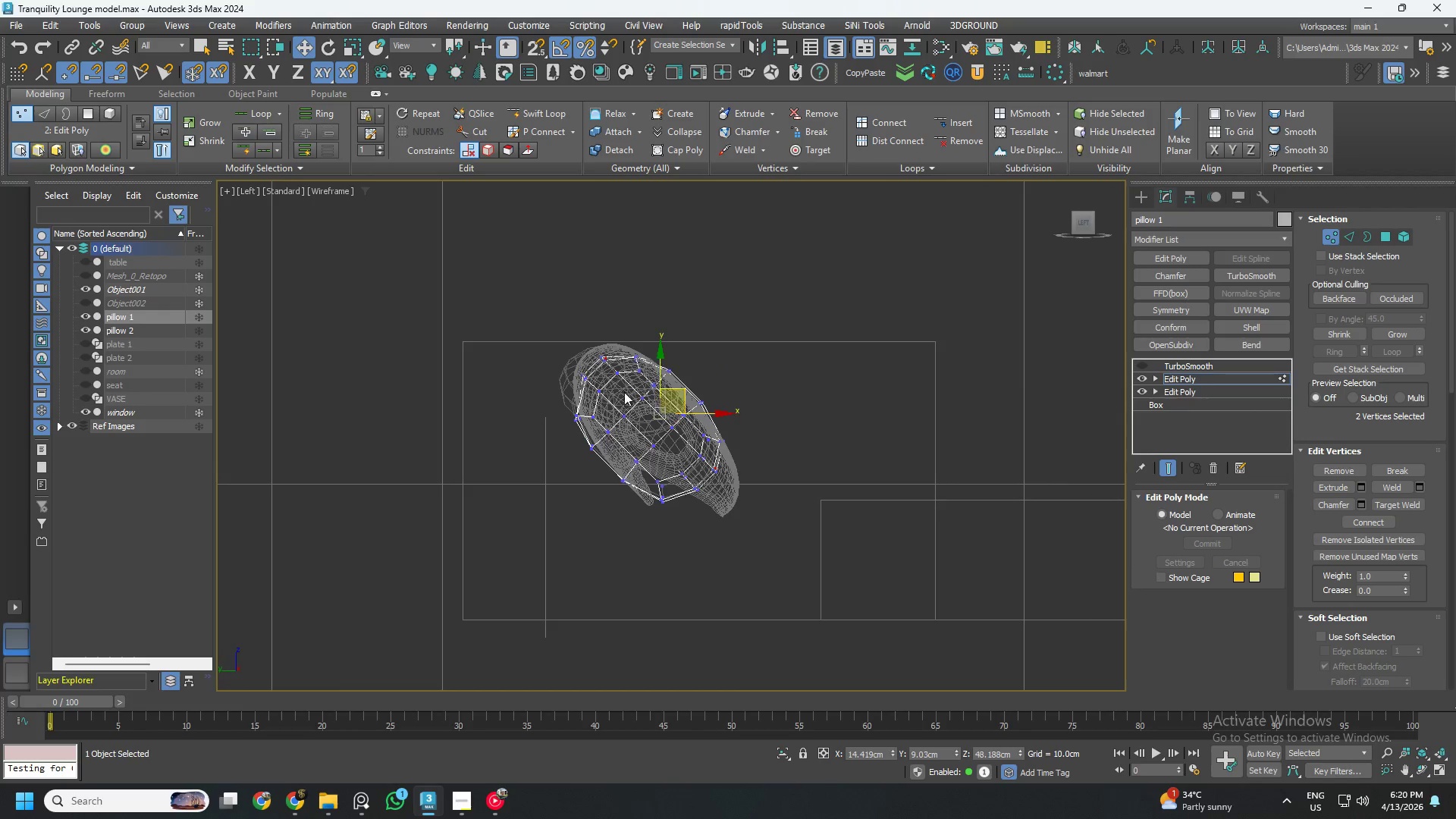 
left_click_drag(start_coordinate=[434, 239], to_coordinate=[720, 449])
 